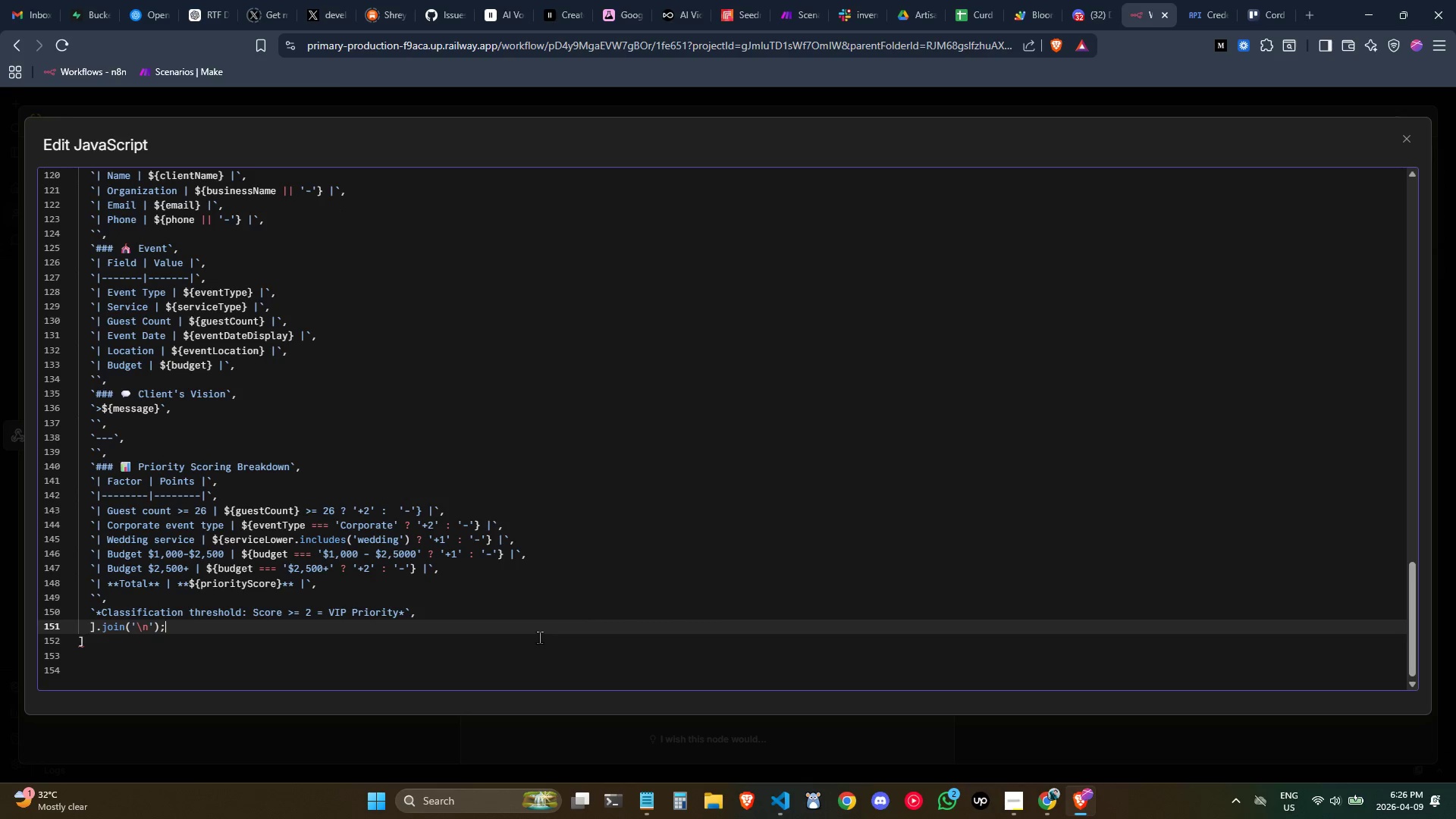 
wait(6.32)
 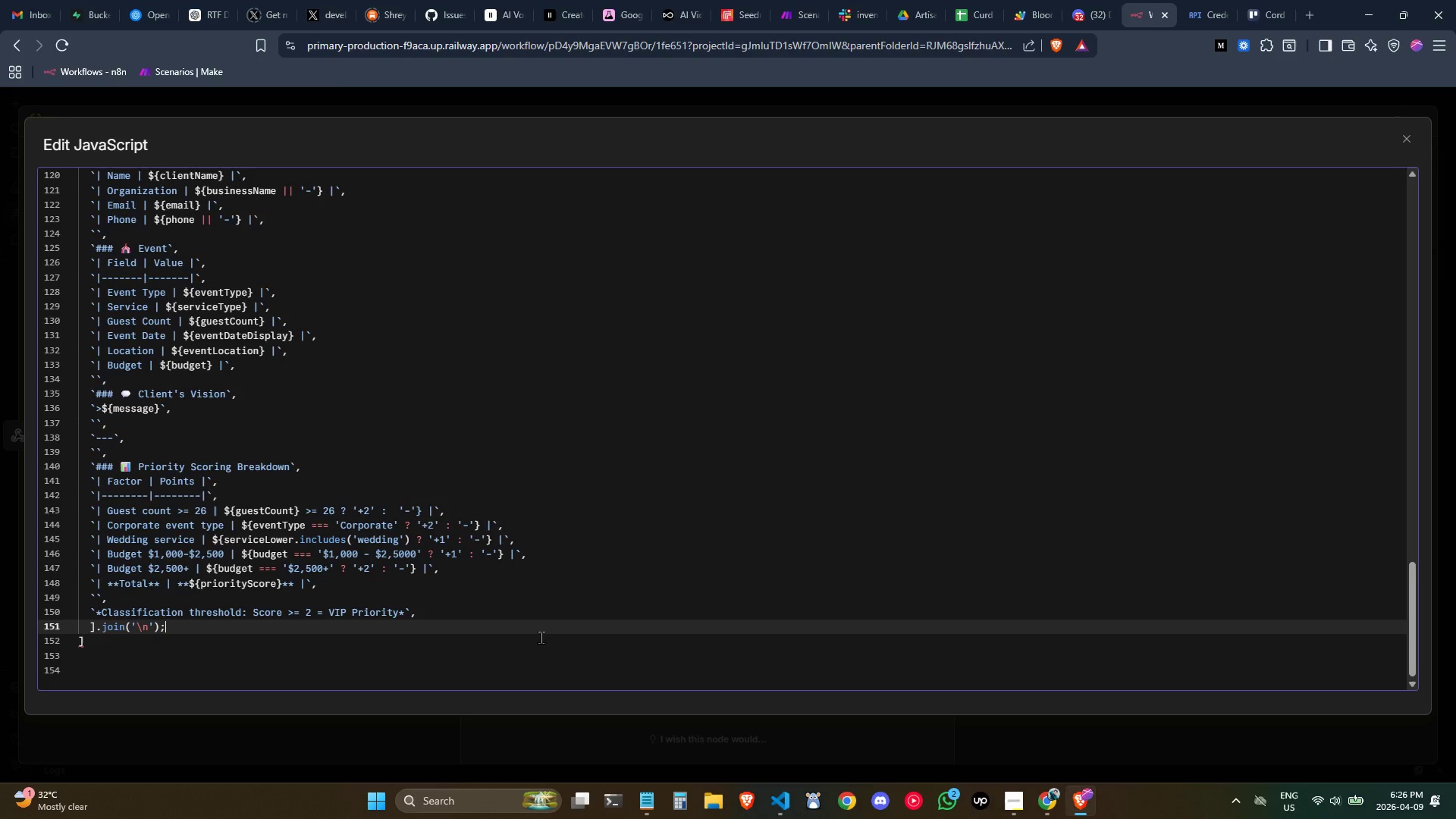 
left_click_drag(start_coordinate=[175, 628], to_coordinate=[99, 632])
 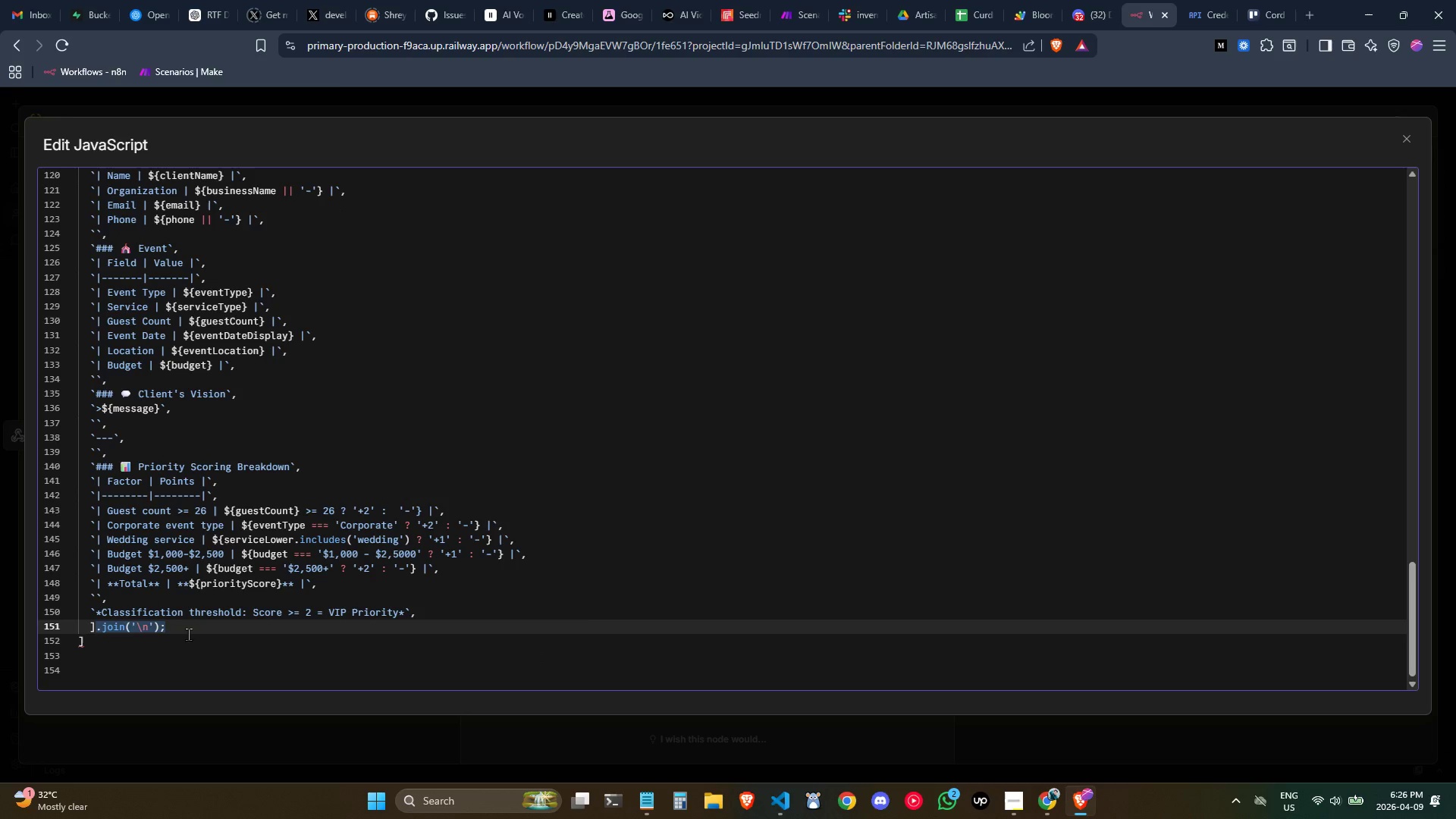 
key(Control+X)
 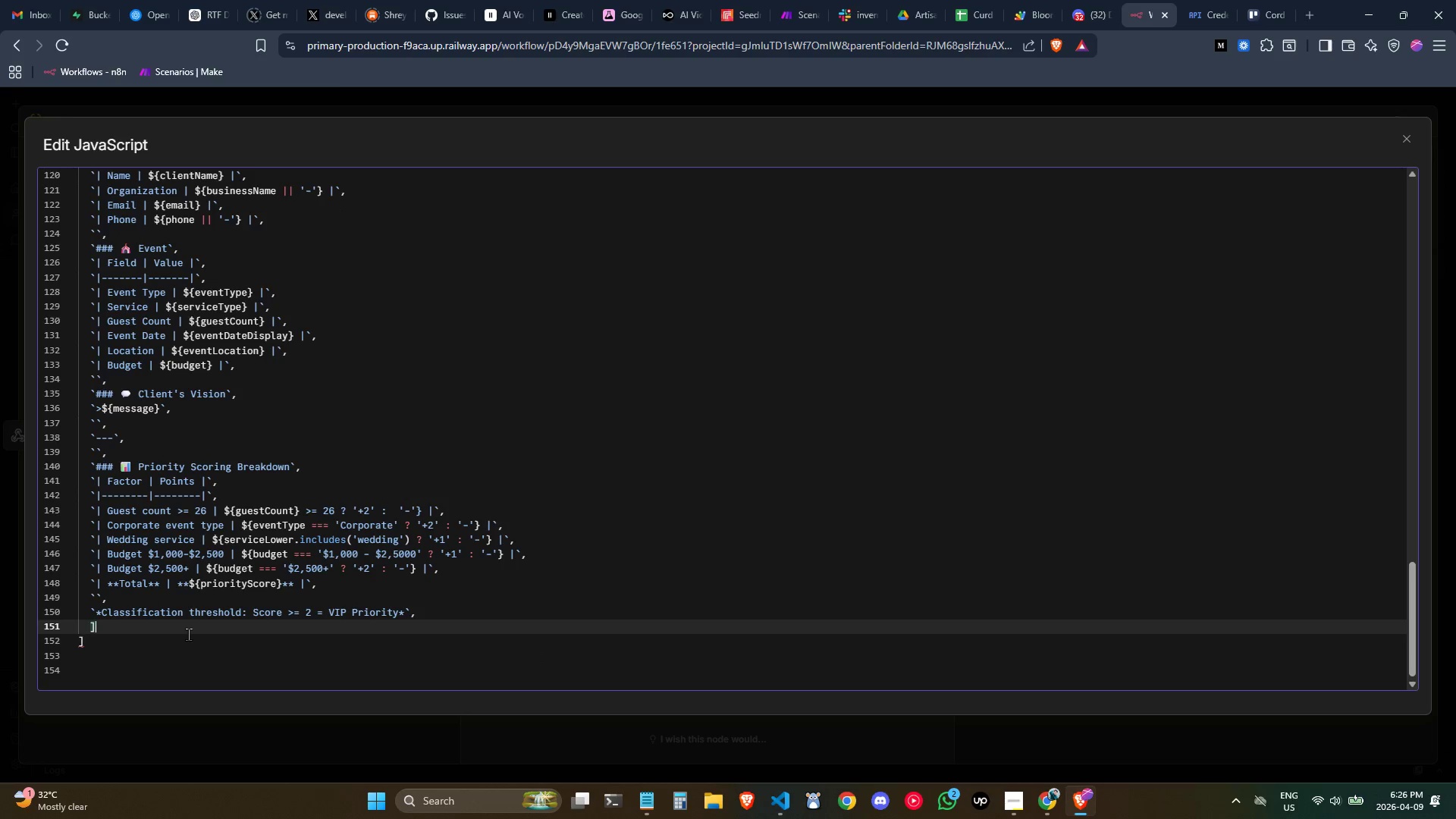 
key(Backspace)
 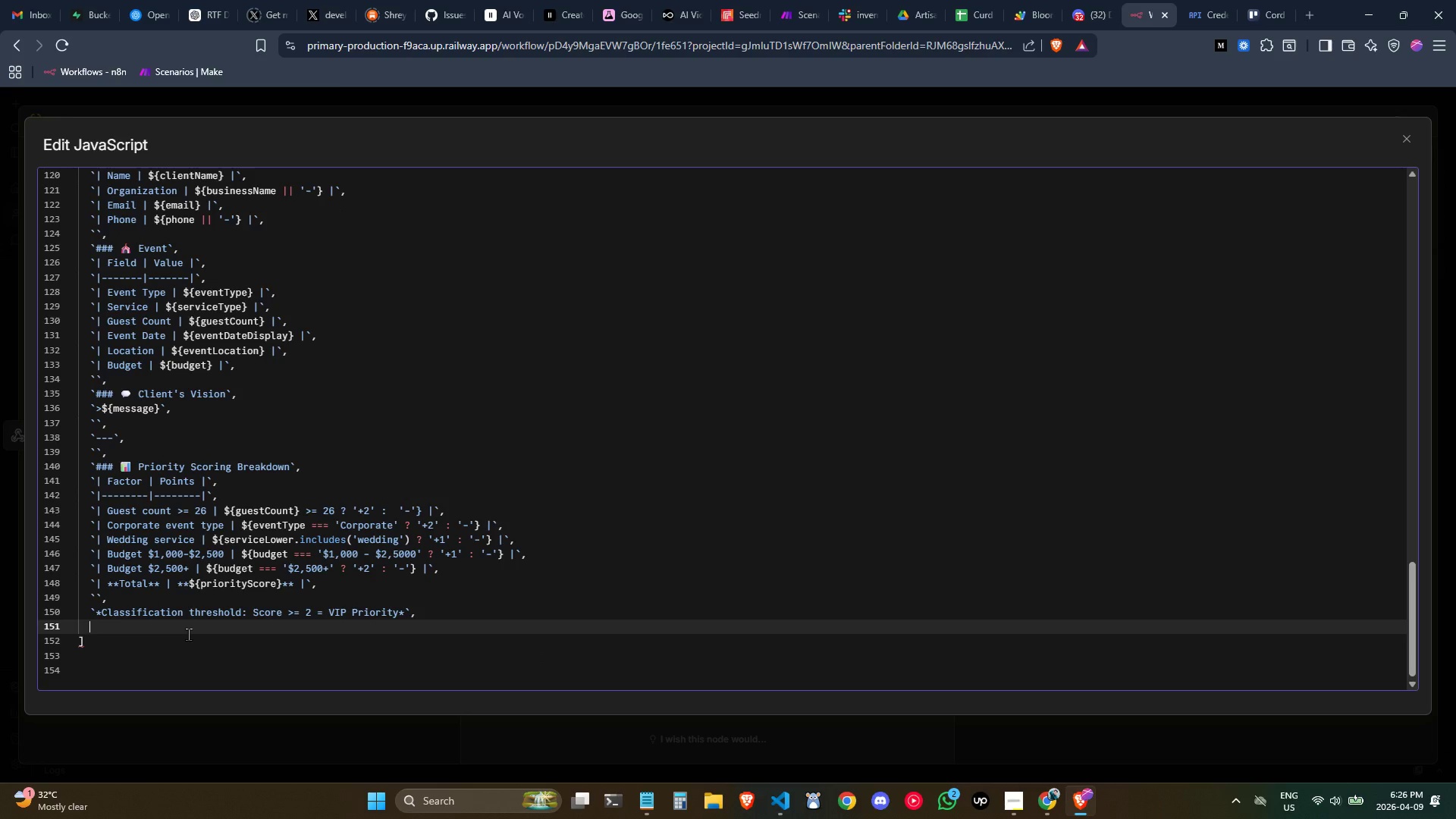 
key(Backspace)
 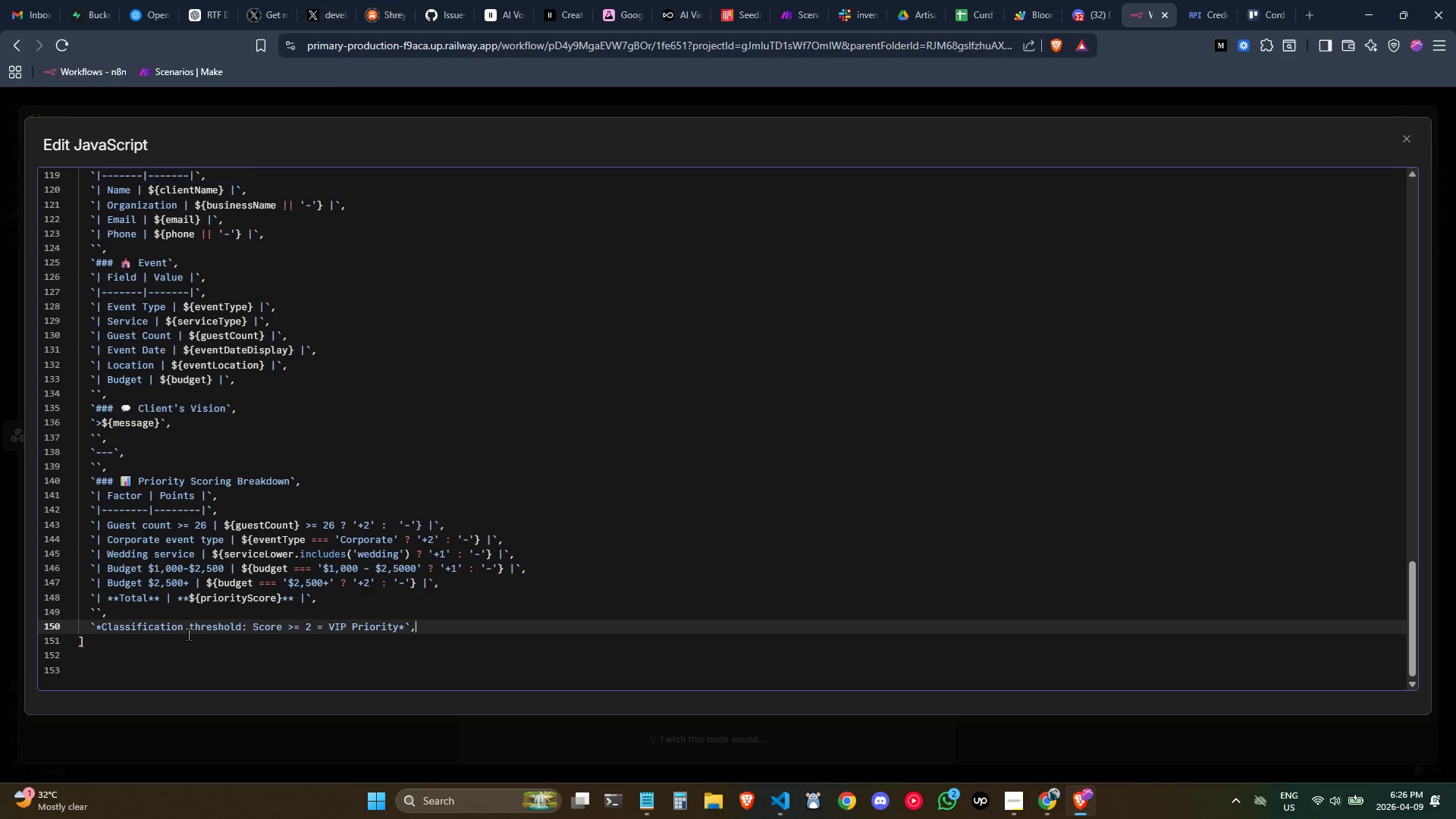 
key(Backspace)
 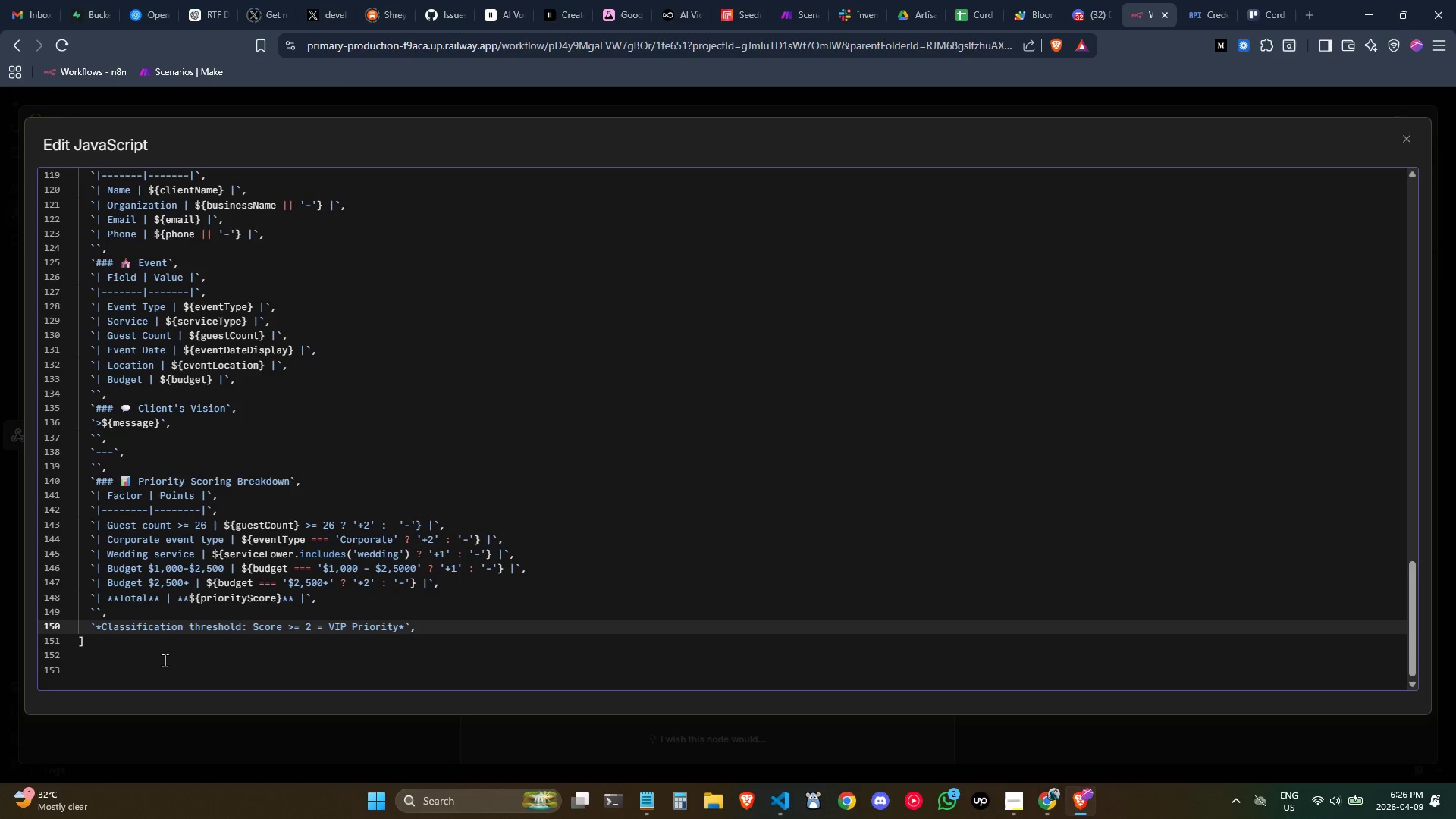 
left_click([158, 644])
 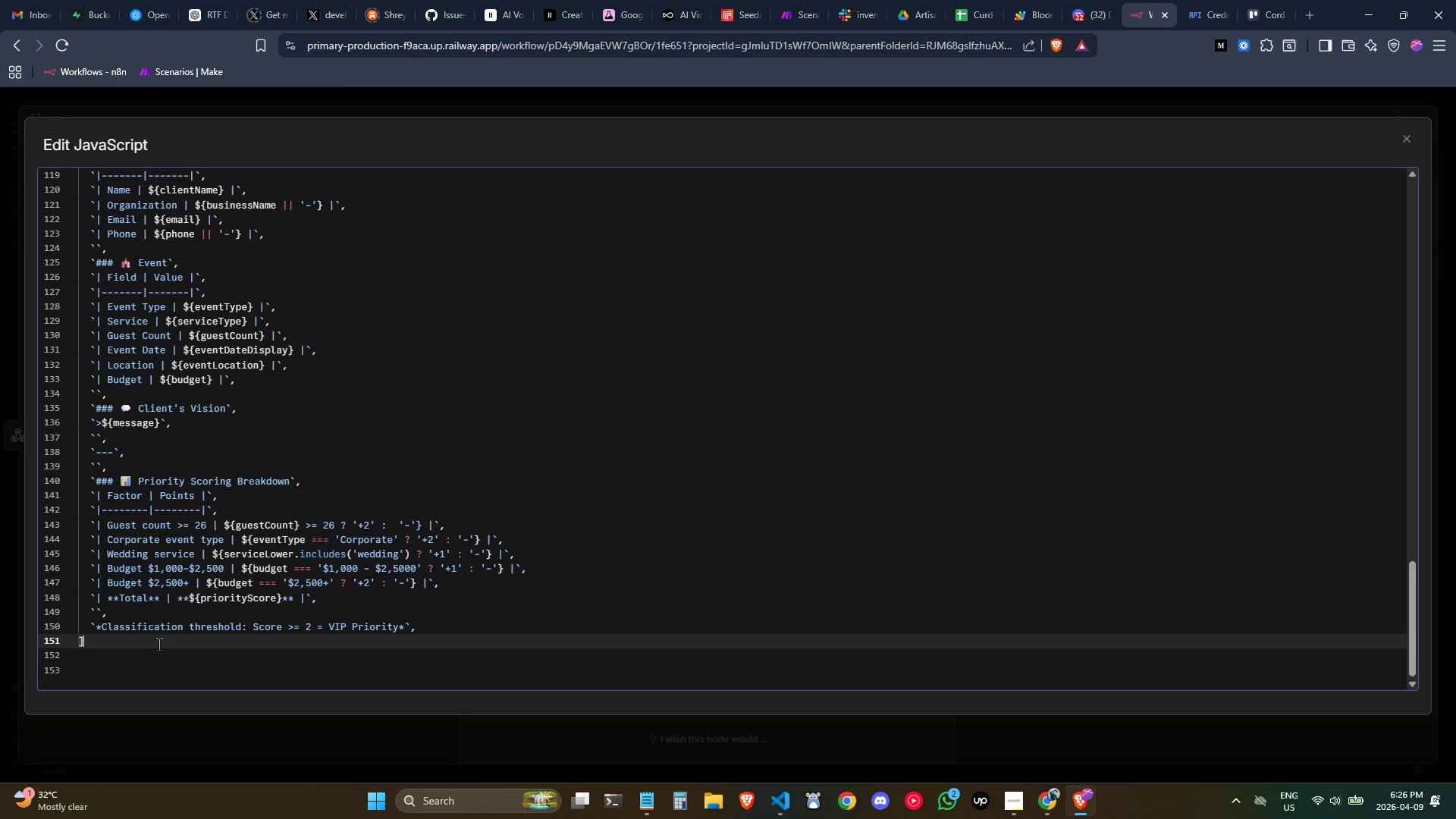 
key(Control+ControlLeft)
 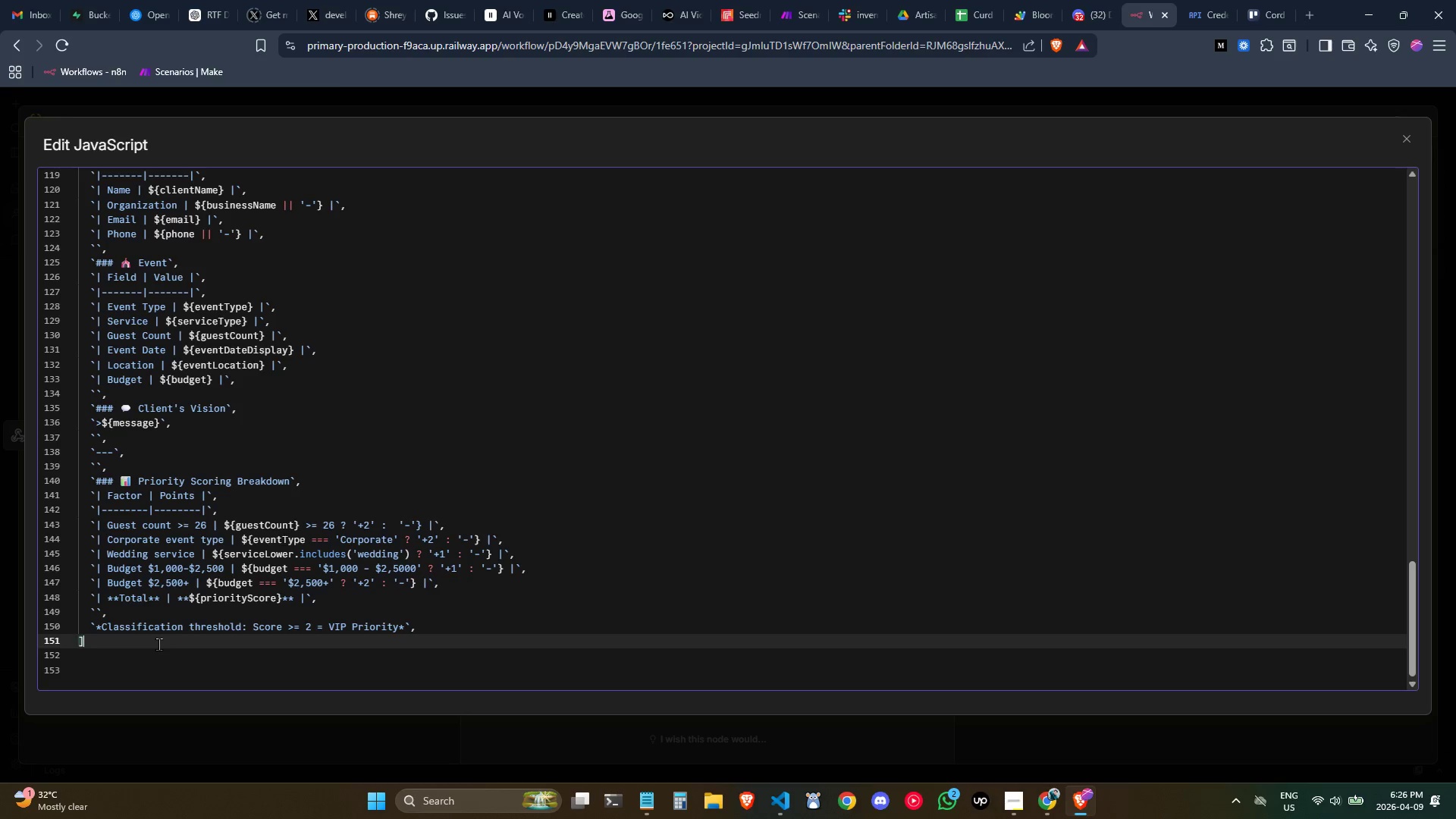 
key(Control+V)
 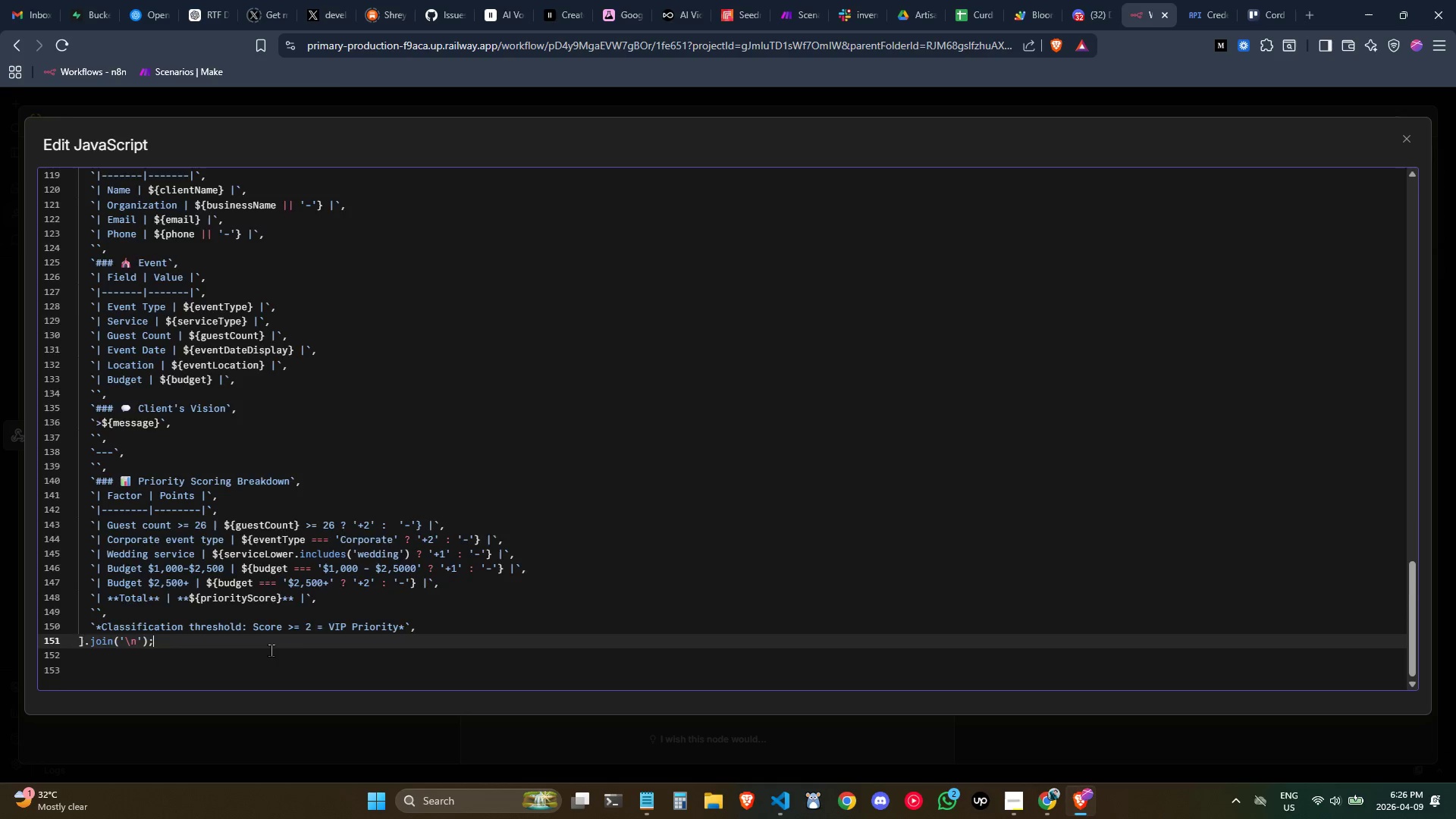 
scroll: coordinate [271, 650], scroll_direction: up, amount: 3.0
 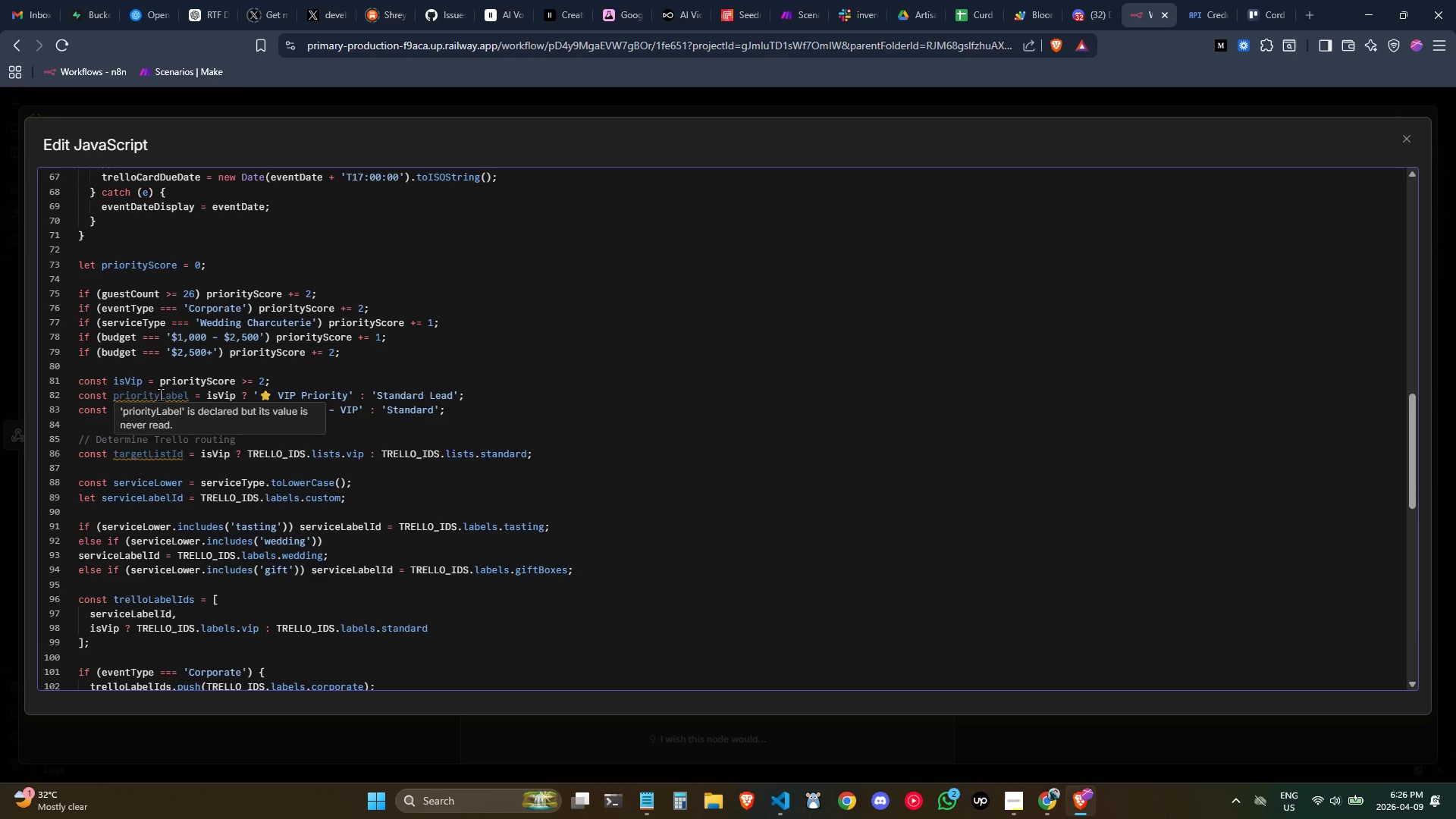 
double_click([160, 394])
 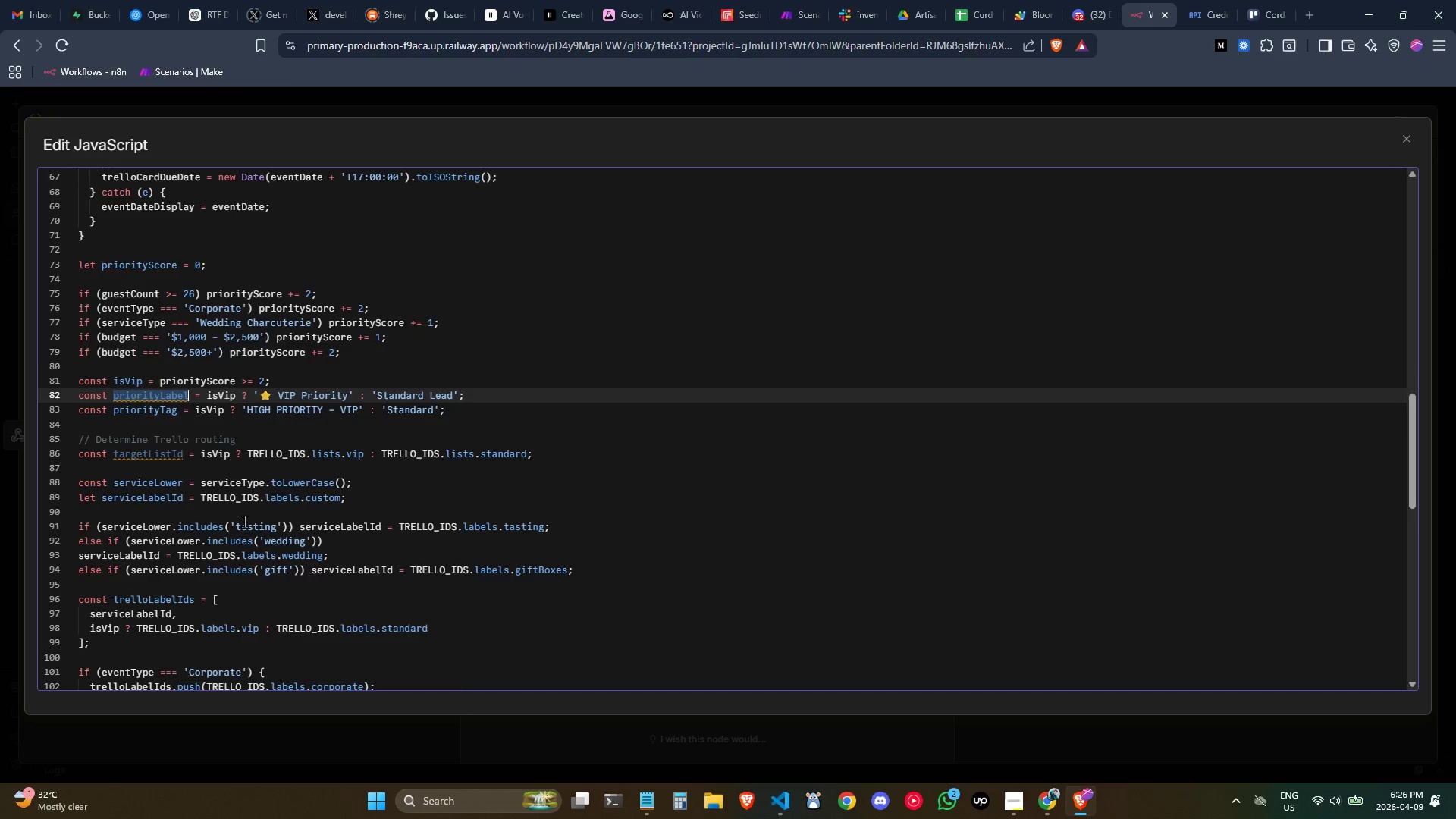 
scroll: coordinate [244, 521], scroll_direction: down, amount: 2.0
 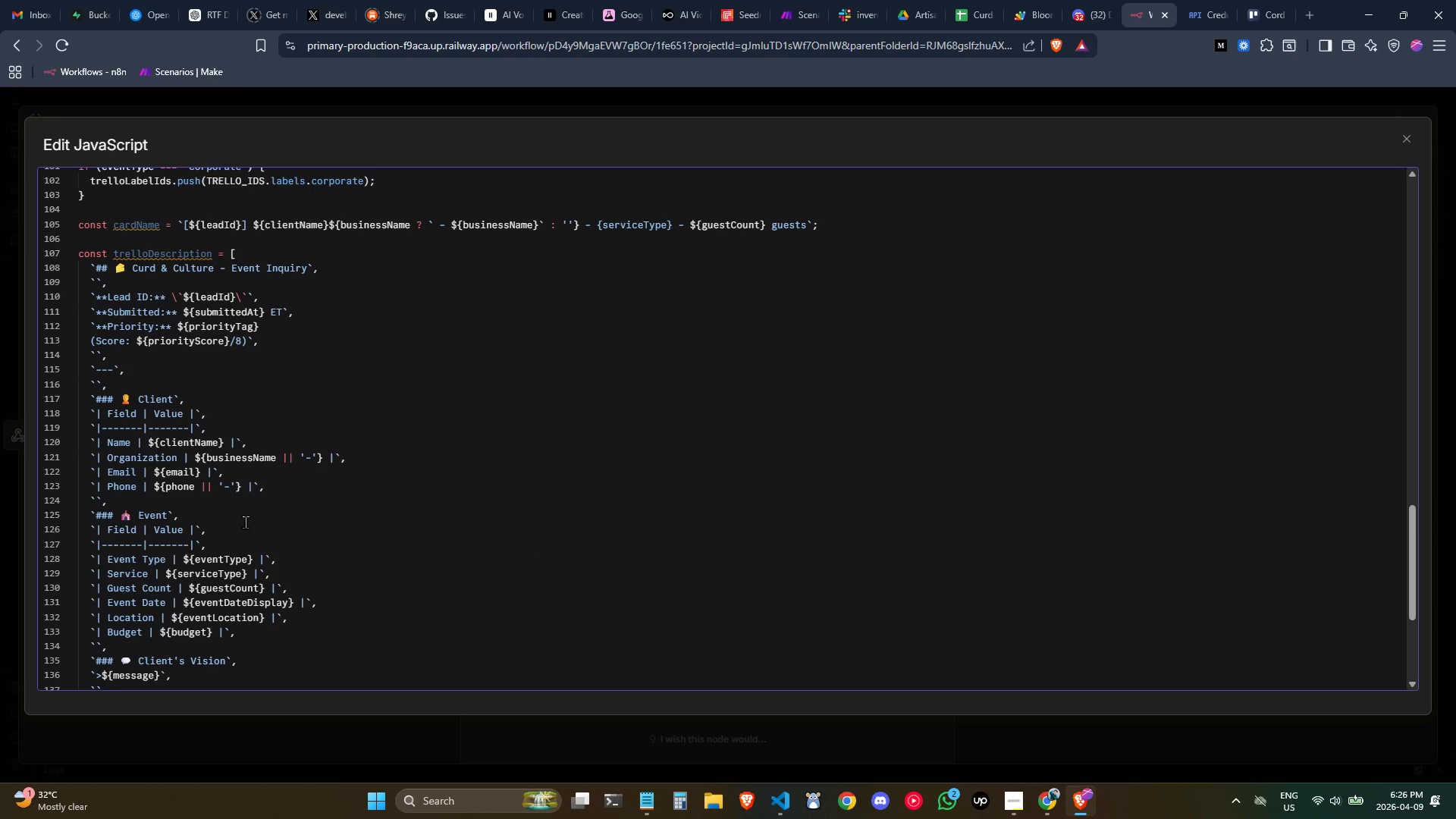 
scroll: coordinate [245, 522], scroll_direction: up, amount: 3.0
 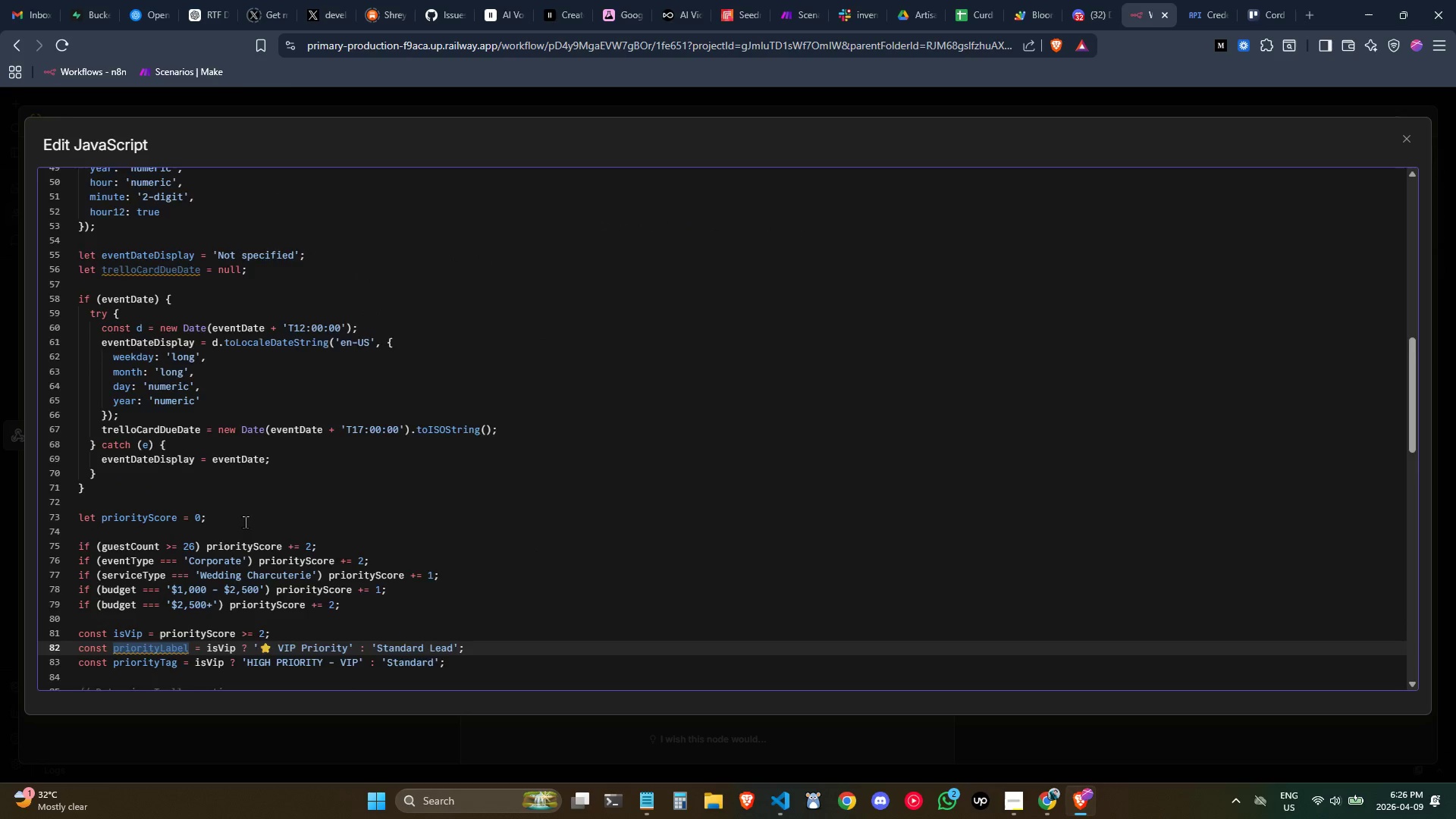 
scroll: coordinate [249, 523], scroll_direction: down, amount: 6.0
 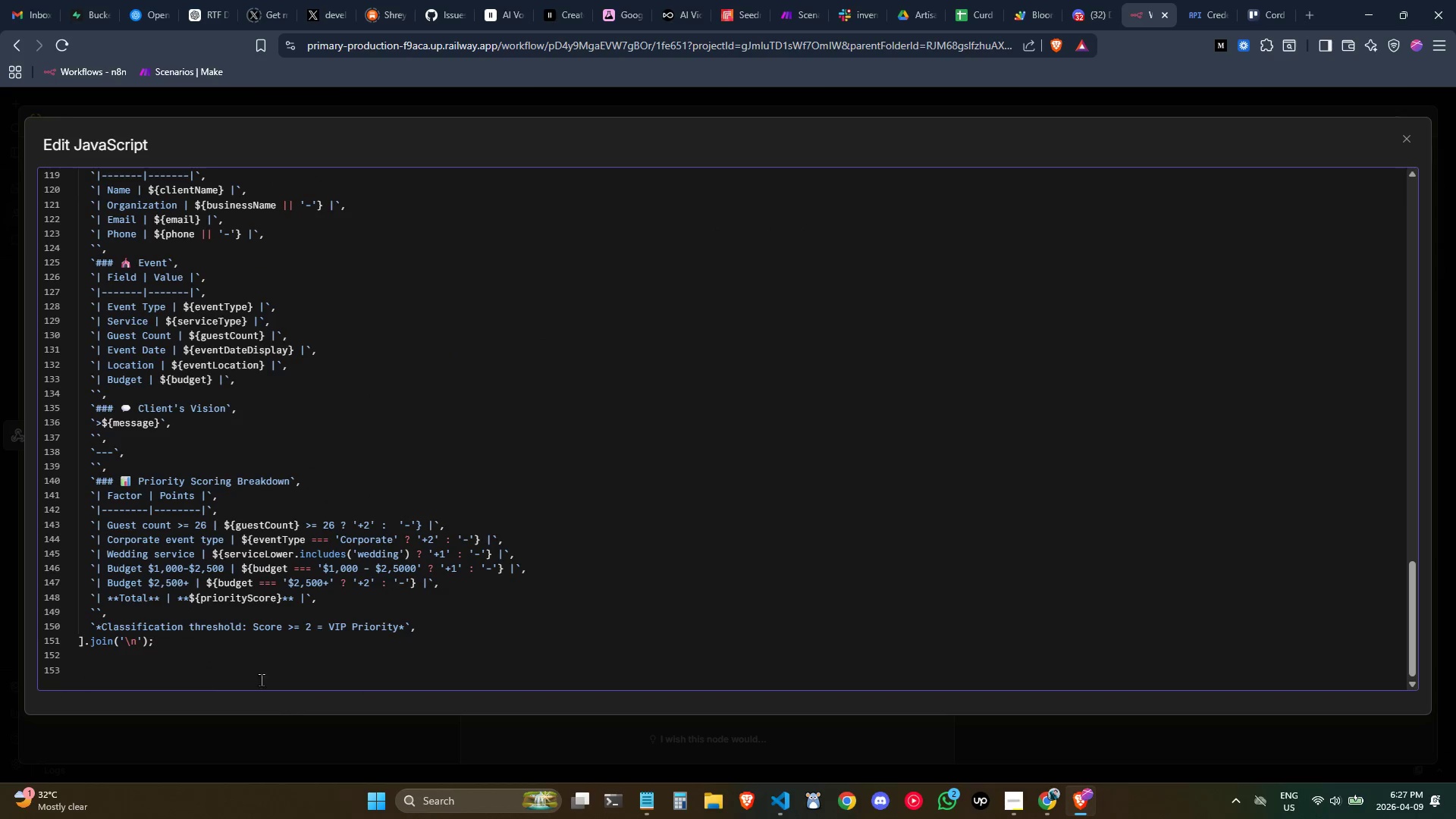 
left_click([244, 657])
 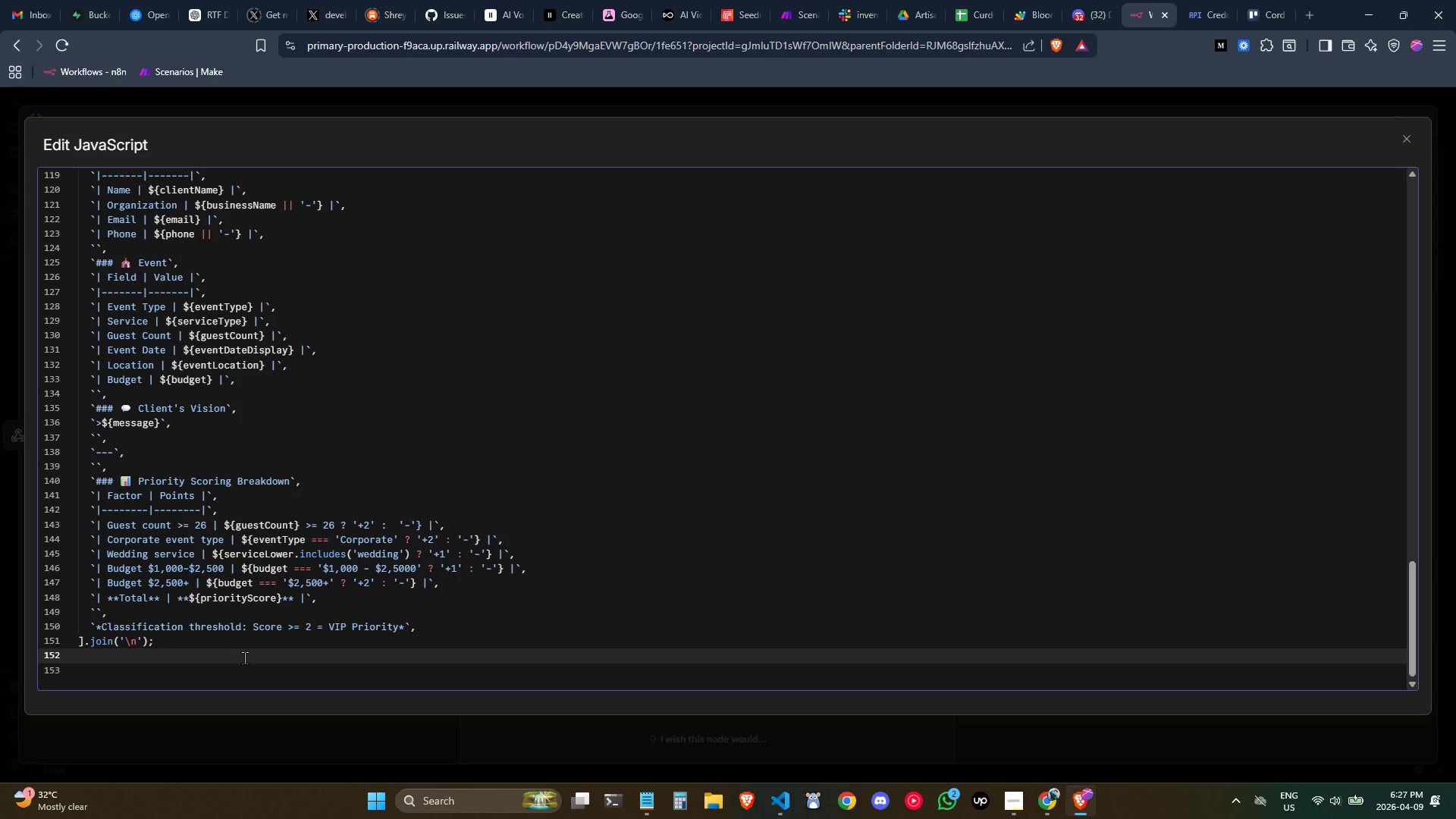 
key(ArrowUp)
 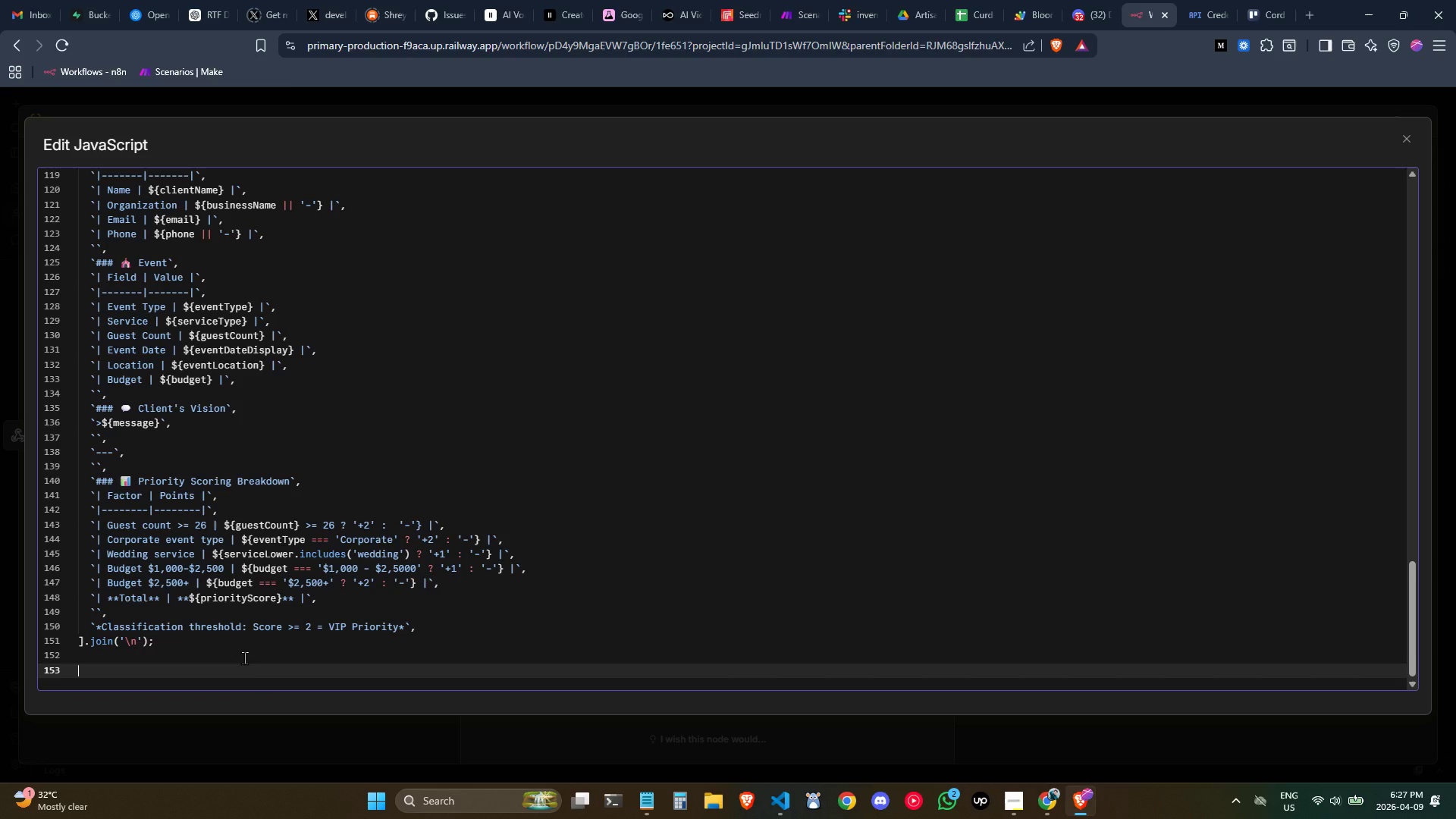 
key(ArrowDown)
 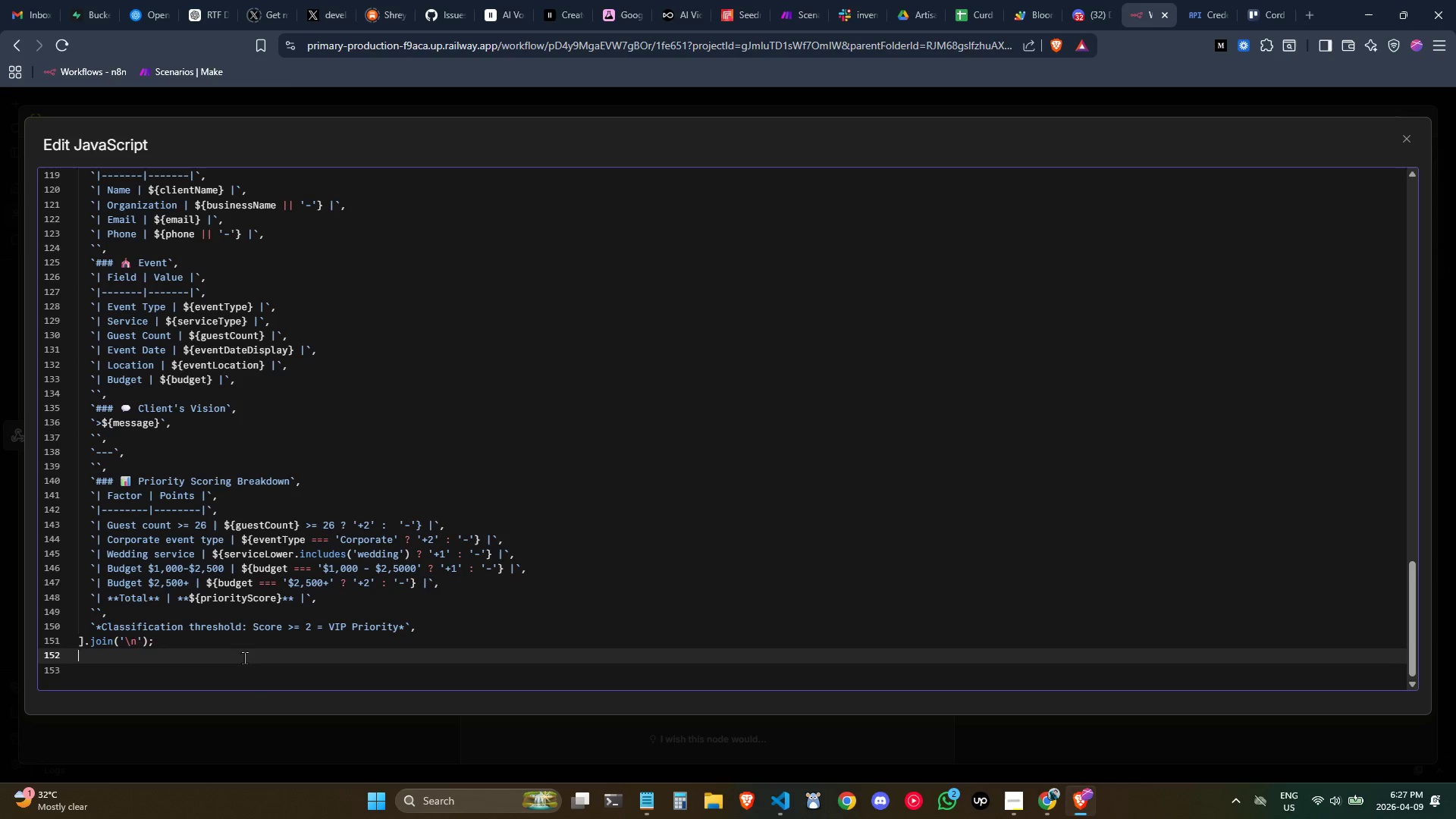 
key(ArrowDown)
 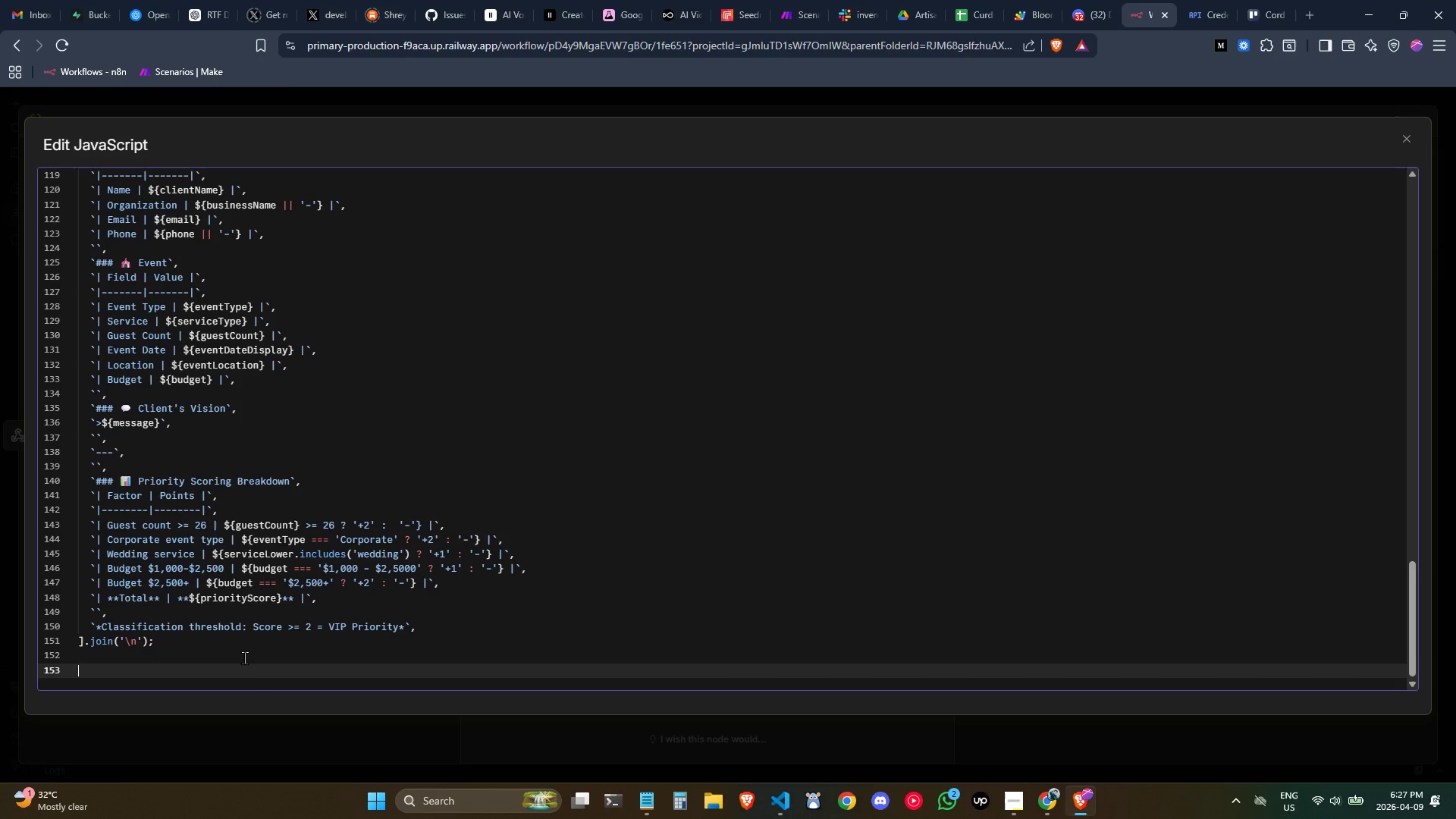 
key(Enter)
 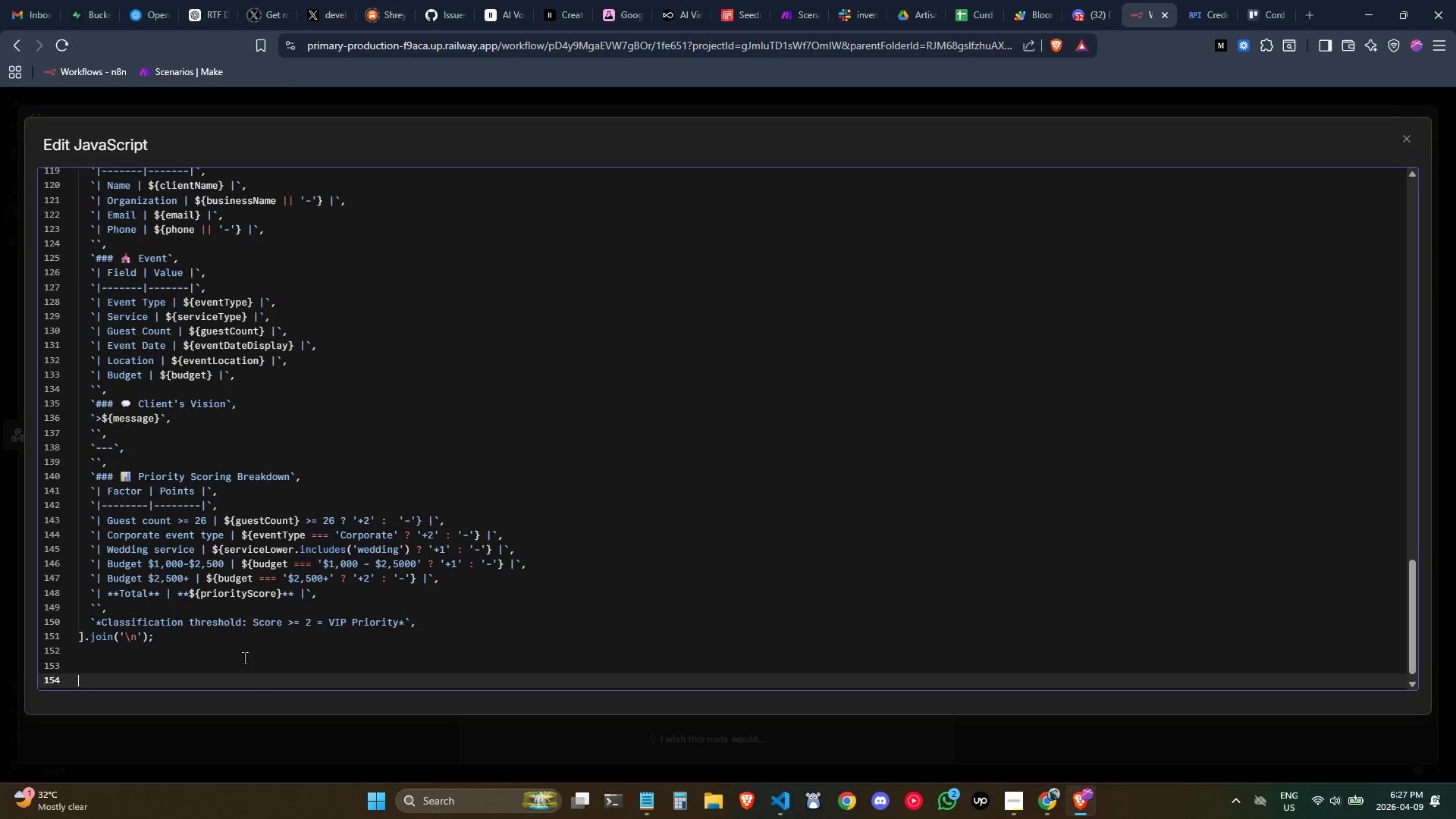 
key(Enter)
 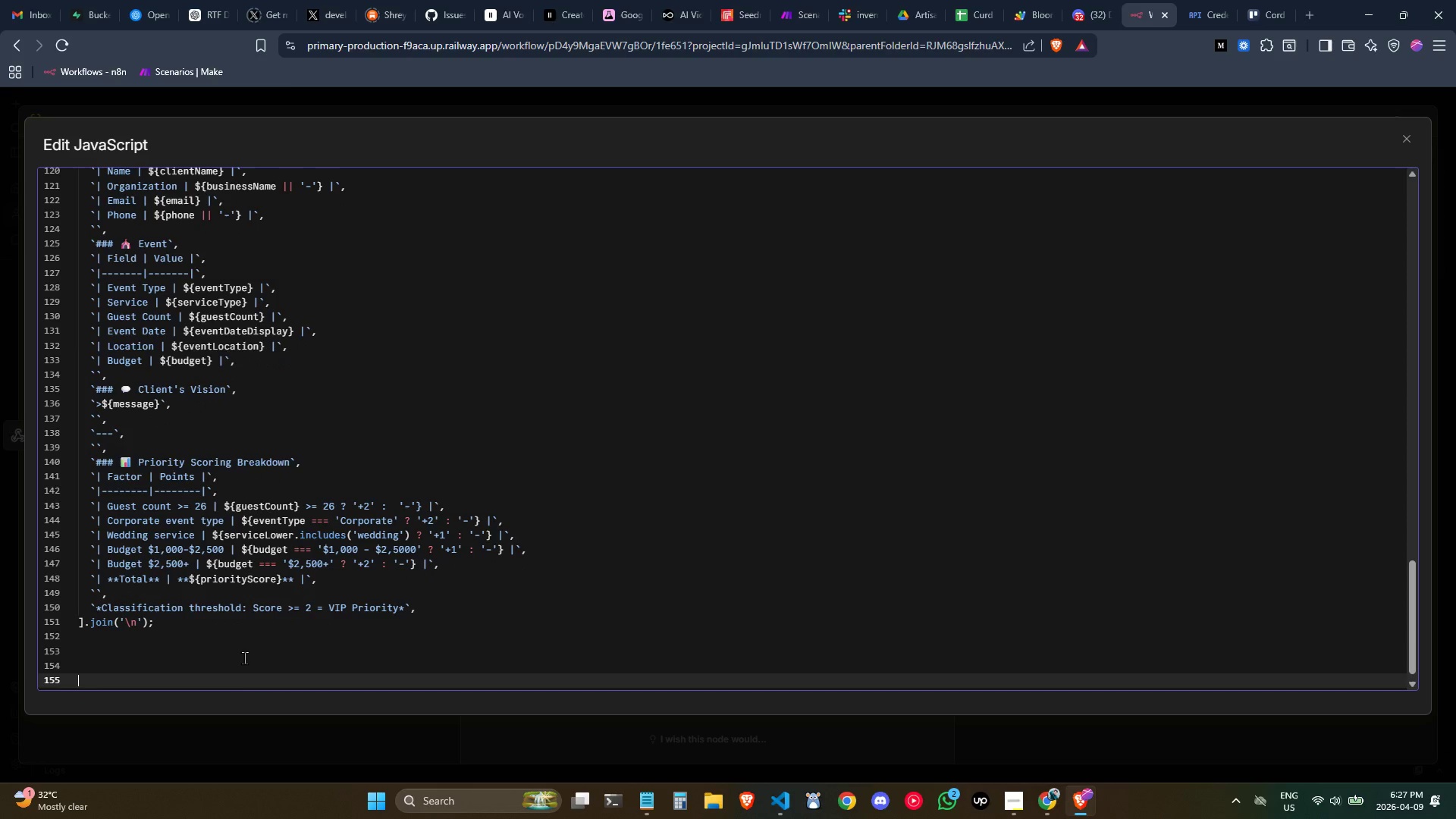 
key(ArrowUp)
 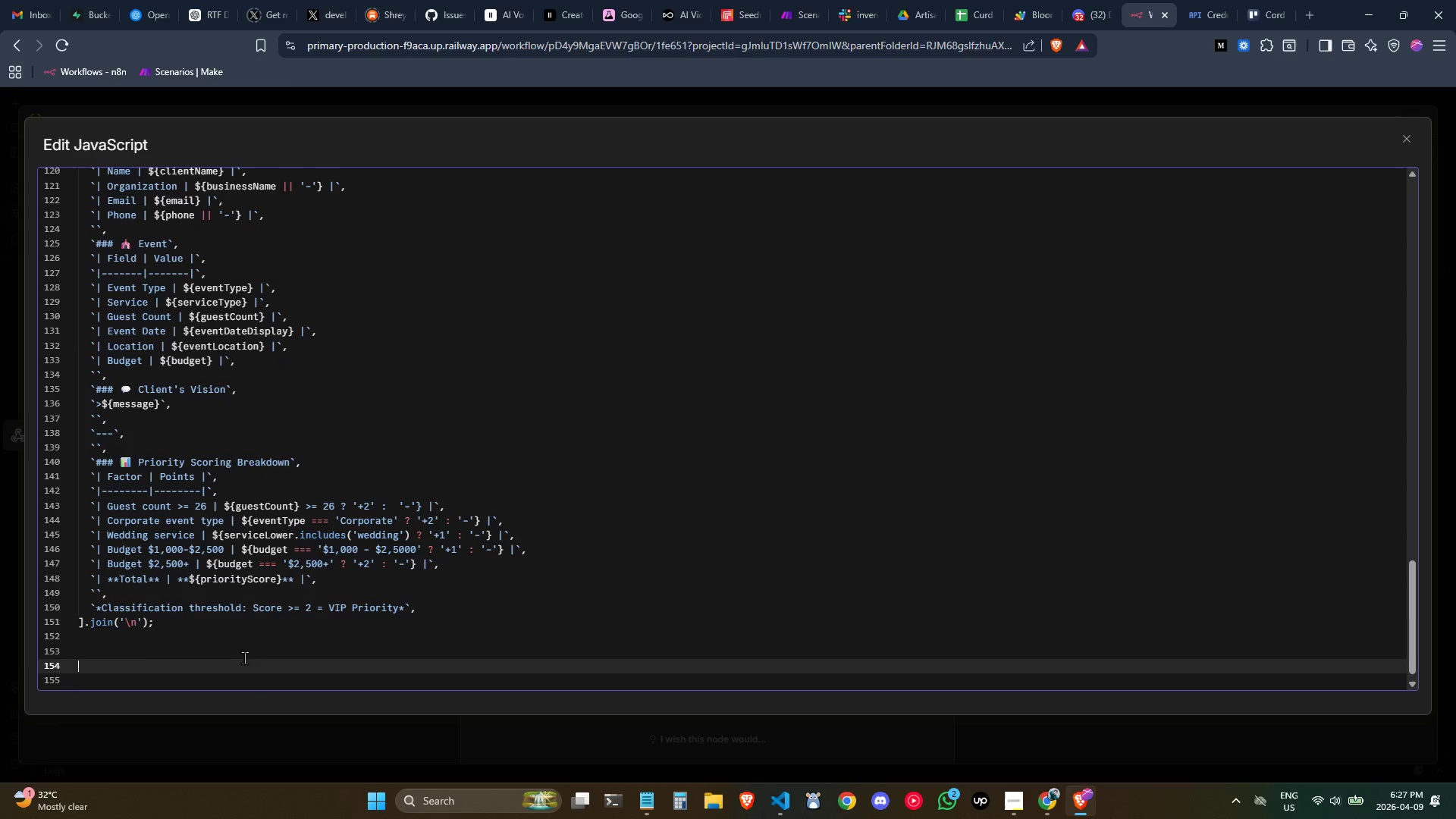 
key(ArrowUp)
 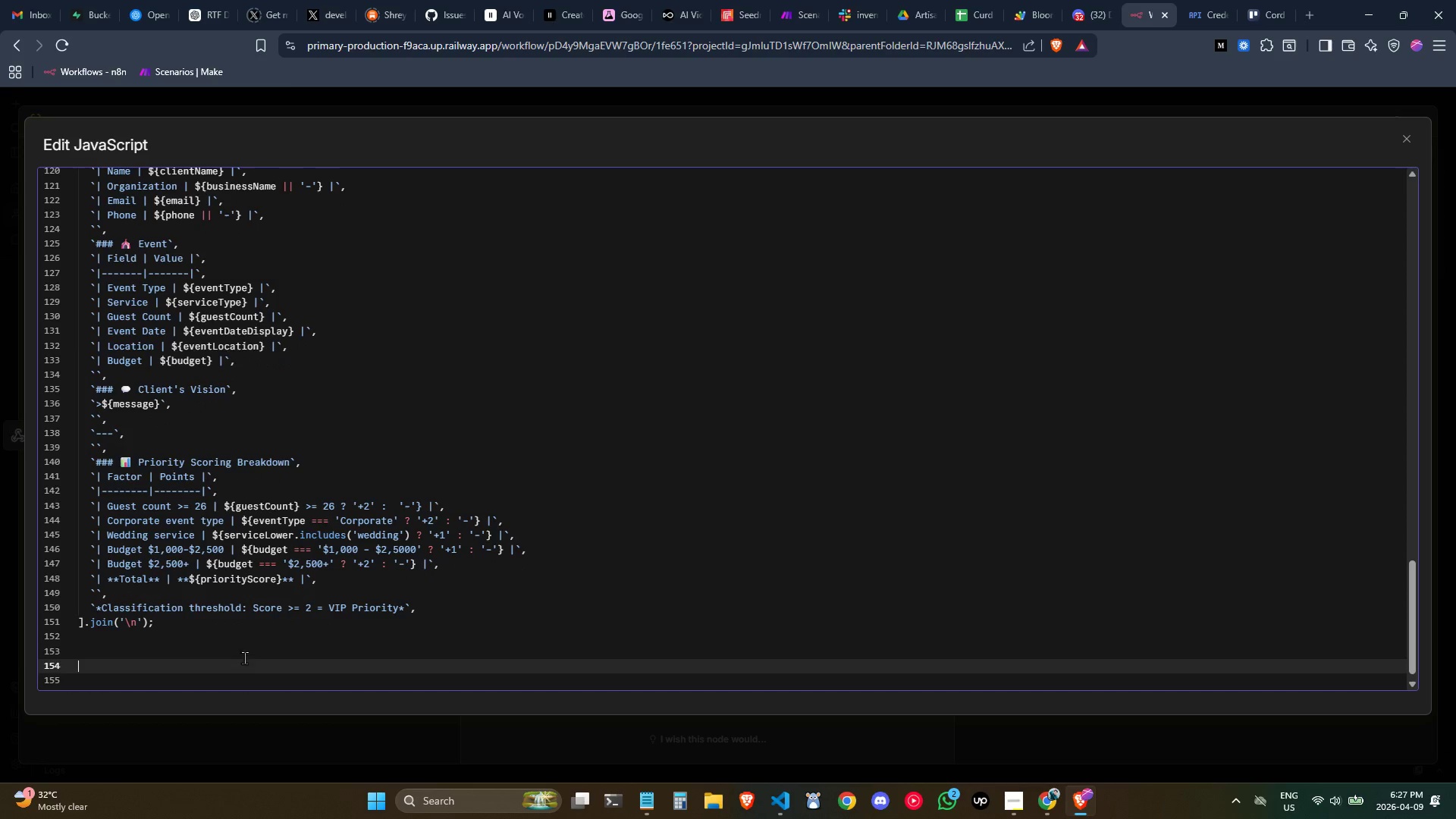 
key(ArrowDown)
 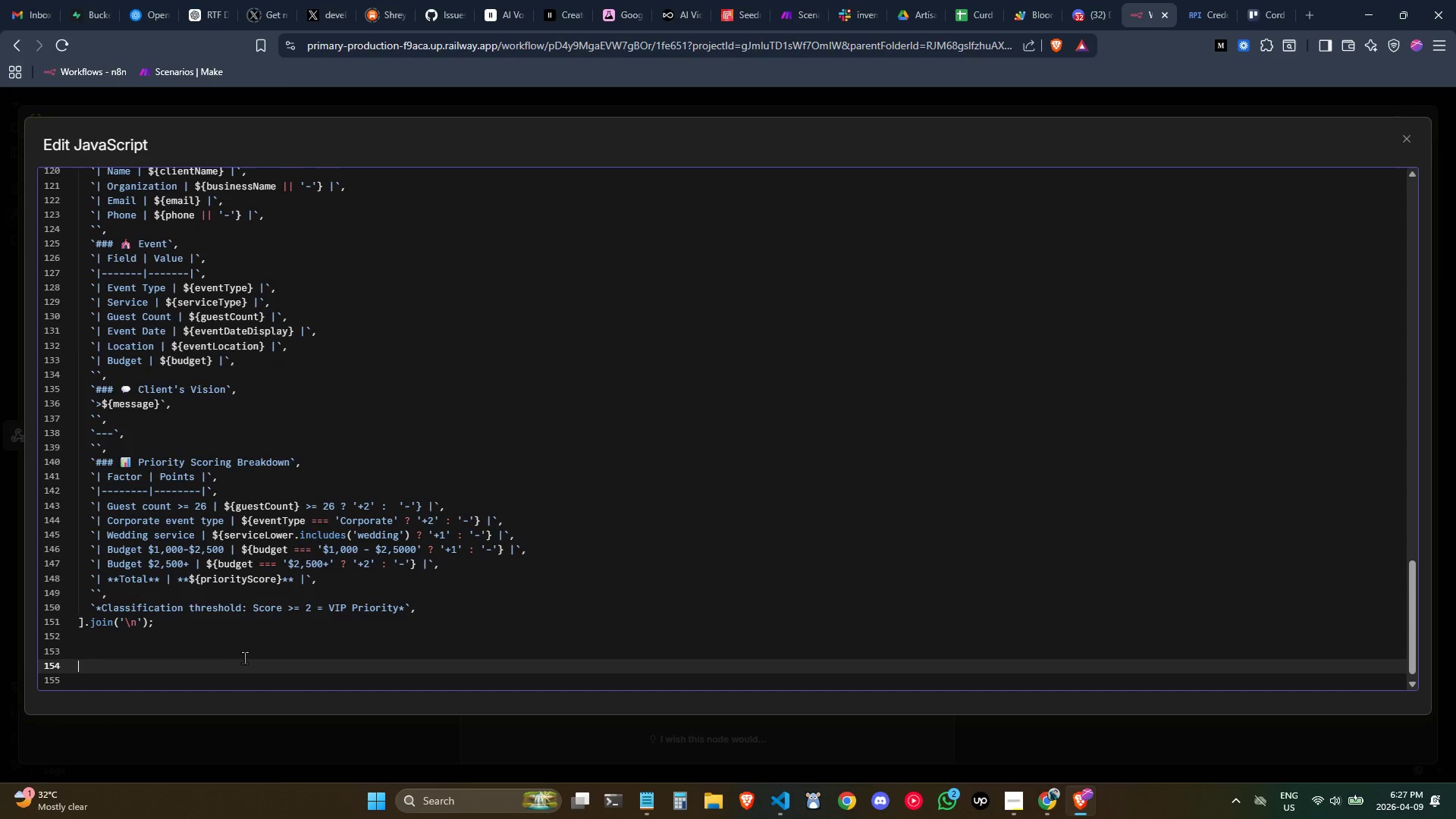 
key(ArrowUp)
 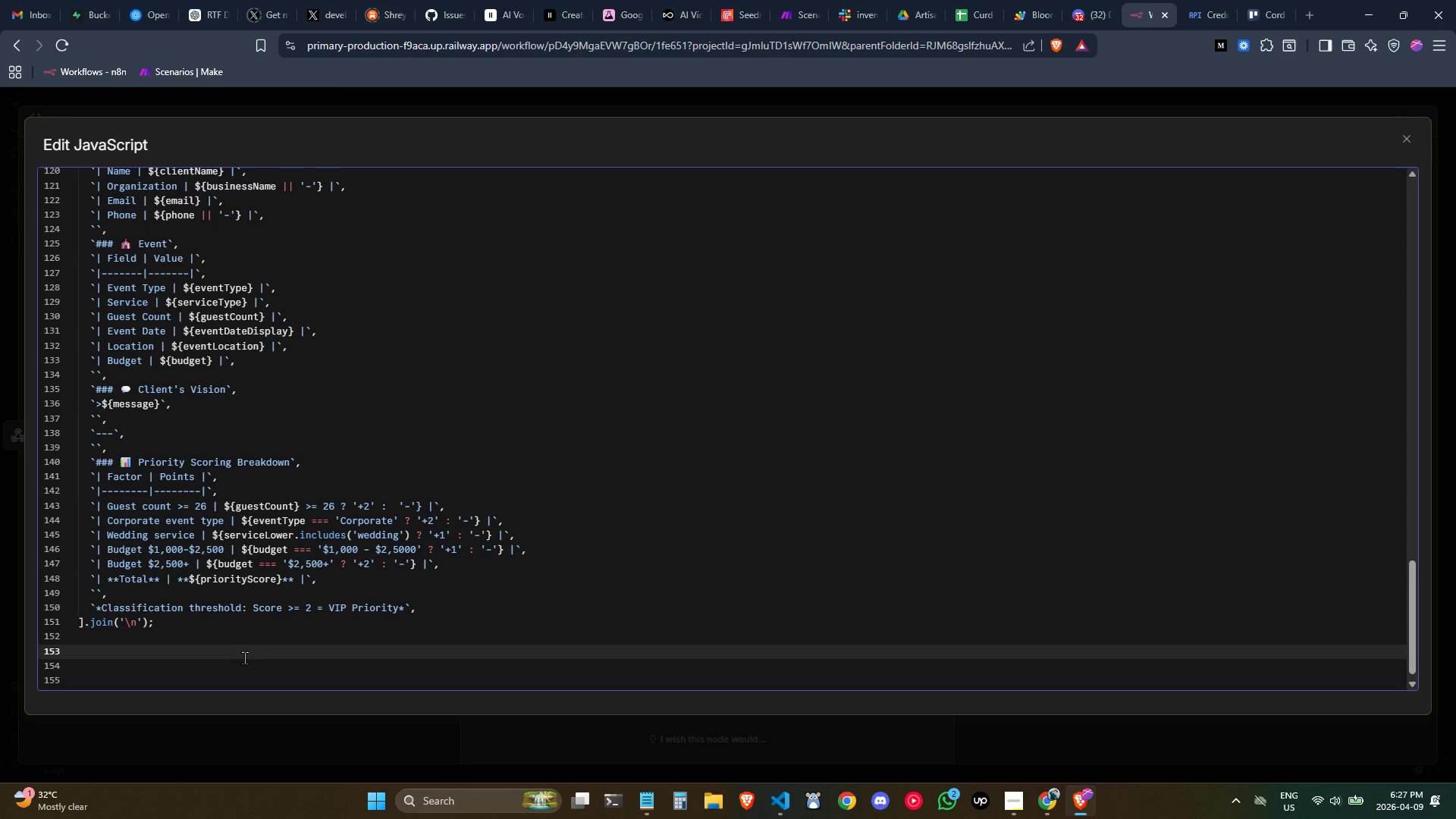 
wait(6.11)
 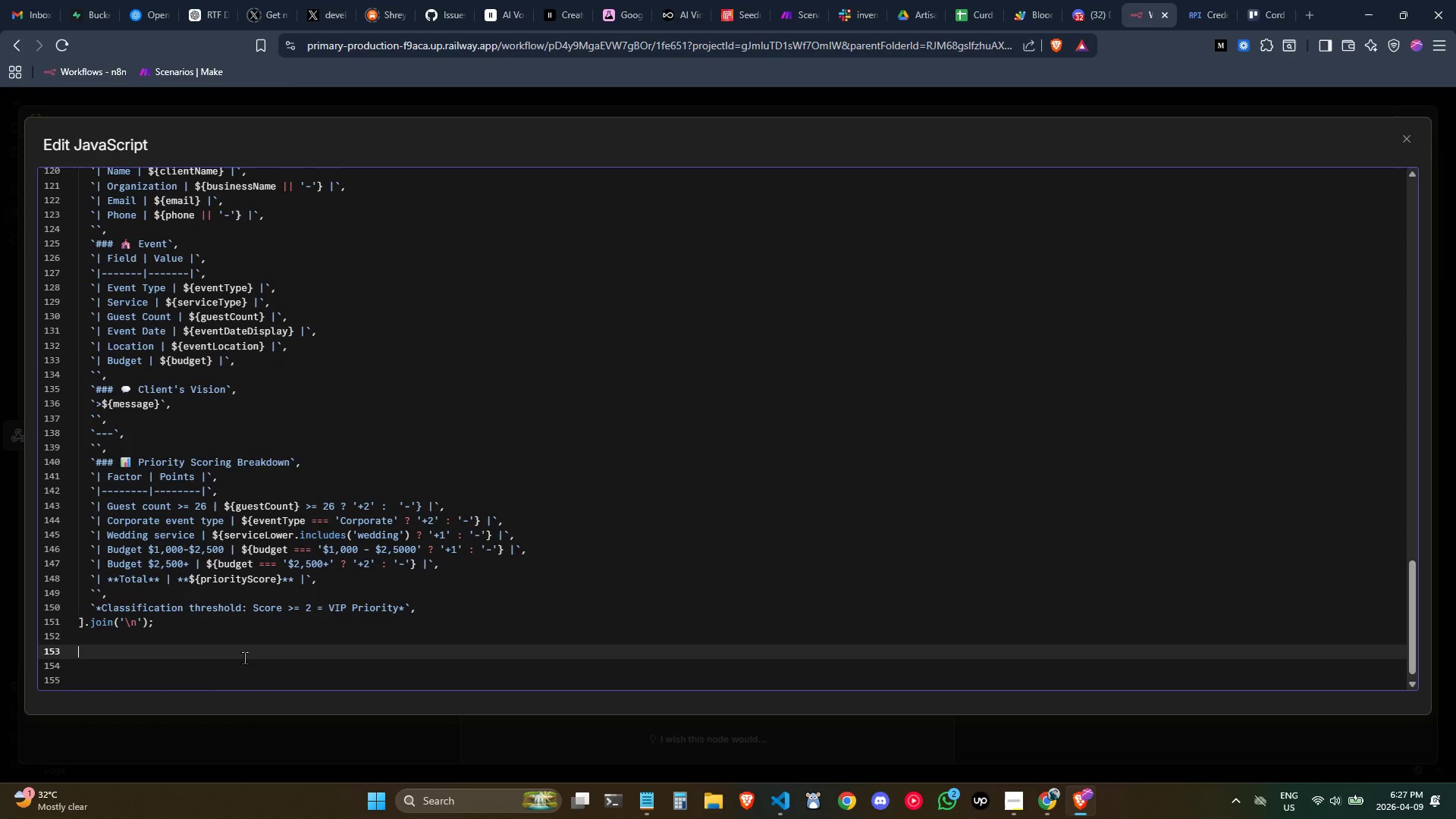 
type(const discro)
key(Backspace)
key(Backspace)
type(ordColor = isVip)
 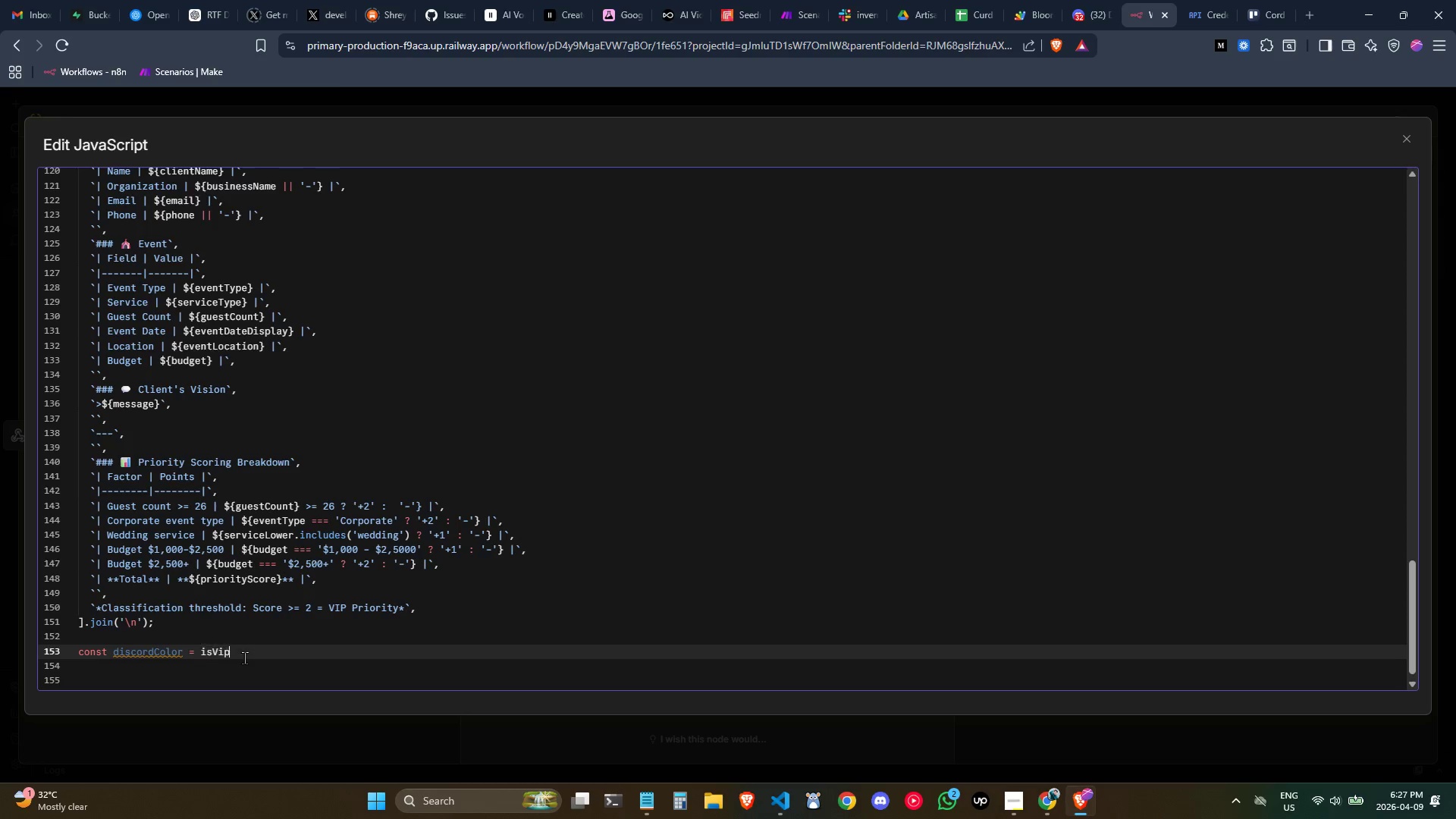 
 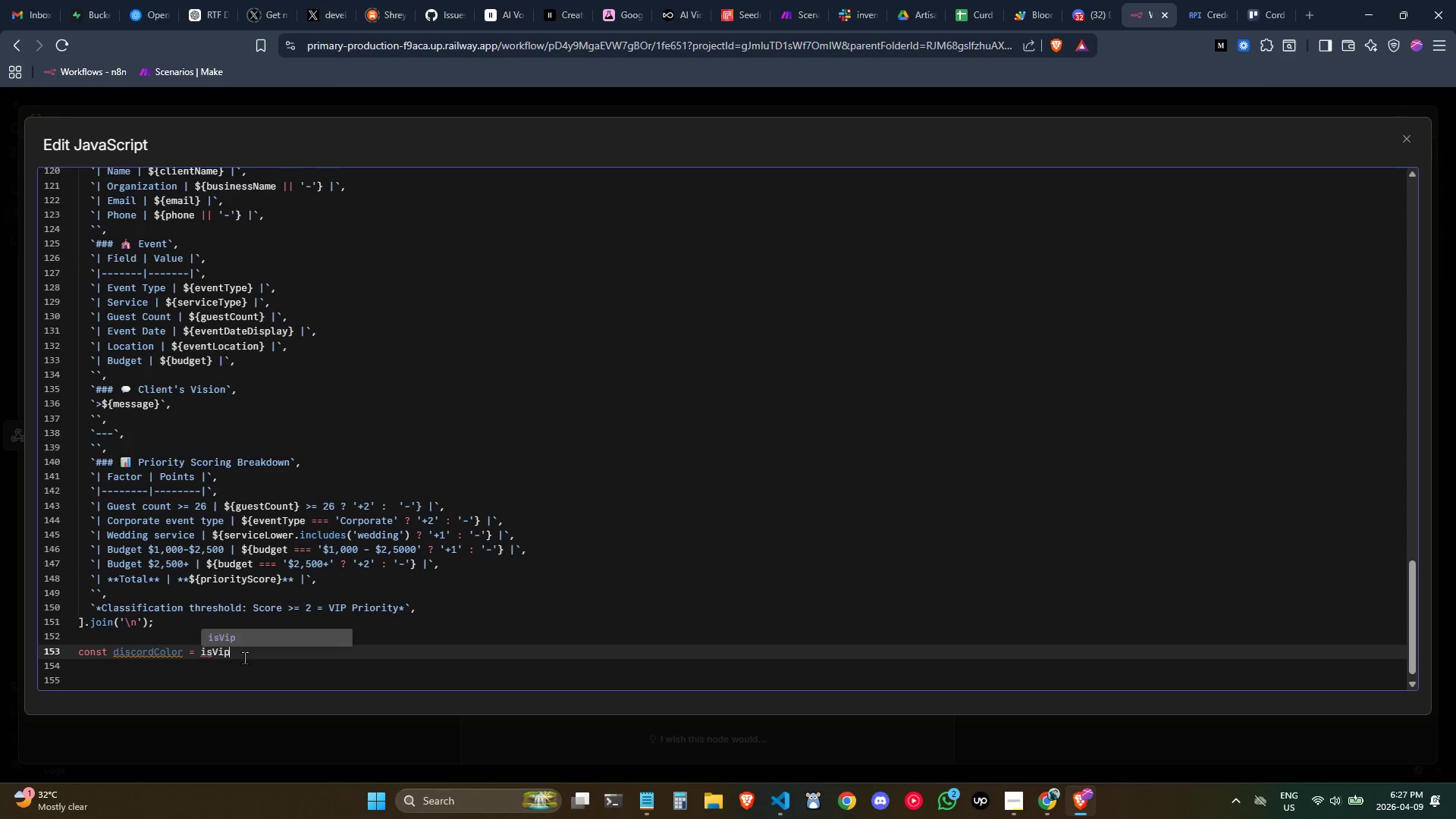 
key(Enter)
 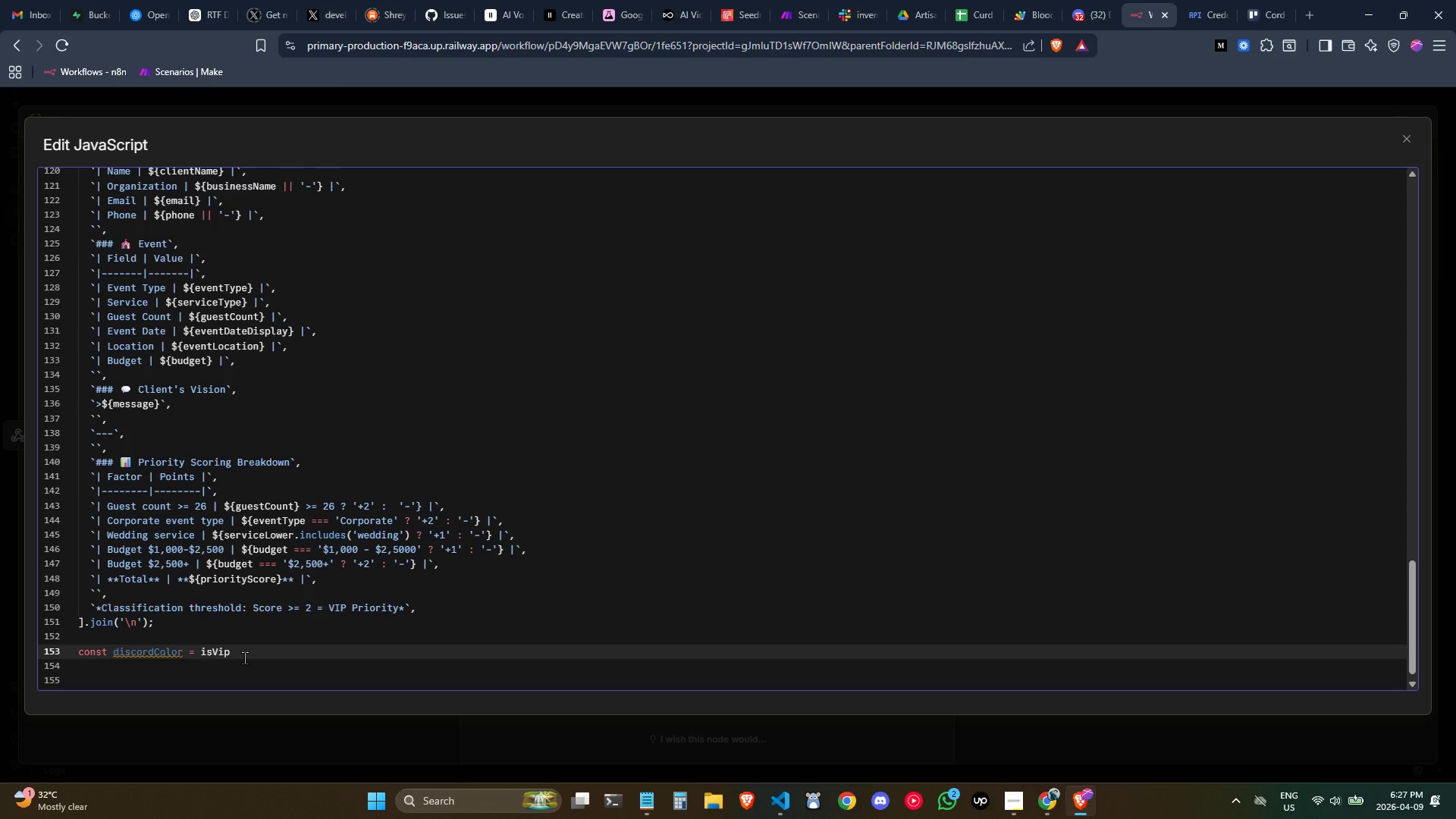 
type( >)
key(Backspace)
type(? 167)
 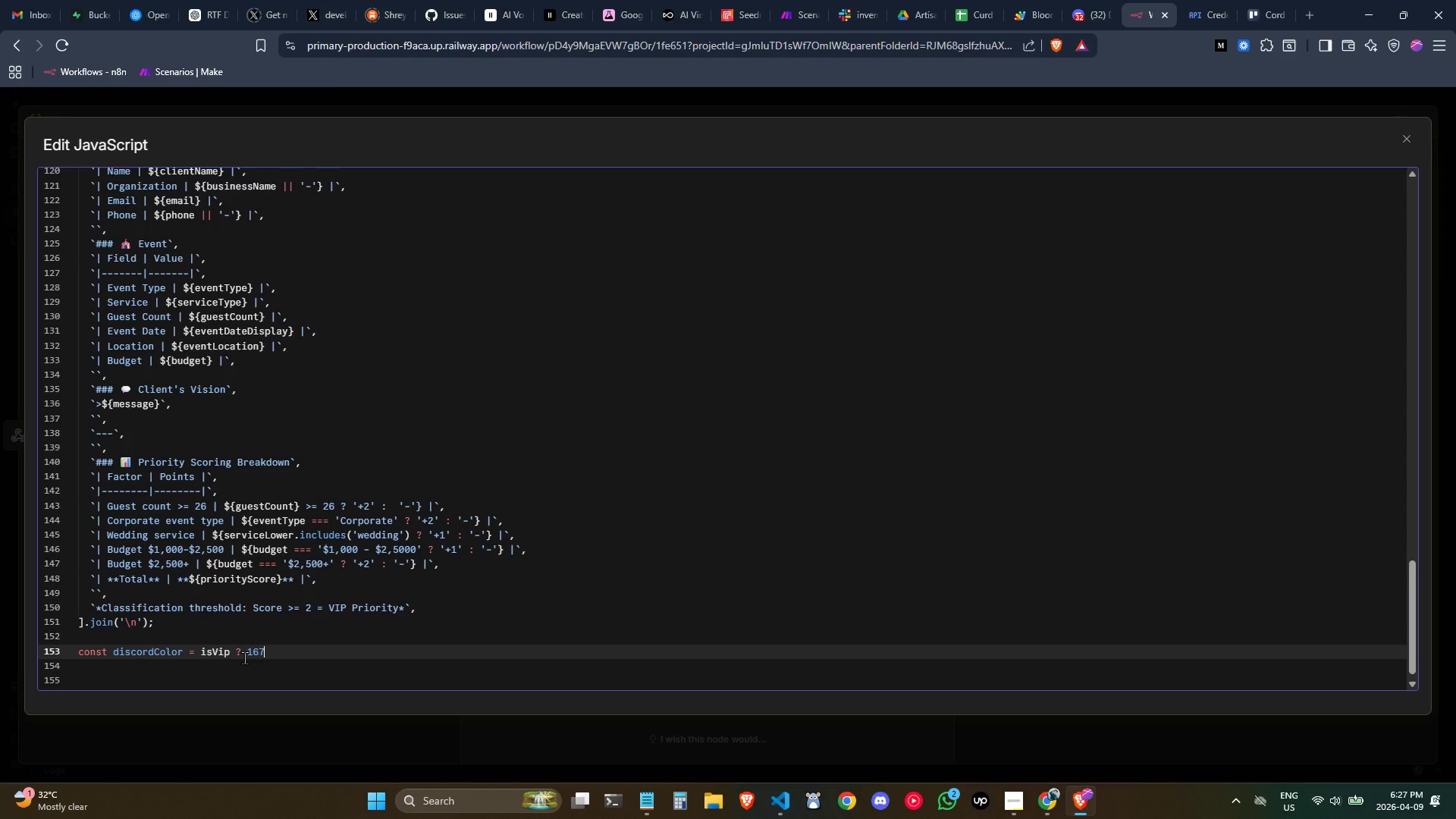 
wait(5.16)
 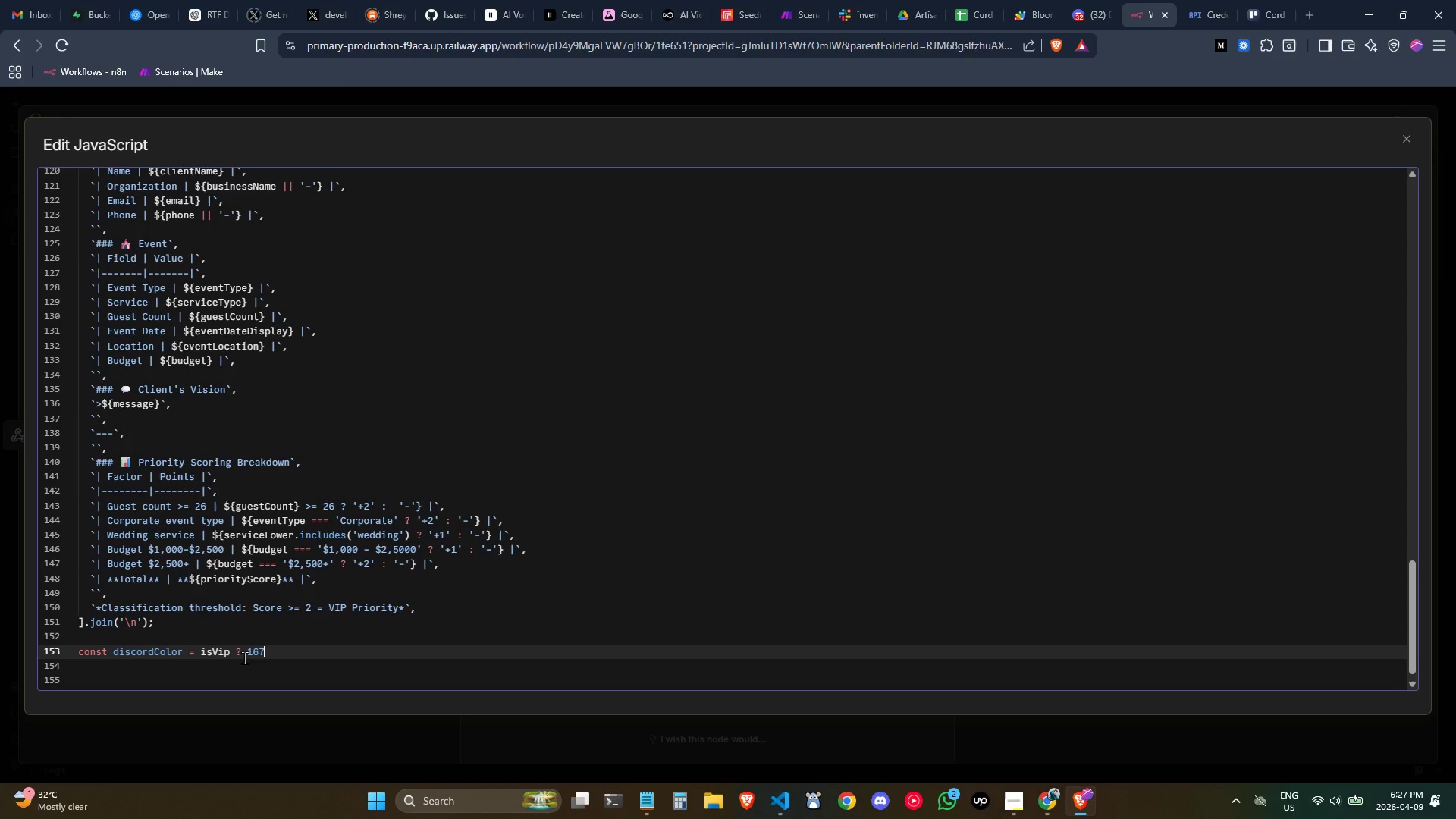 
type(56)
 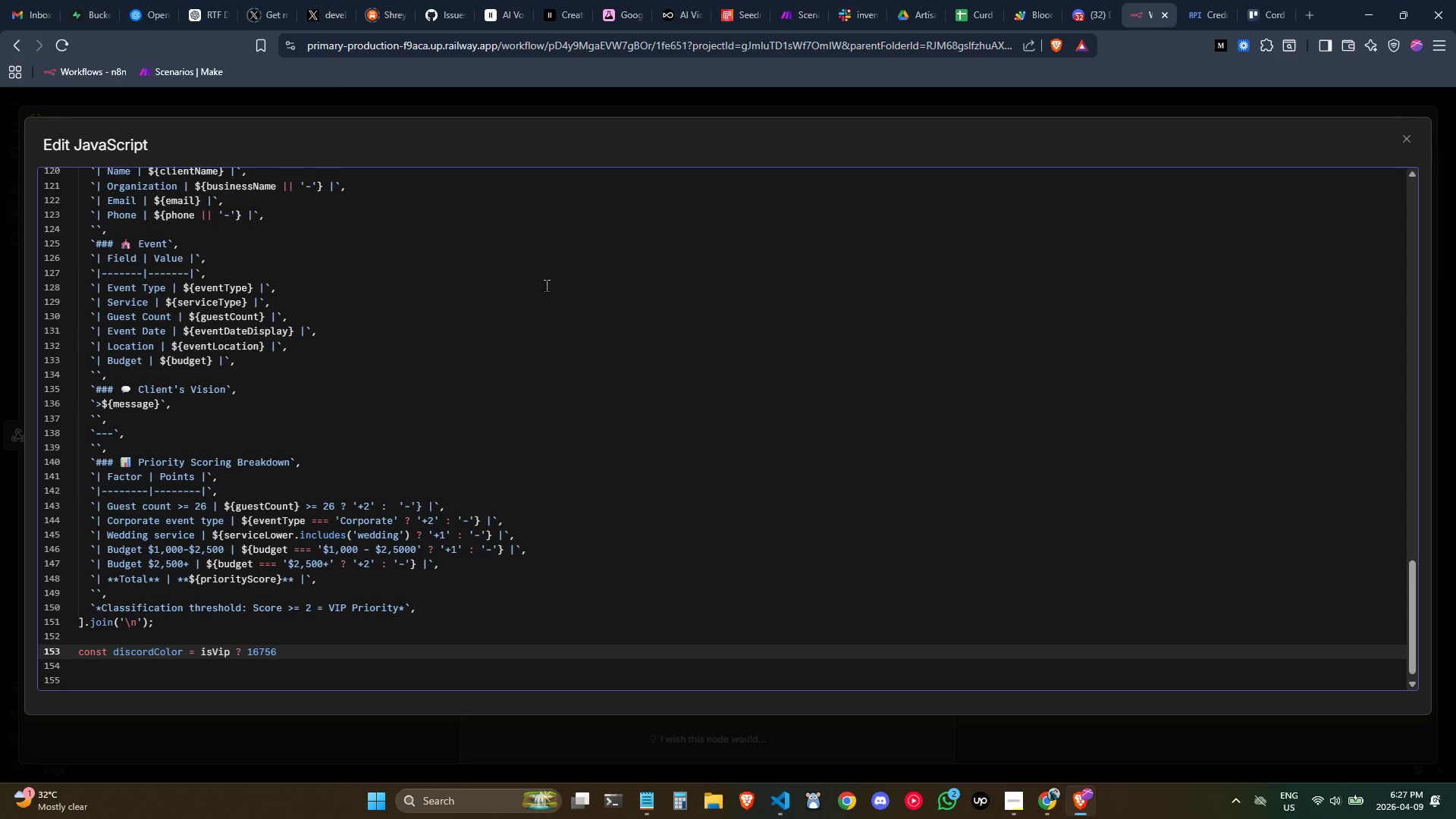 
wait(6.02)
 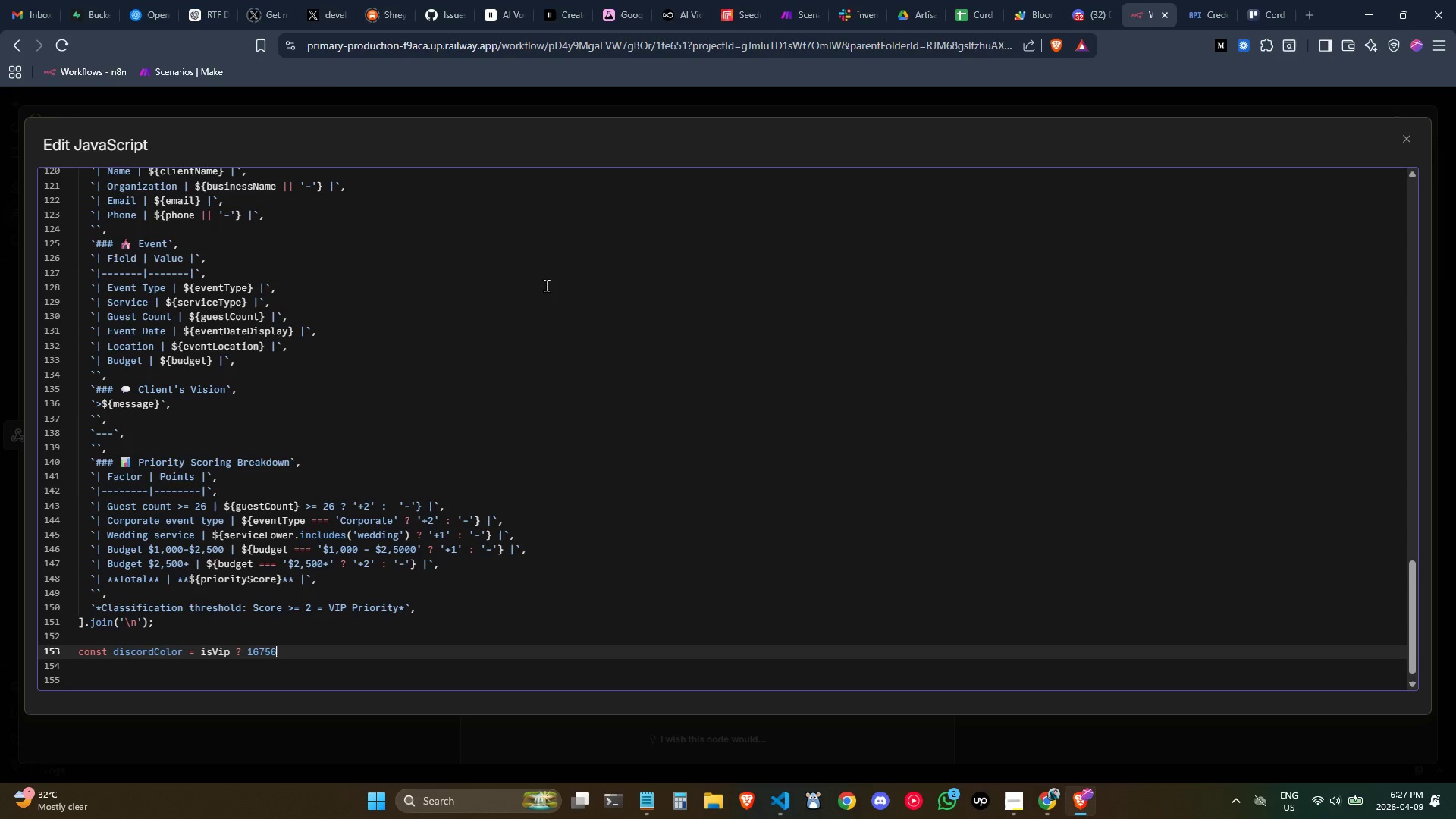 
type(736)
 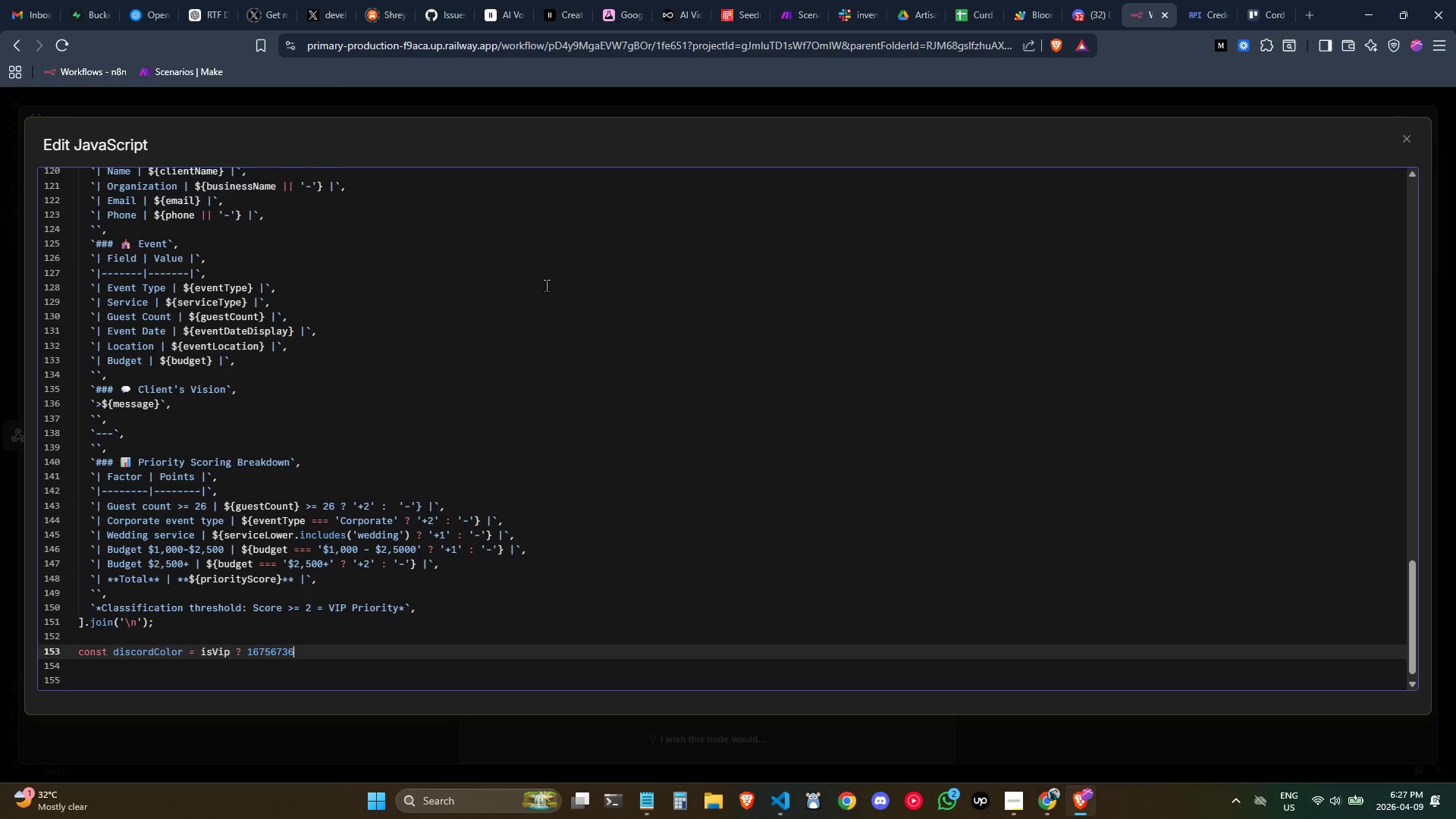 
type( :  5620806;)
 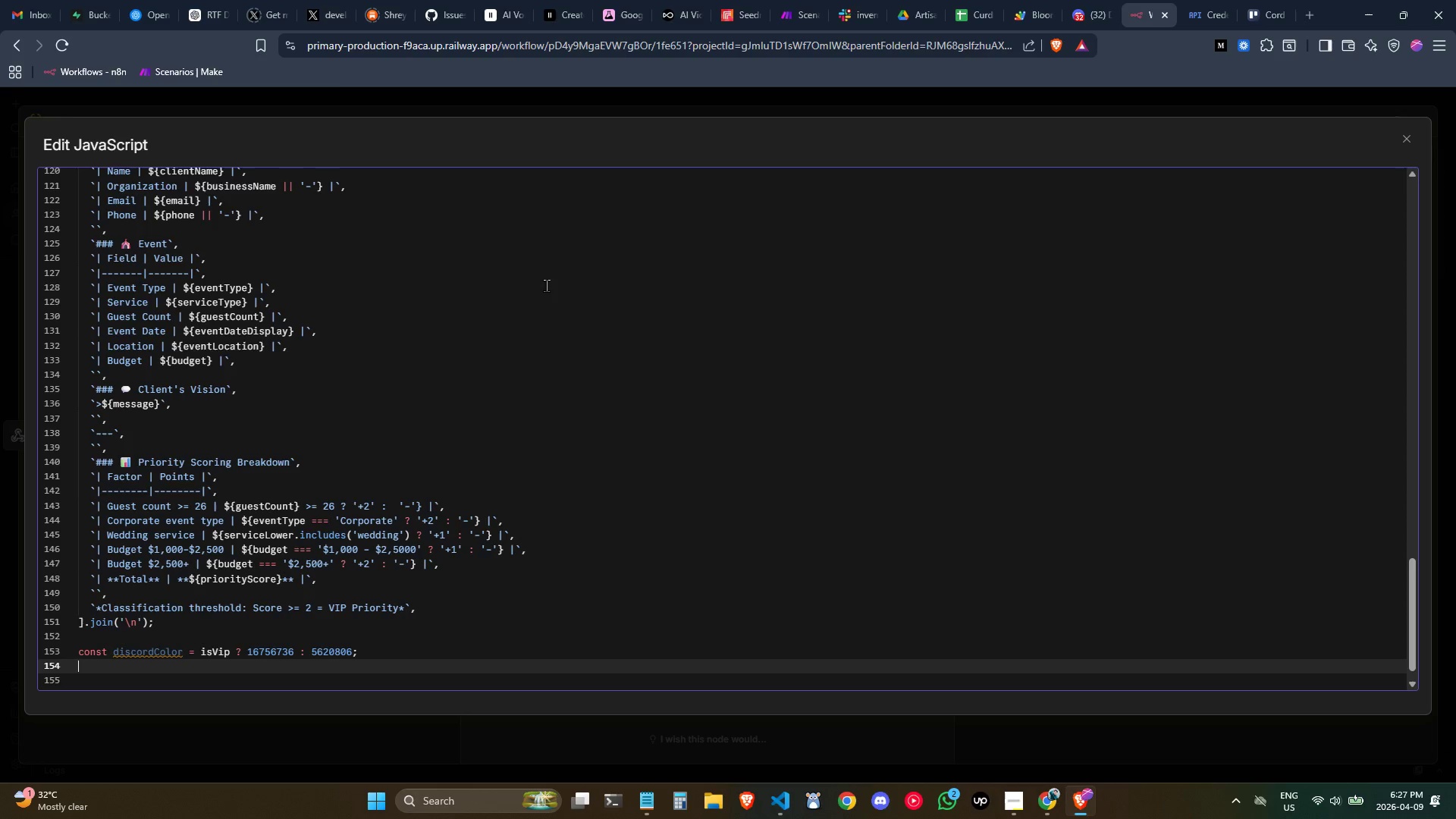 
key(Enter)
 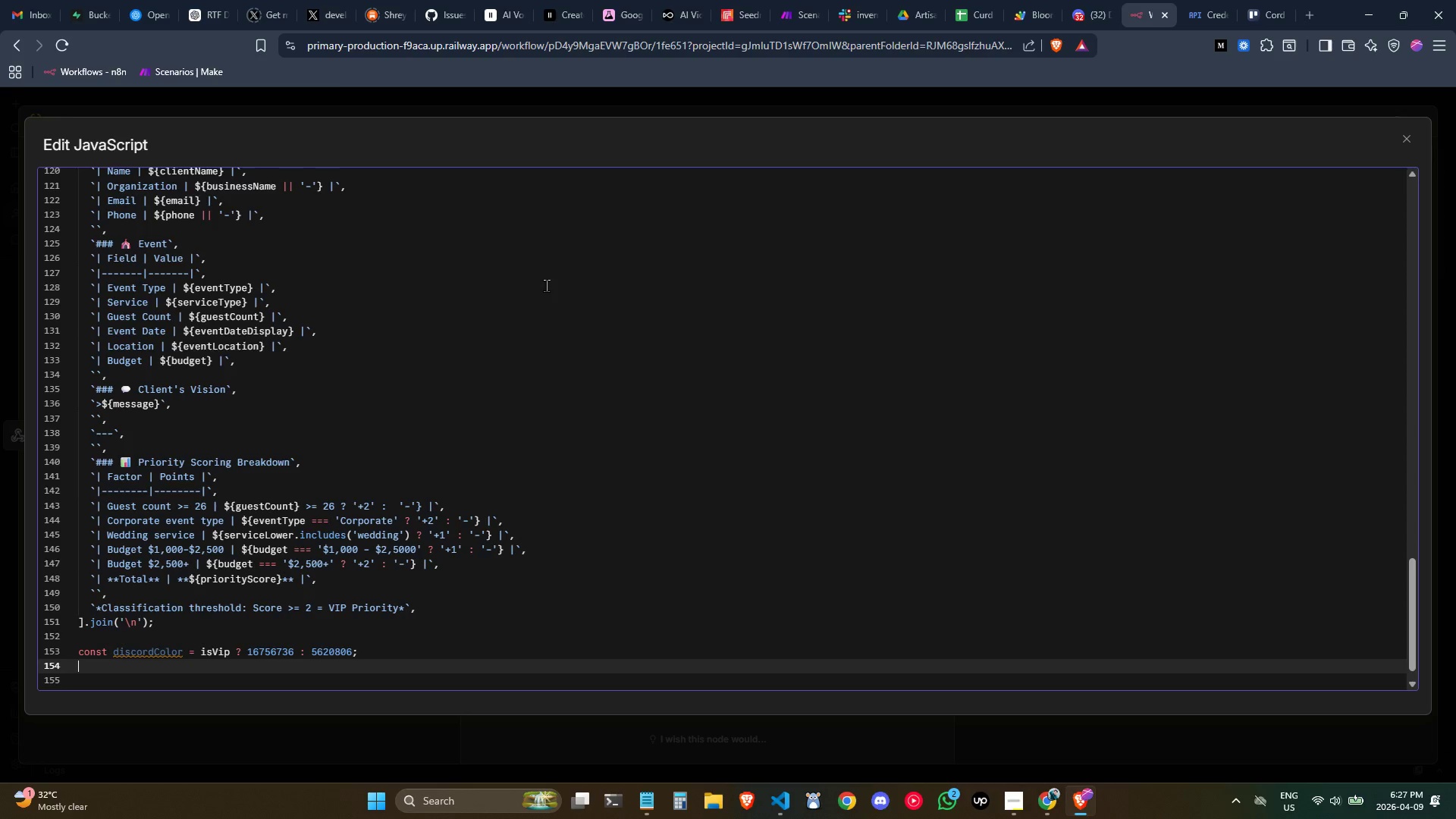 
key(Enter)
 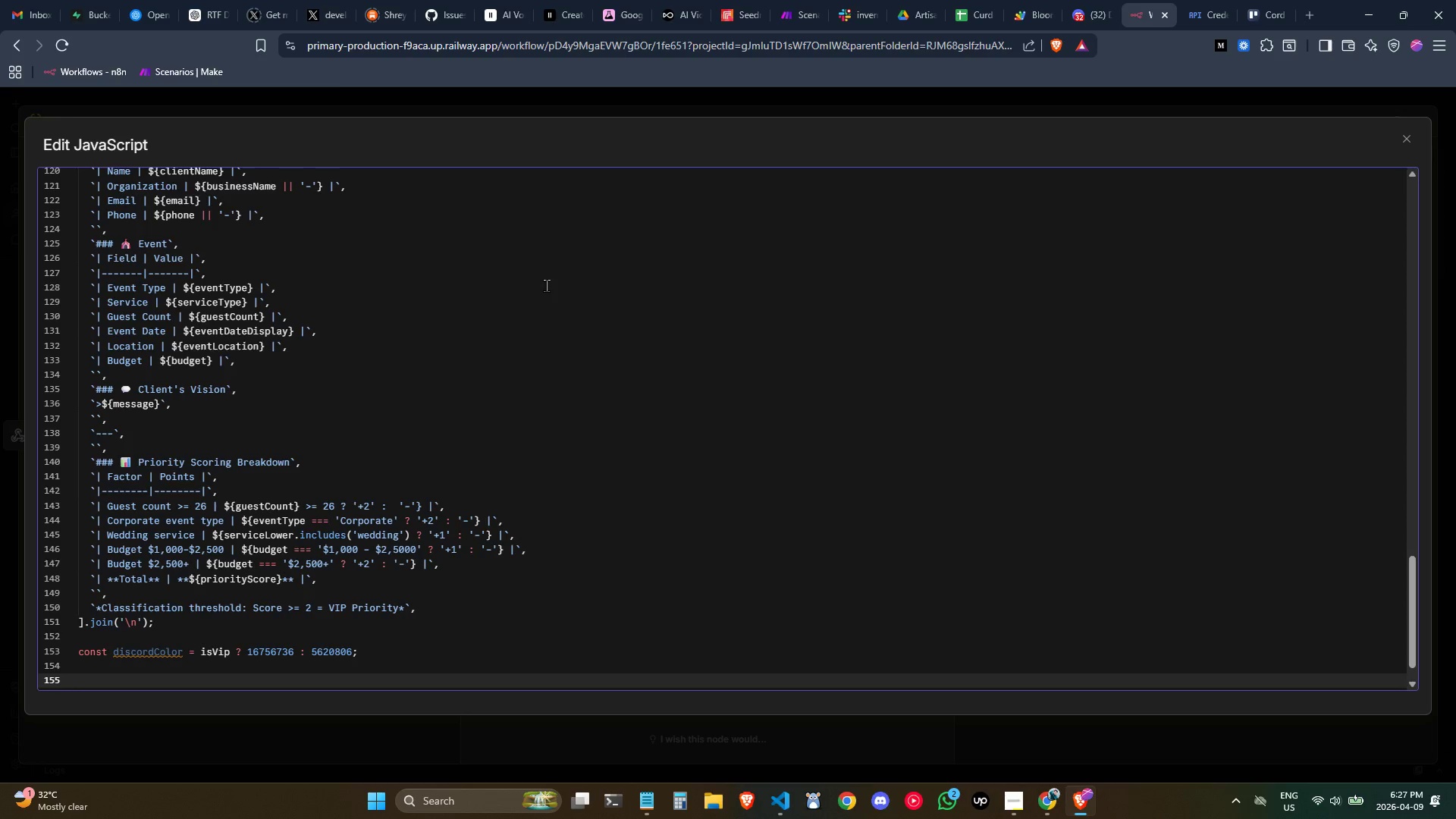 
scroll: coordinate [610, 181], scroll_direction: down, amount: 4.0
 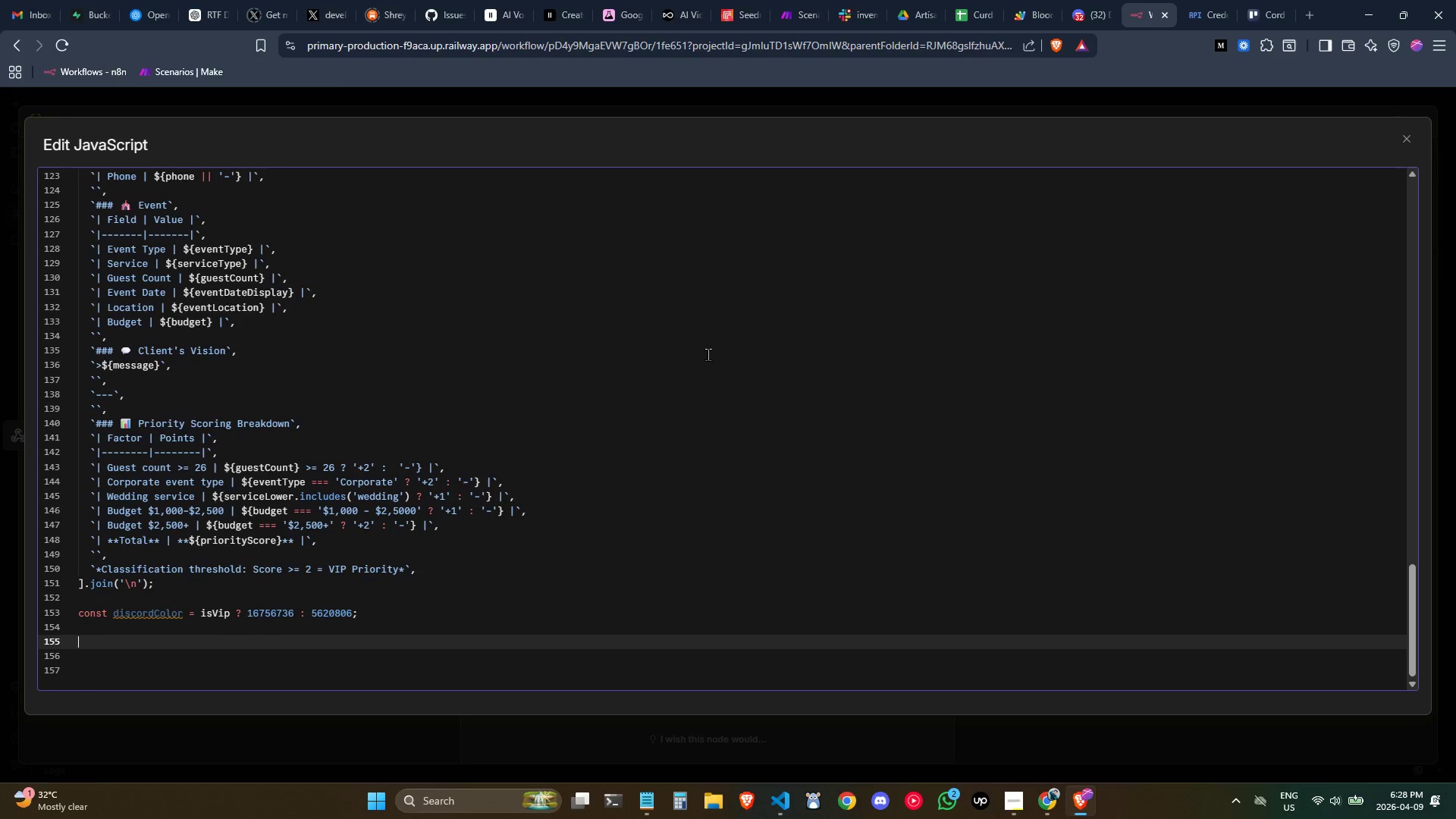 
type(const discont)
key(Backspace)
key(Backspace)
type(unt )
key(Backspace)
type(Contern)
key(Backspace)
key(Backspace)
type(nt = isVip)
 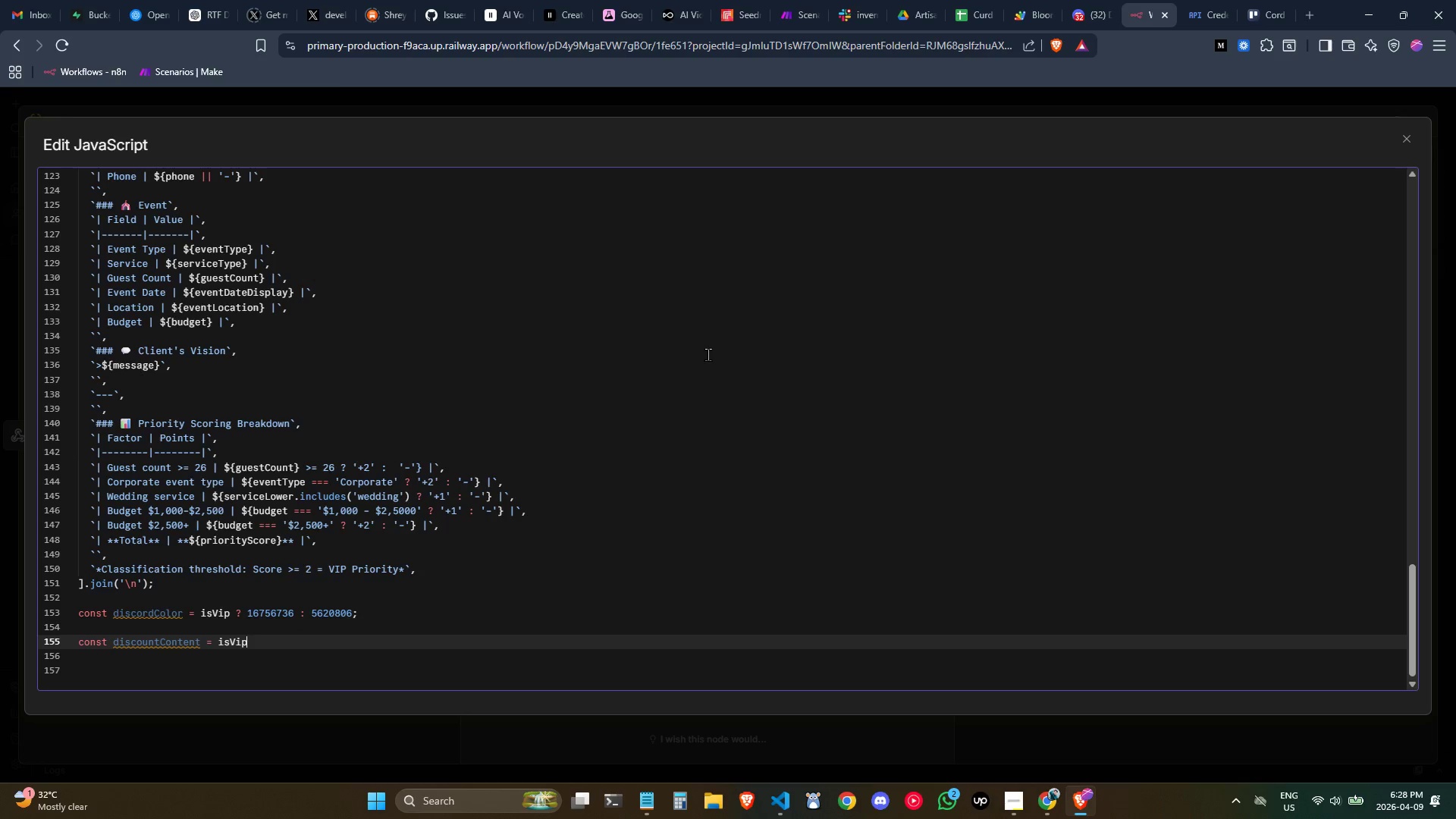 
 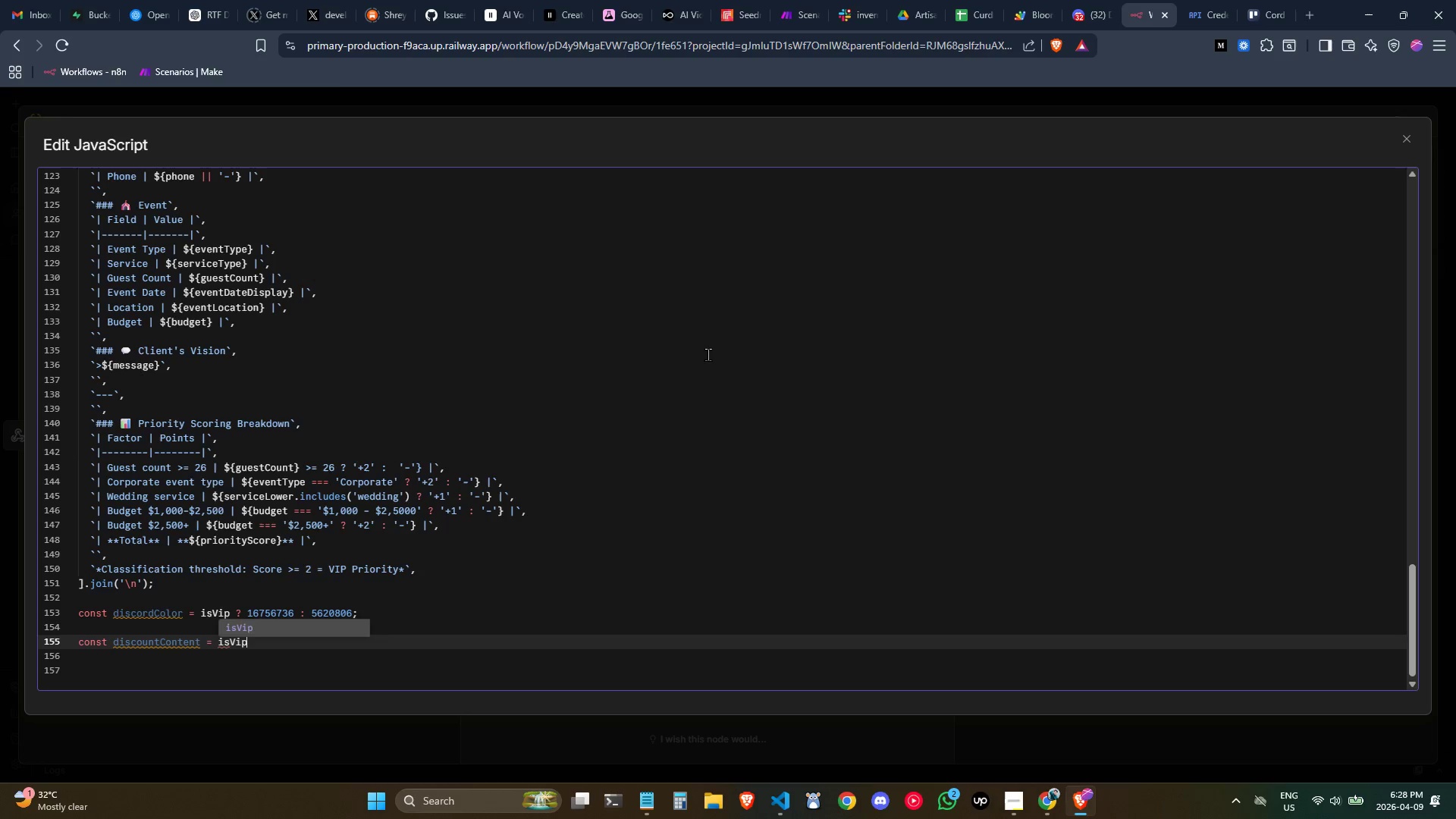 
key(Enter)
 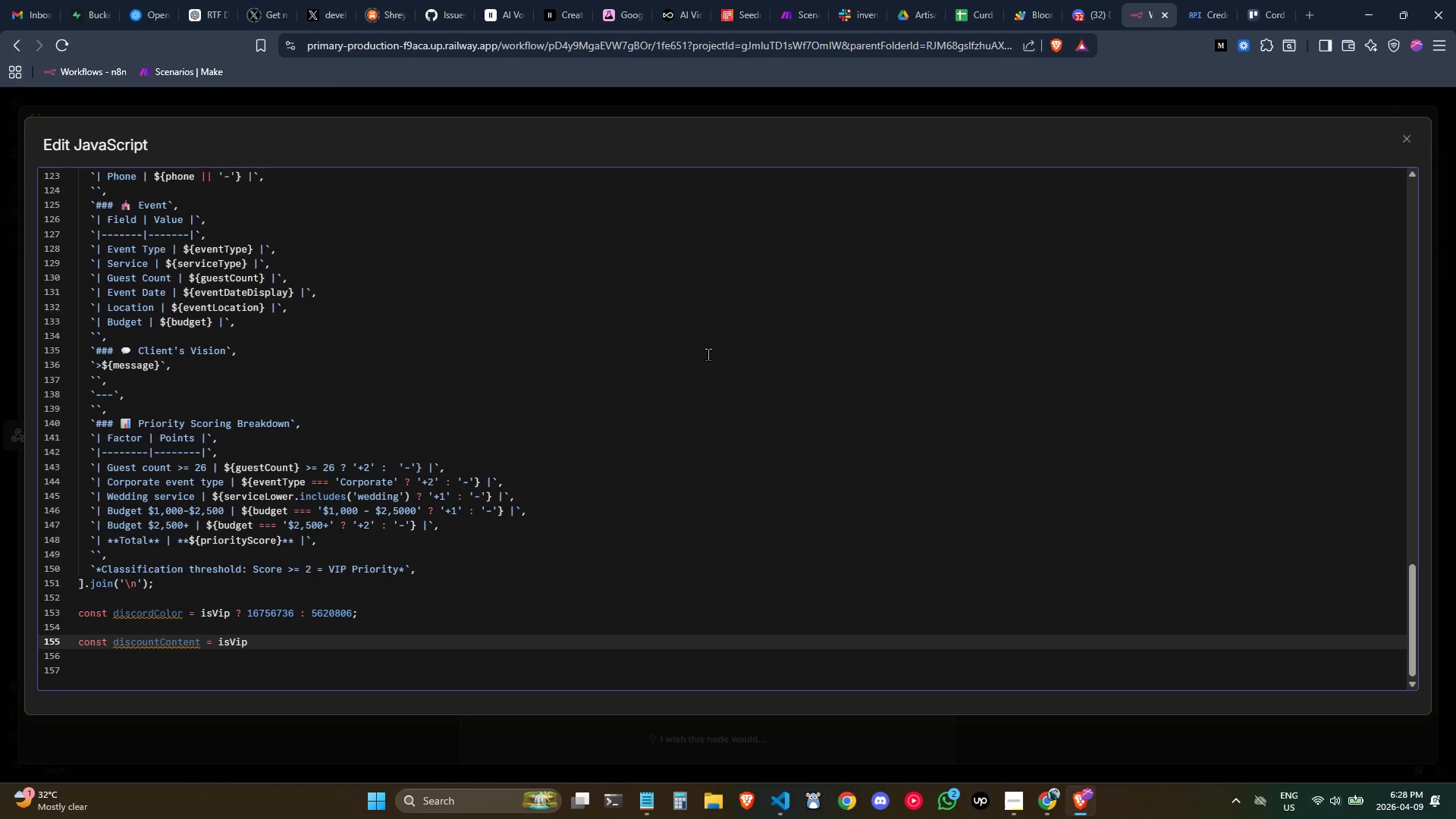 
key(Space)
 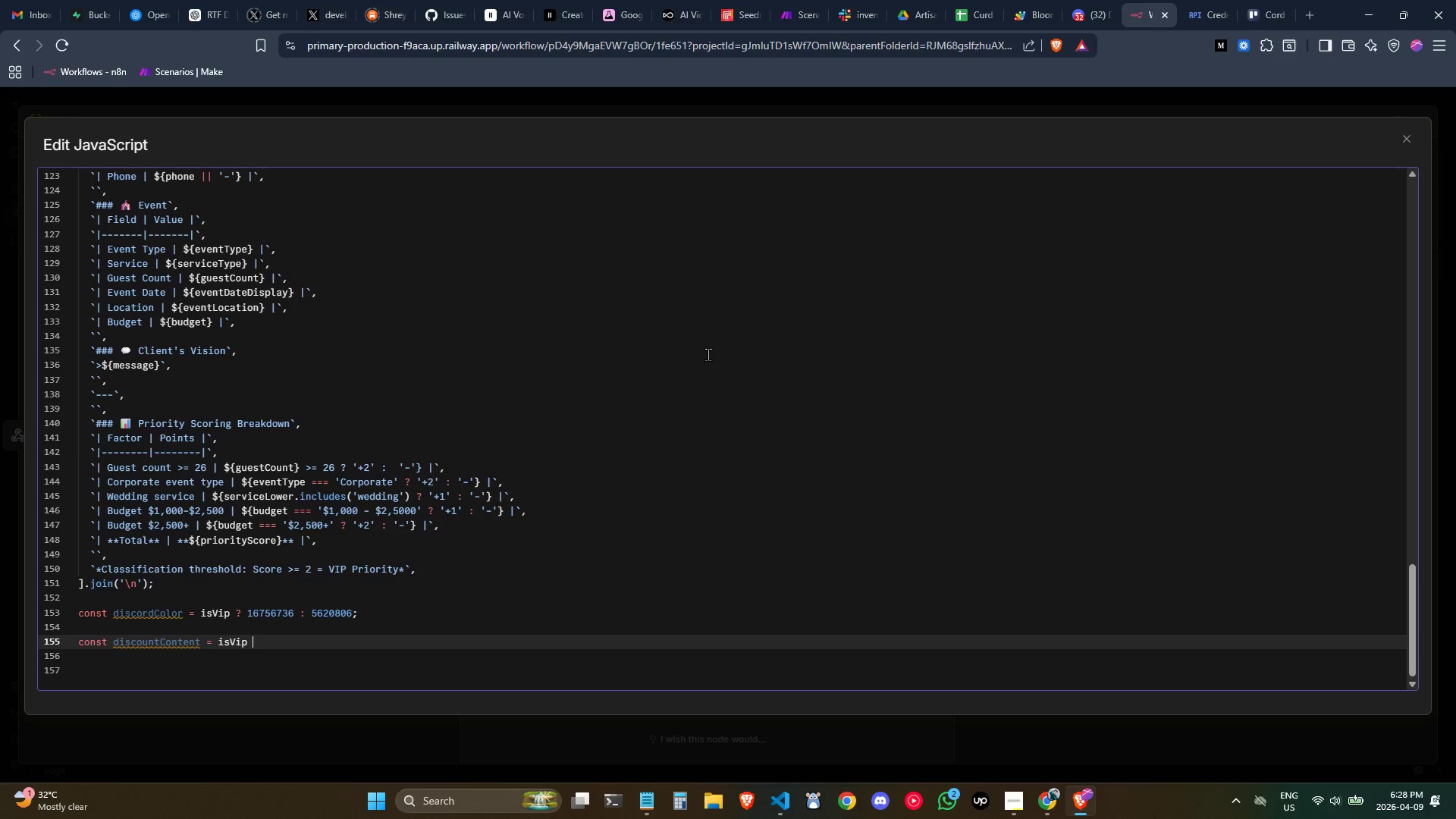 
key(Shift+ShiftLeft)
 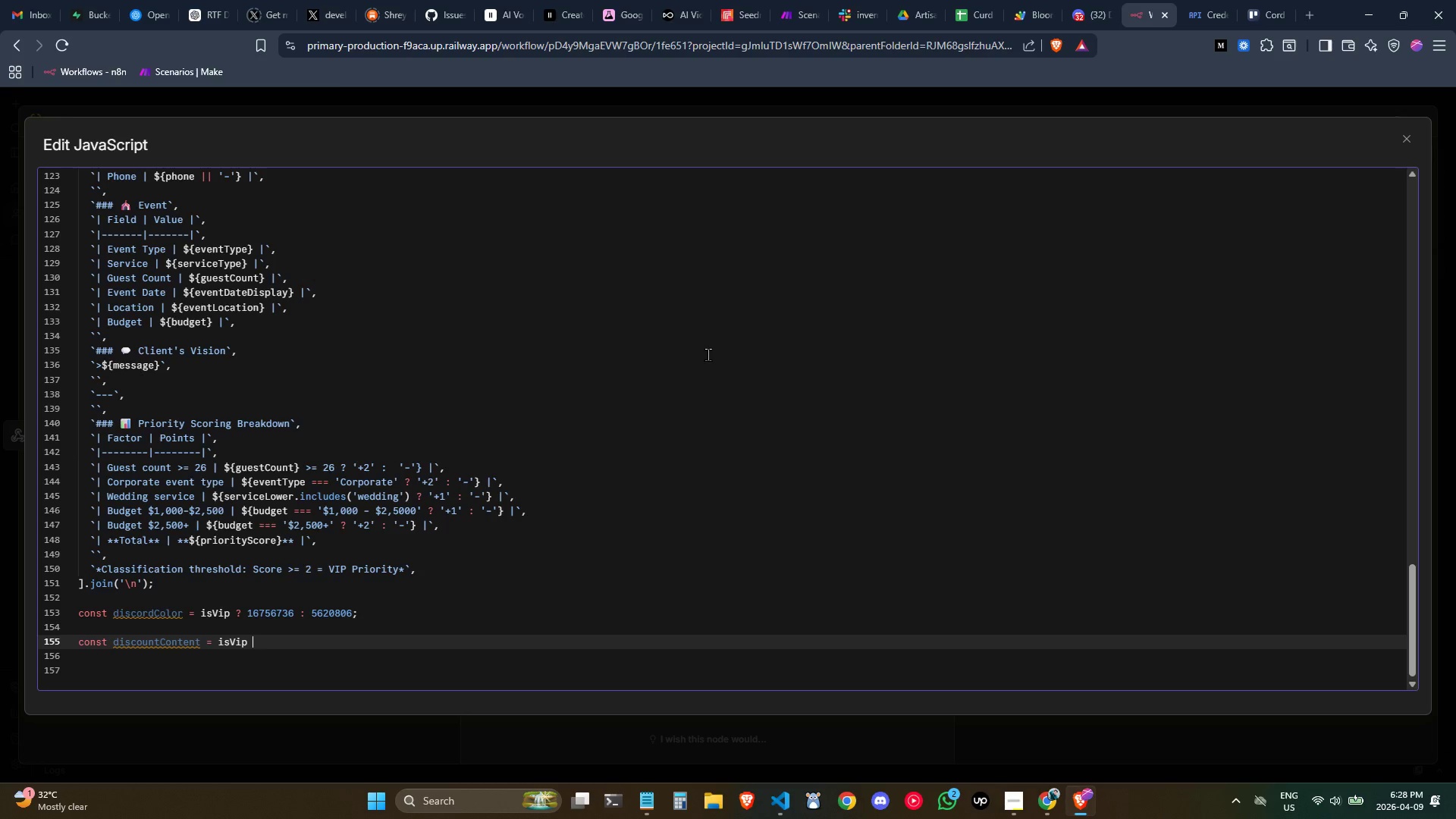 
key(Shift+Slash)
 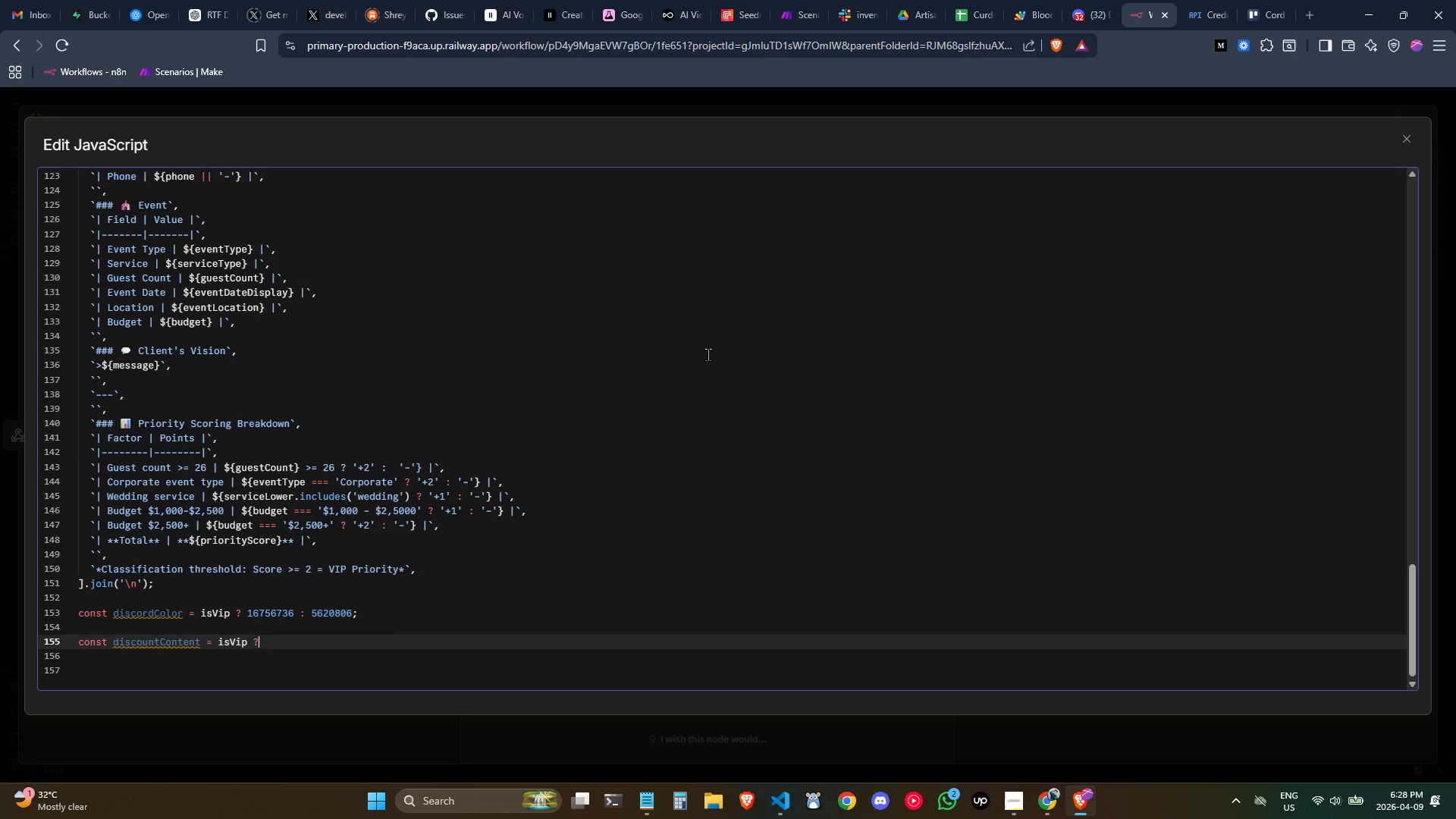 
key(Space)
 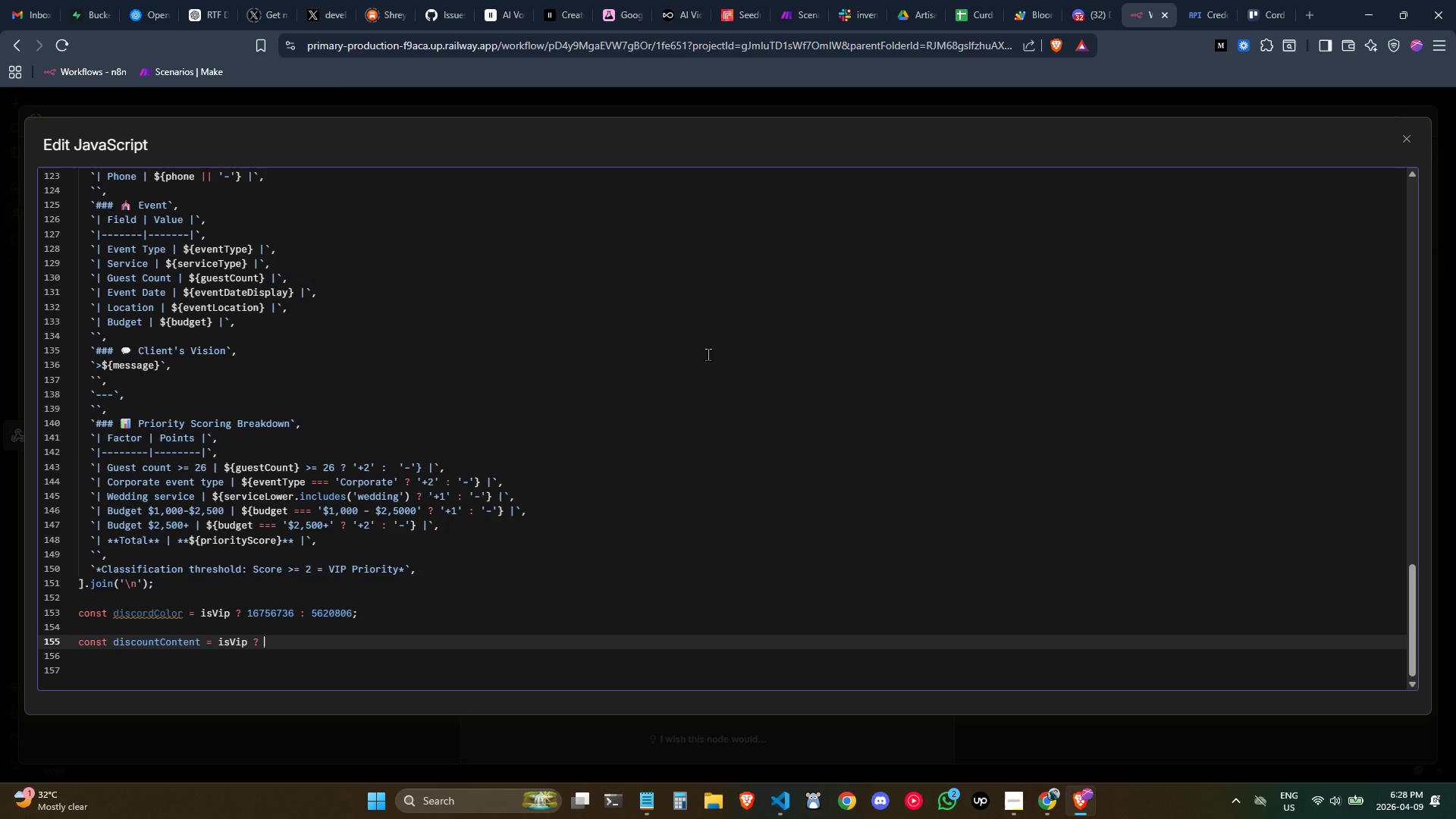 
key(Backquote)
 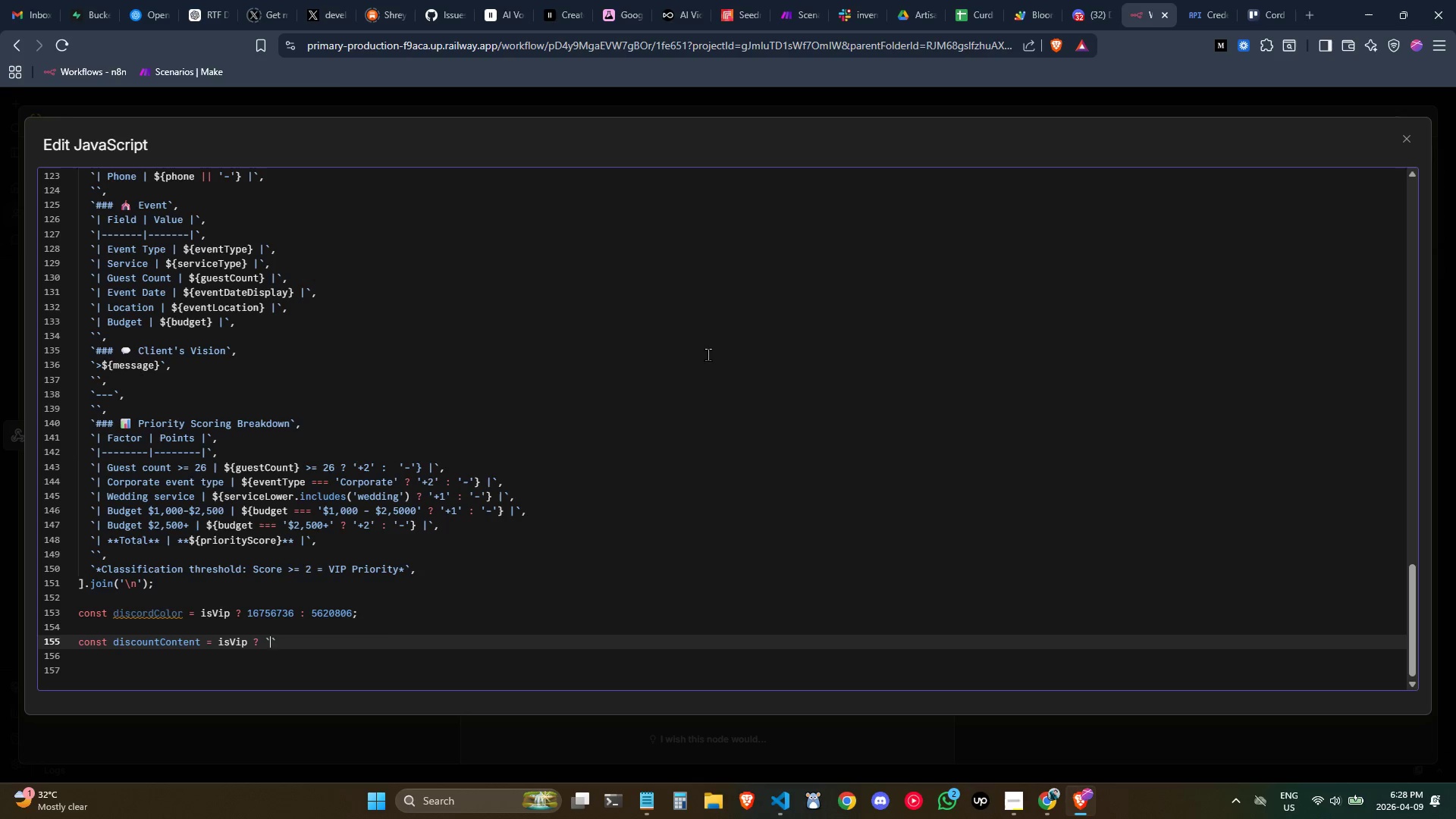 
key(Meta+MetaLeft)
 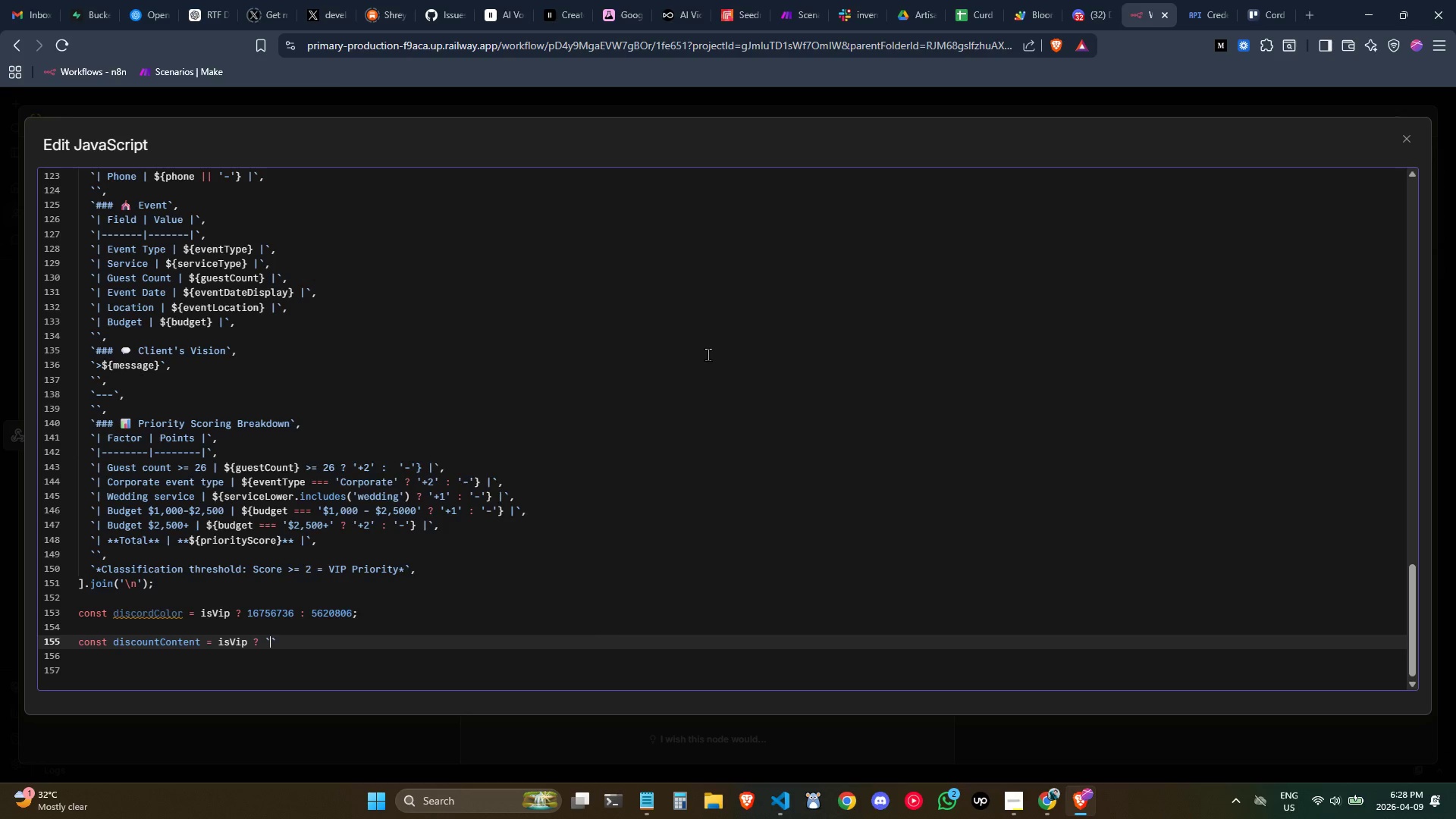 
key(Meta+Period)
 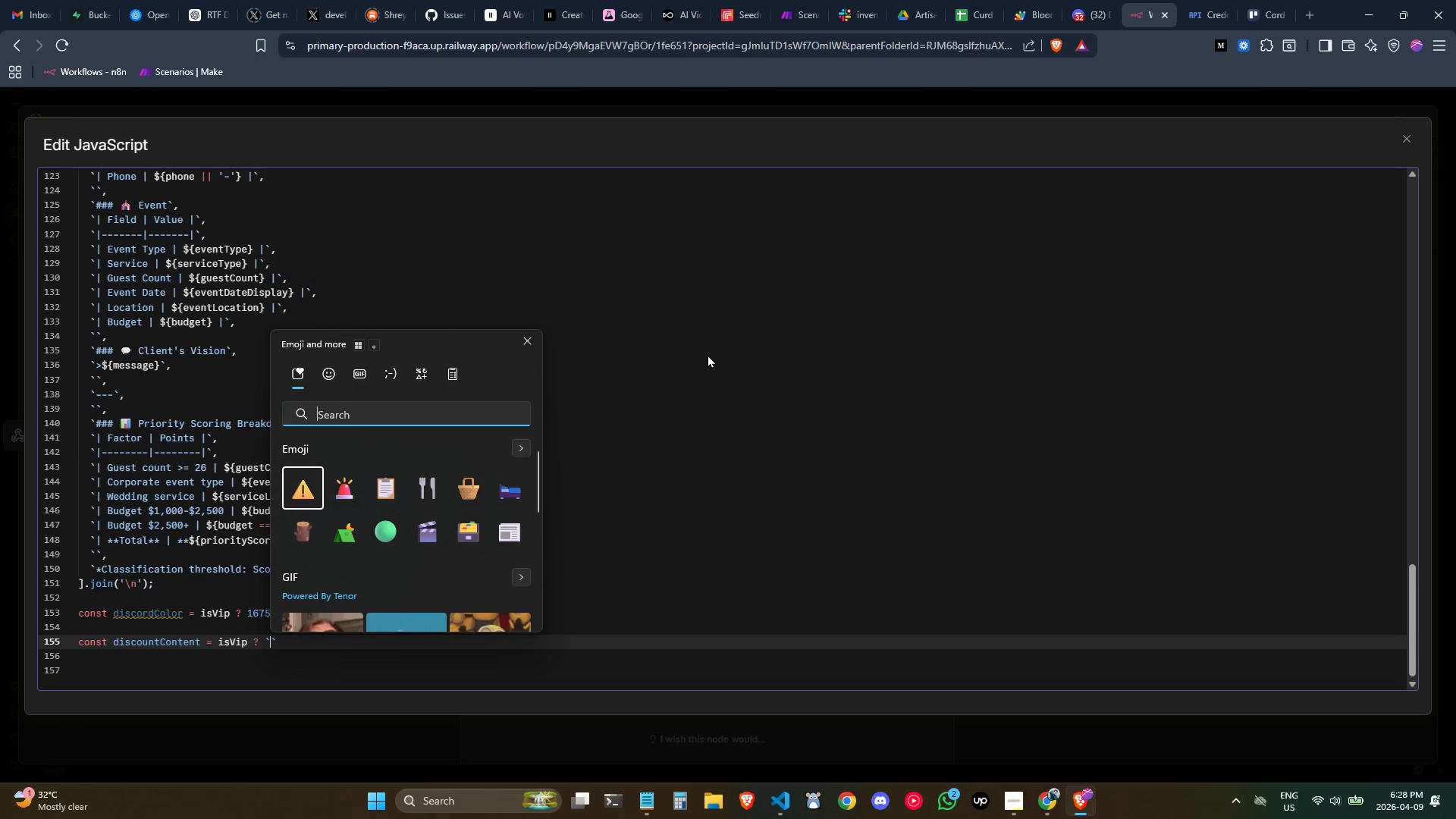 
type(star)
 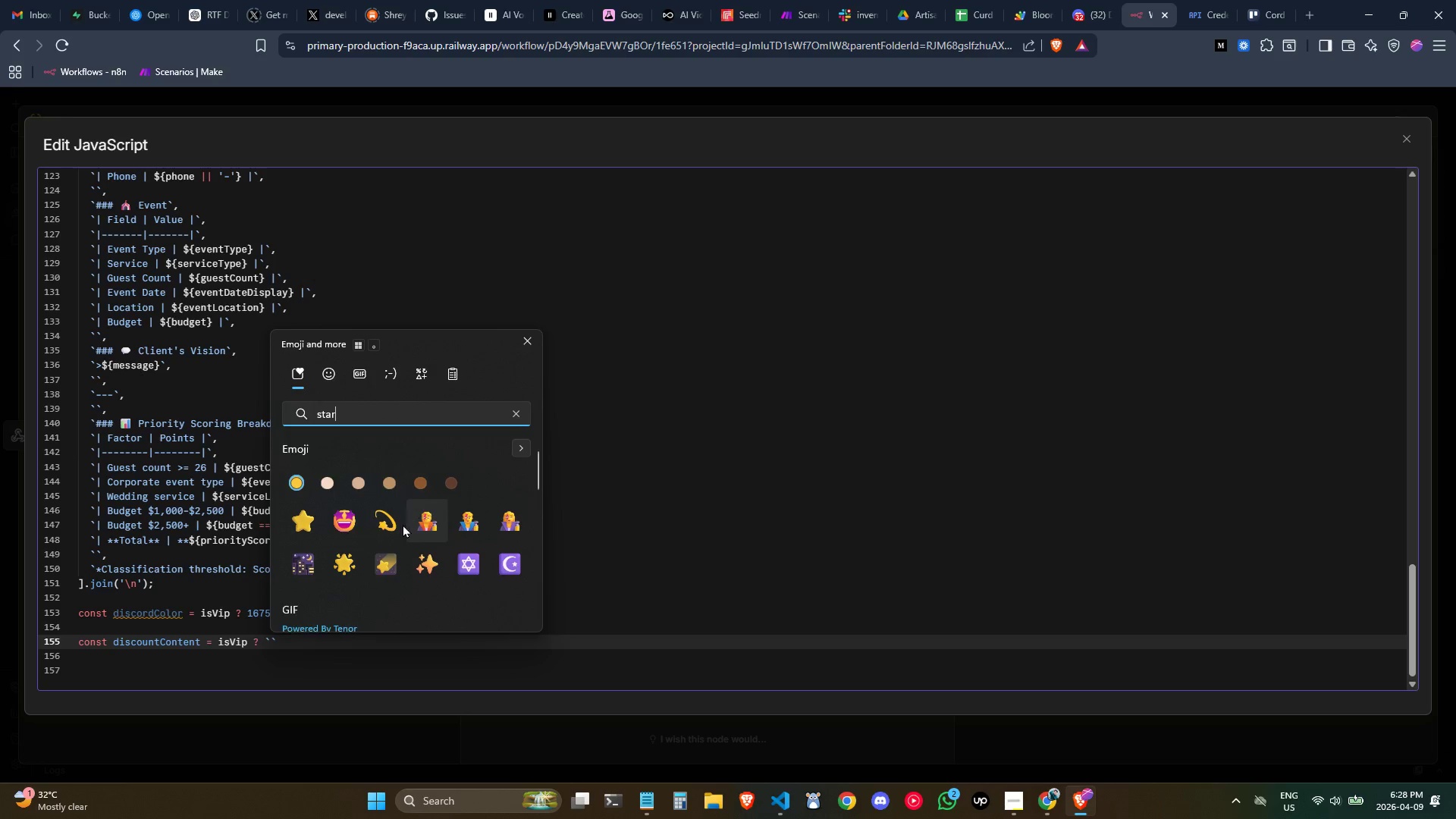 
left_click([343, 561])
 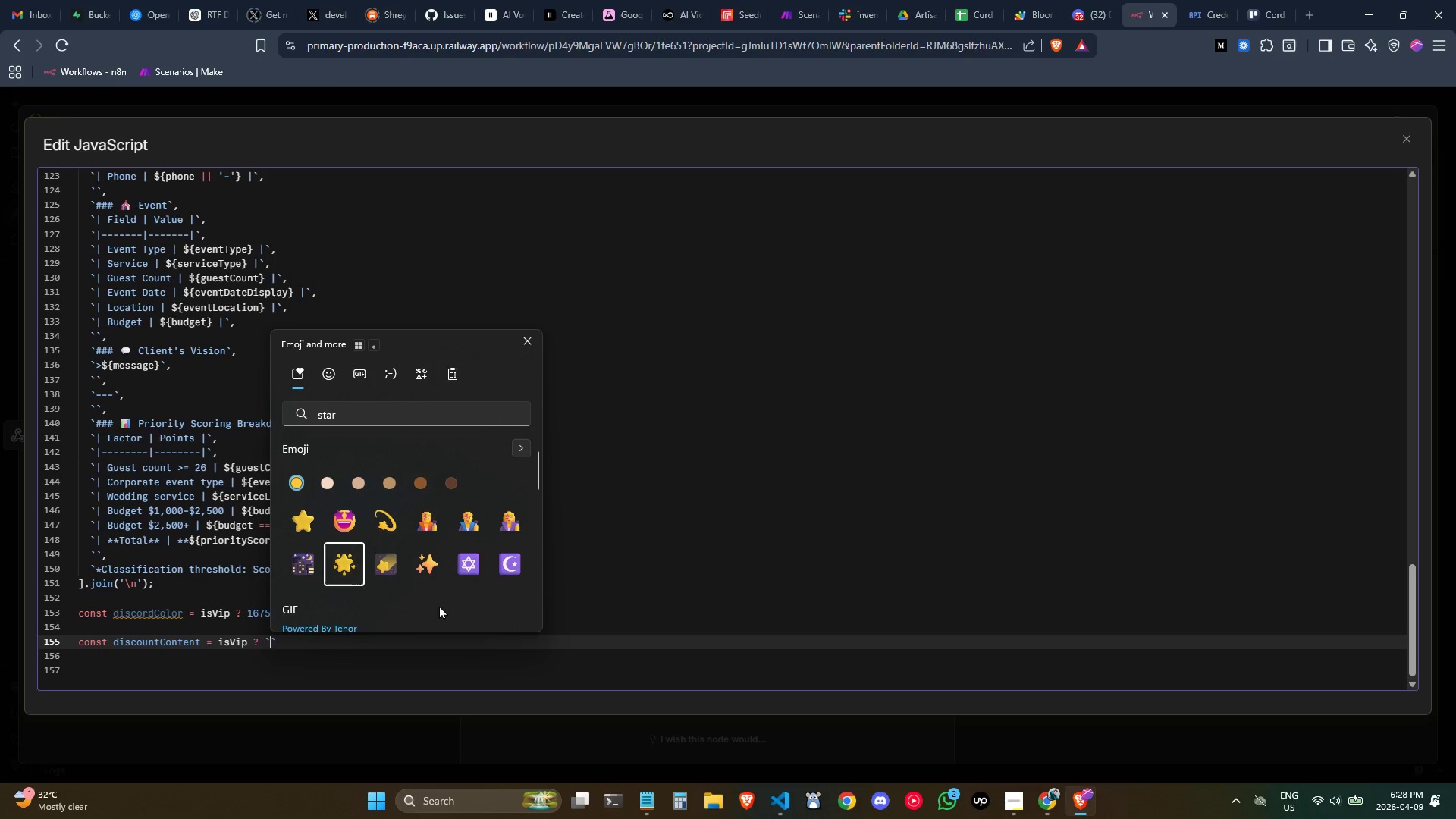 
type( **@here** - New )
 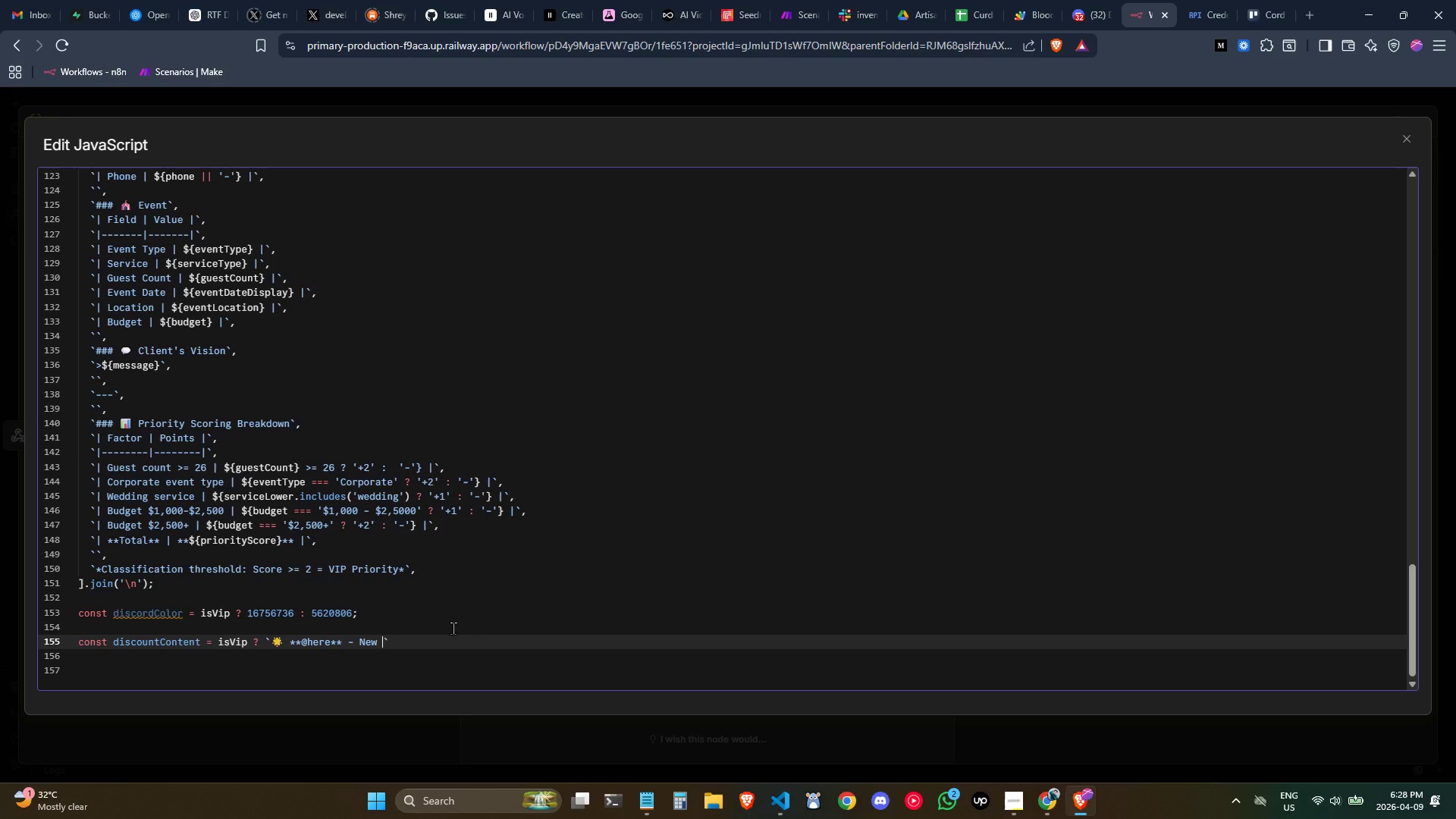 
wait(5.11)
 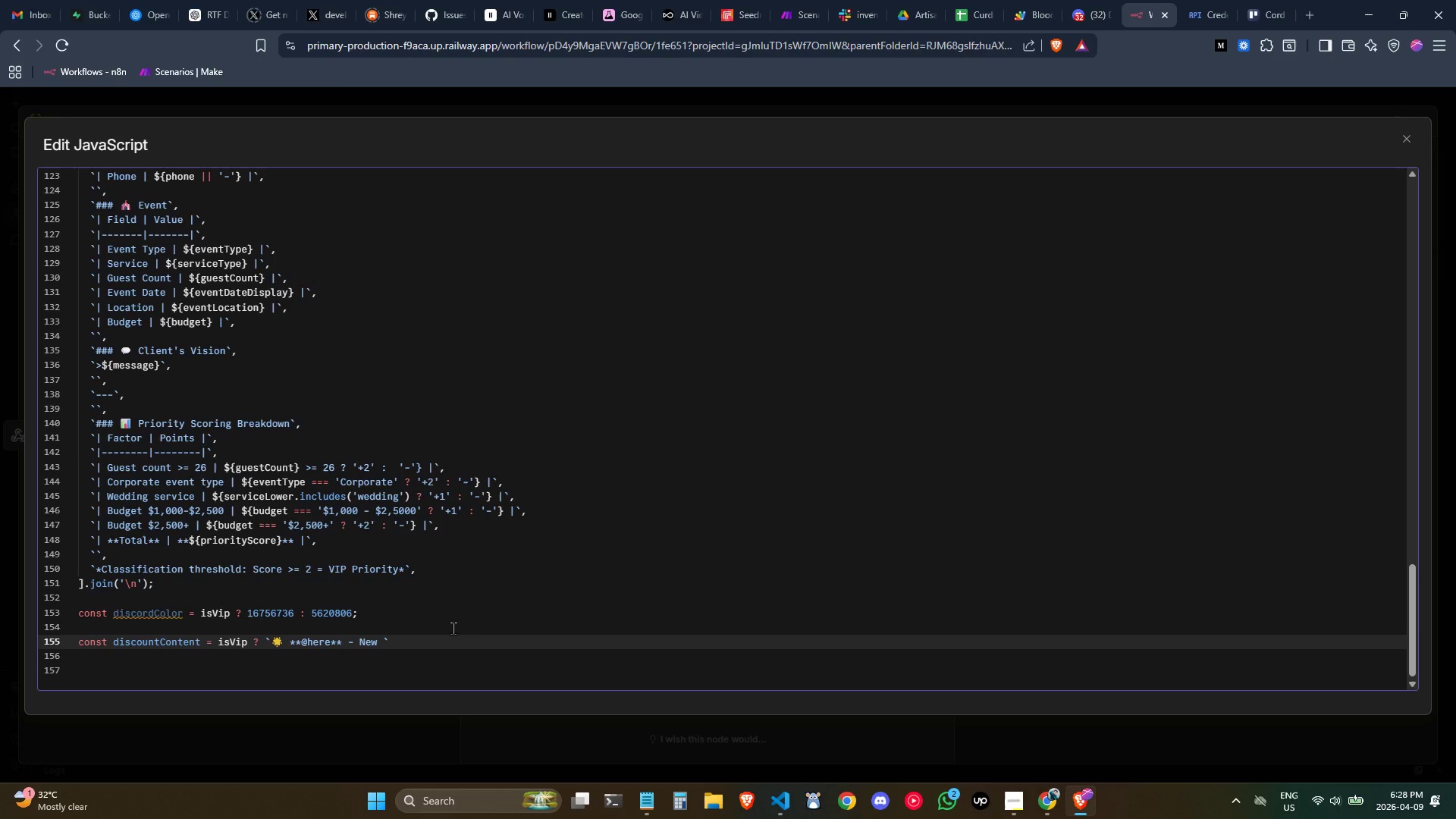 
key(Meta+Period)
 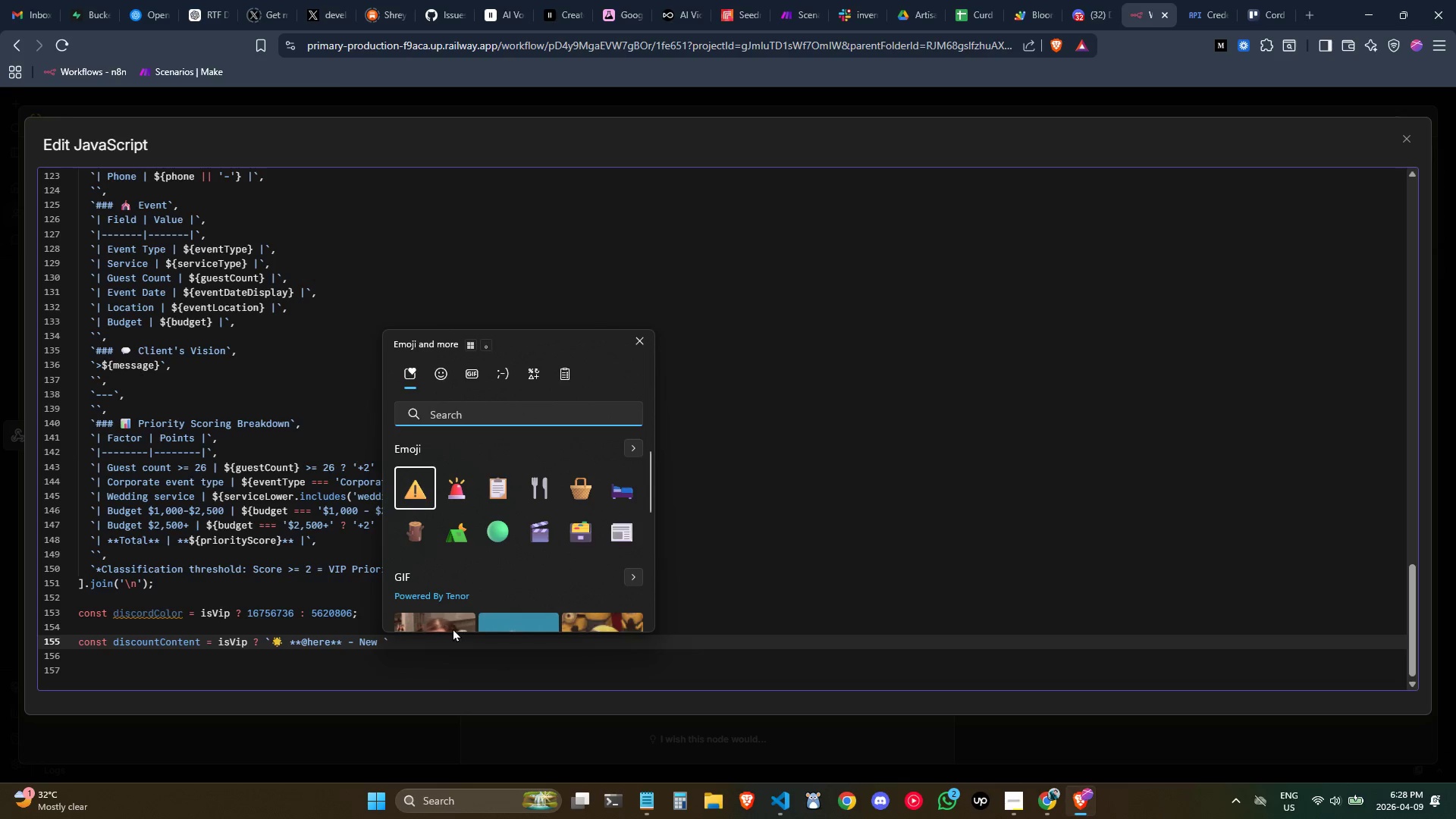 
type(start)
 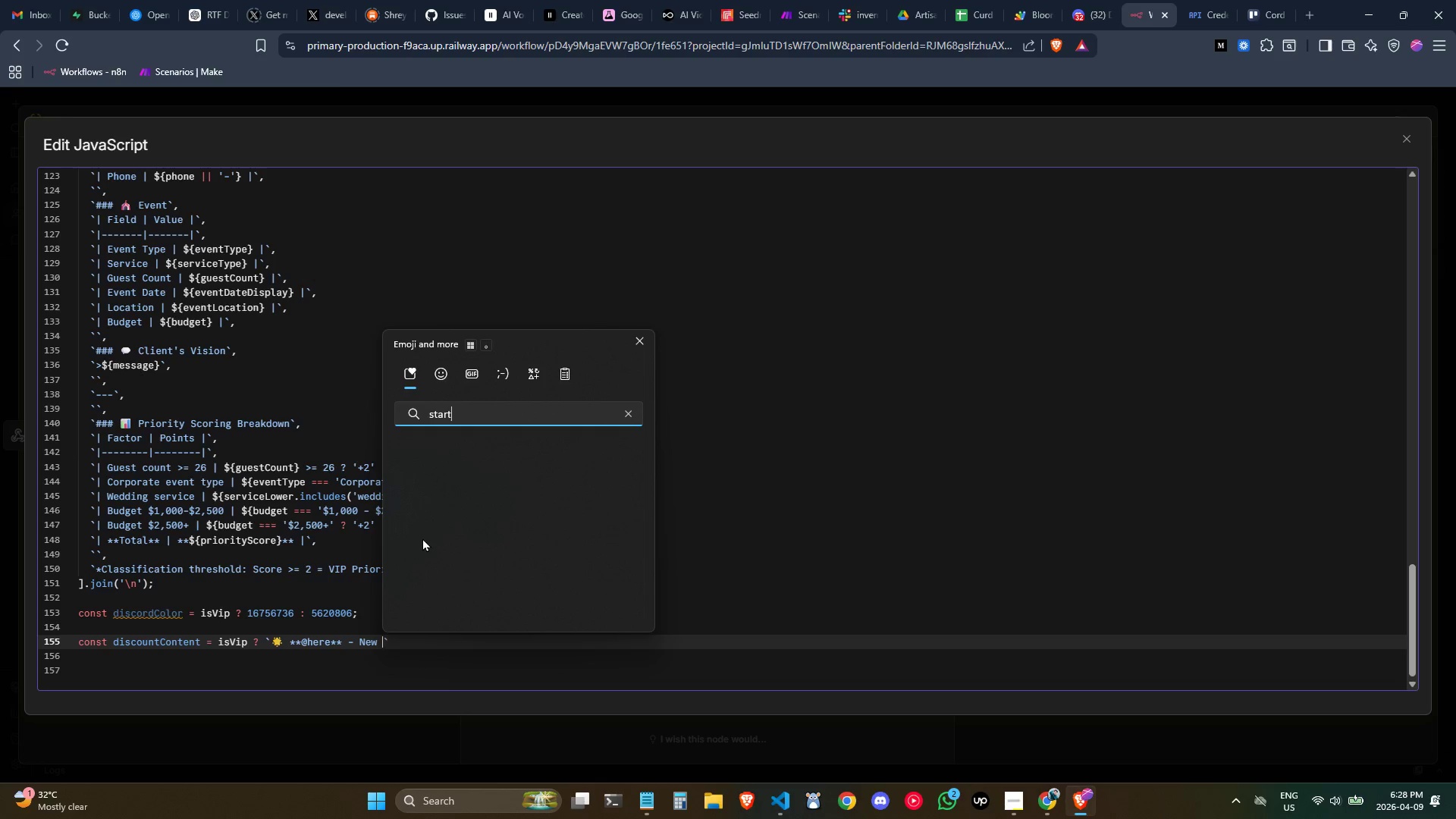 
key(Backspace)
 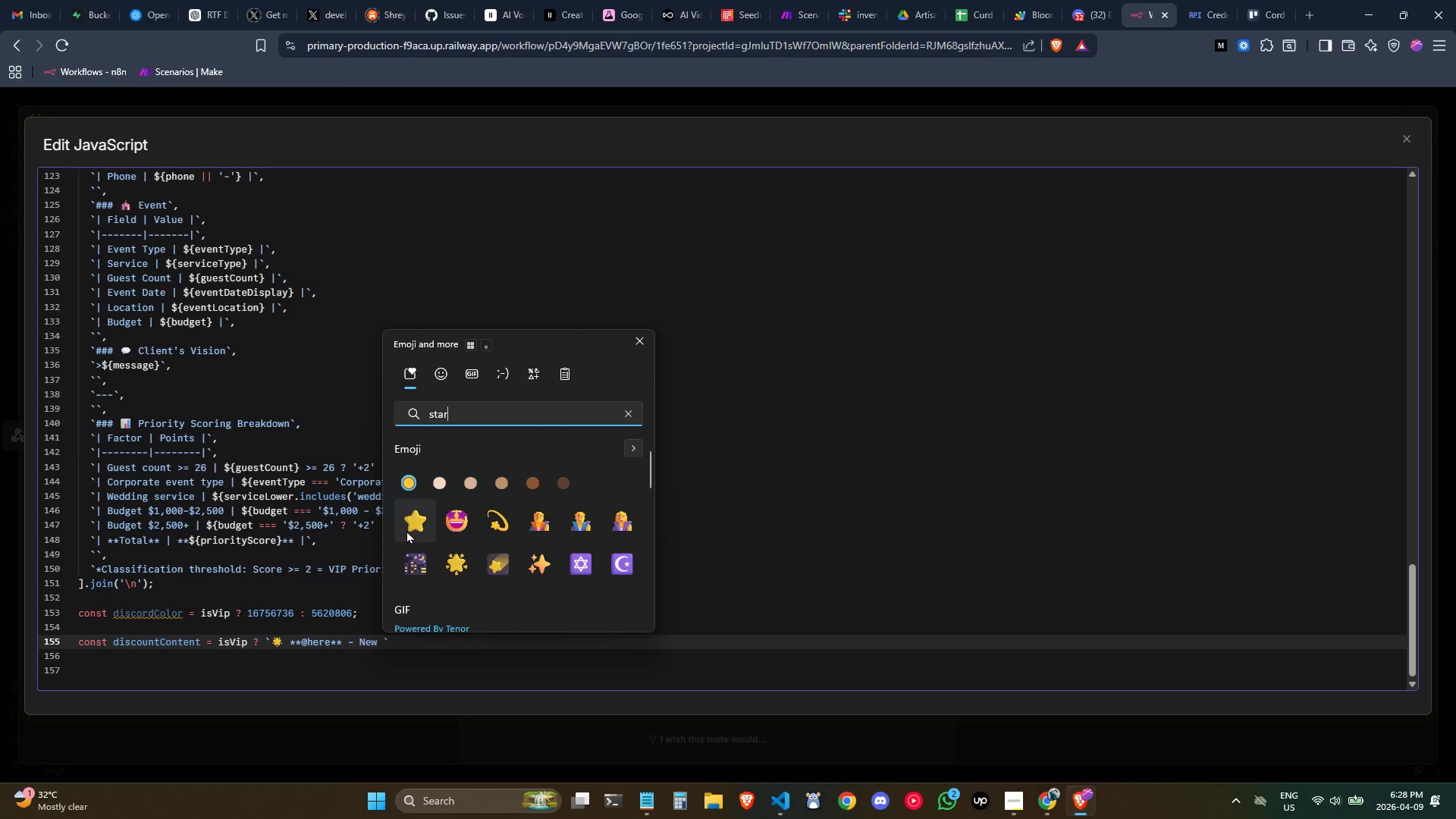 
left_click([410, 529])
 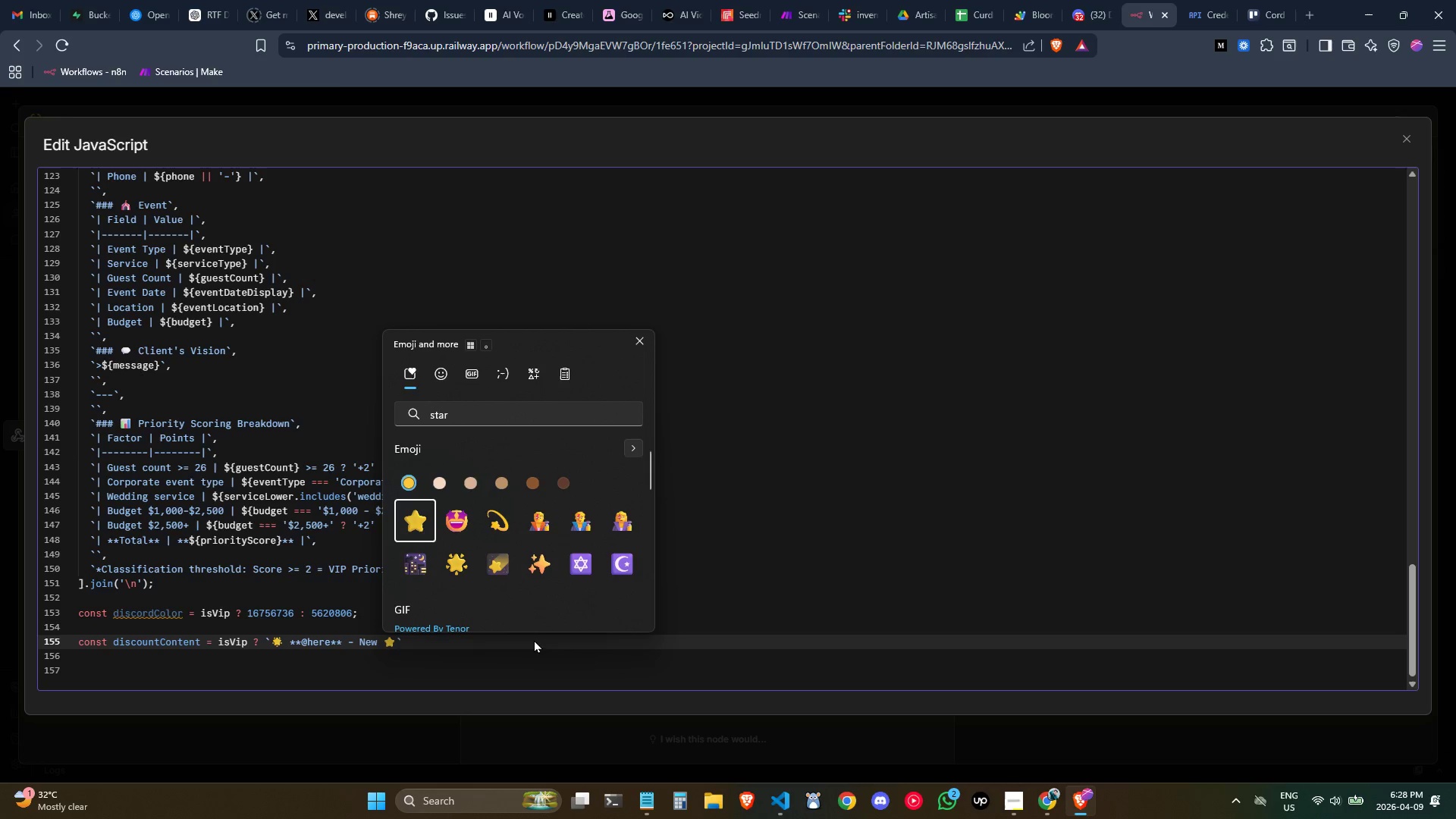 
type( VIP lead)
 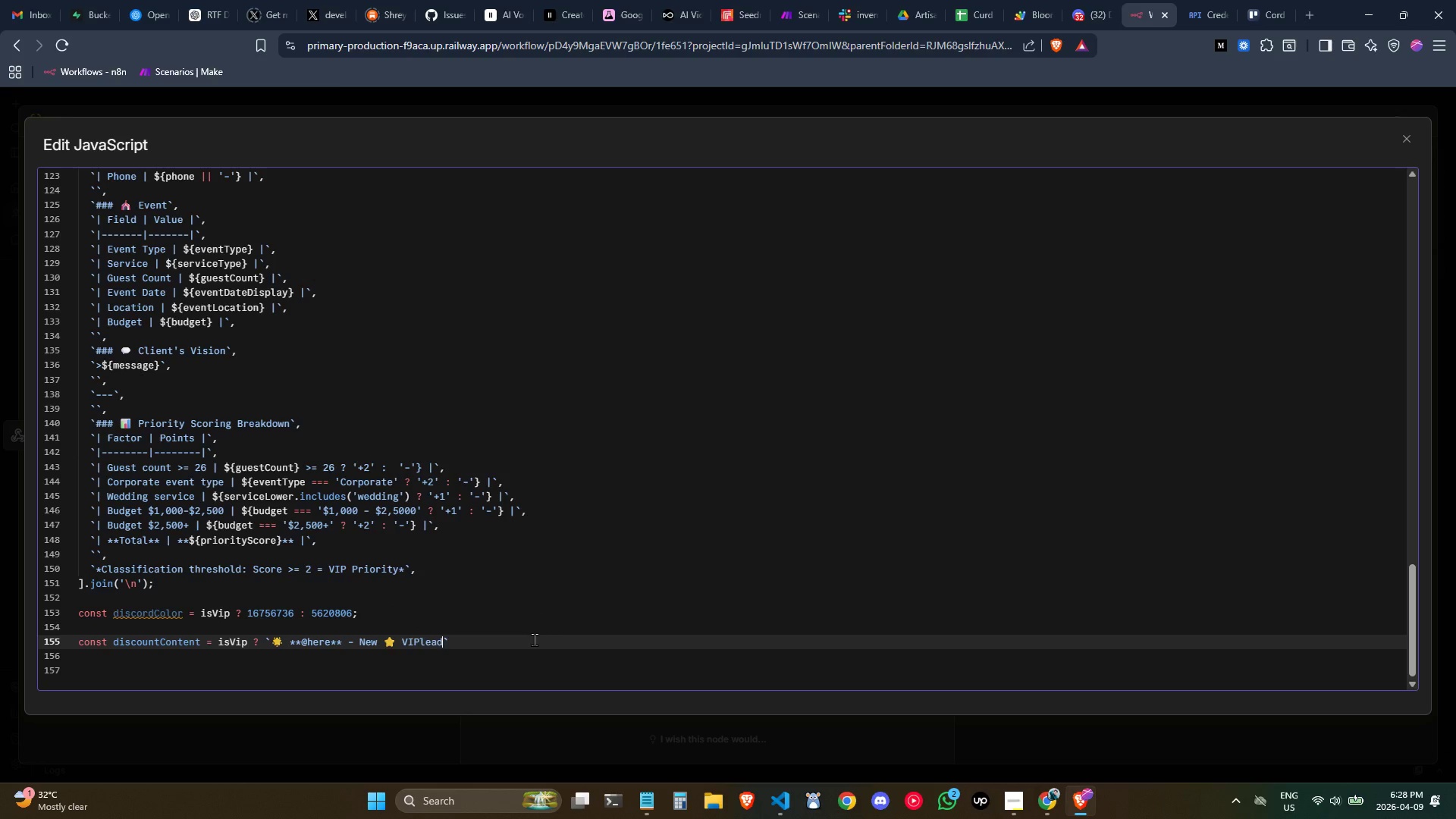 
key(ArrowLeft)
 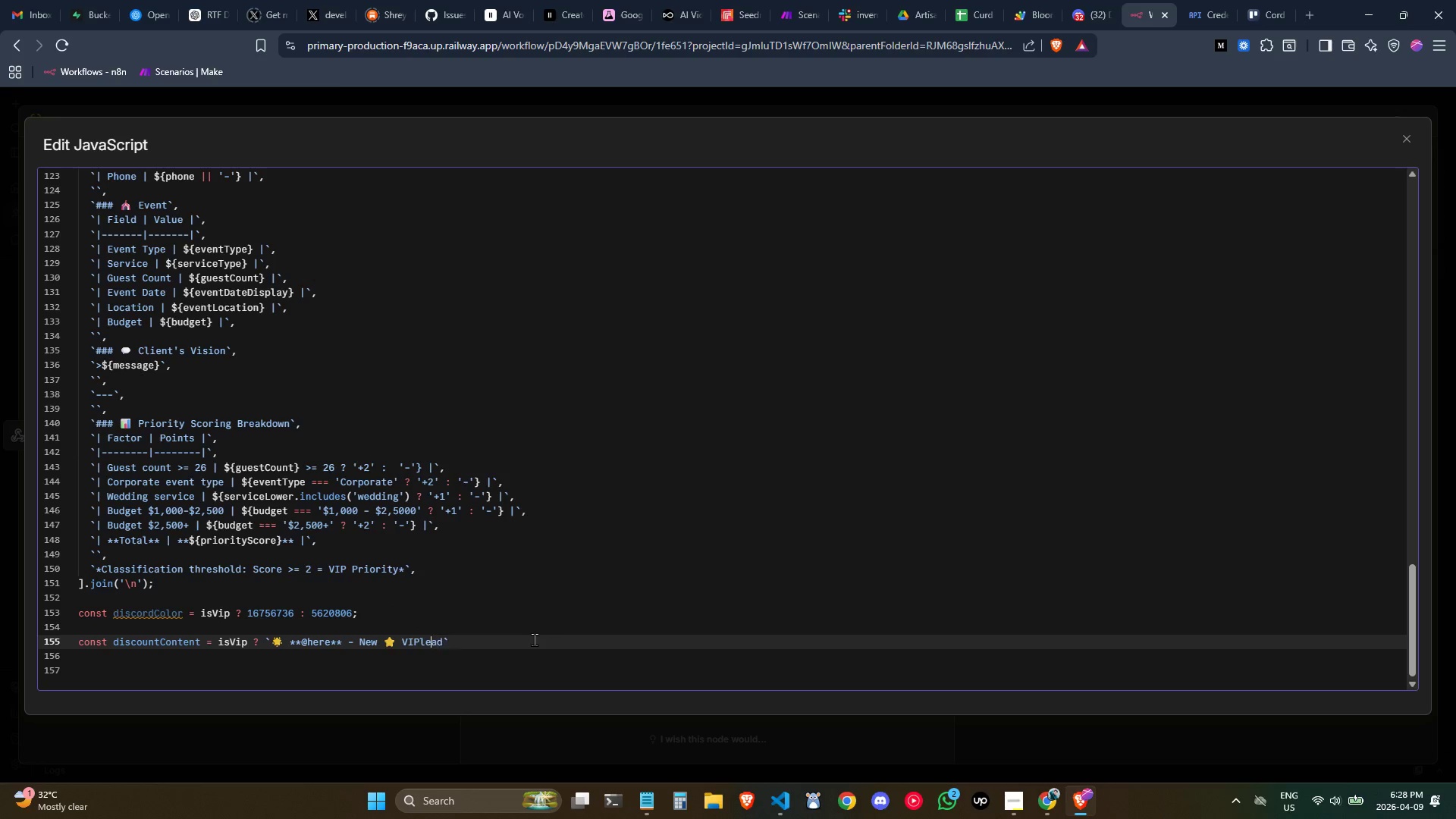 
key(ArrowLeft)
 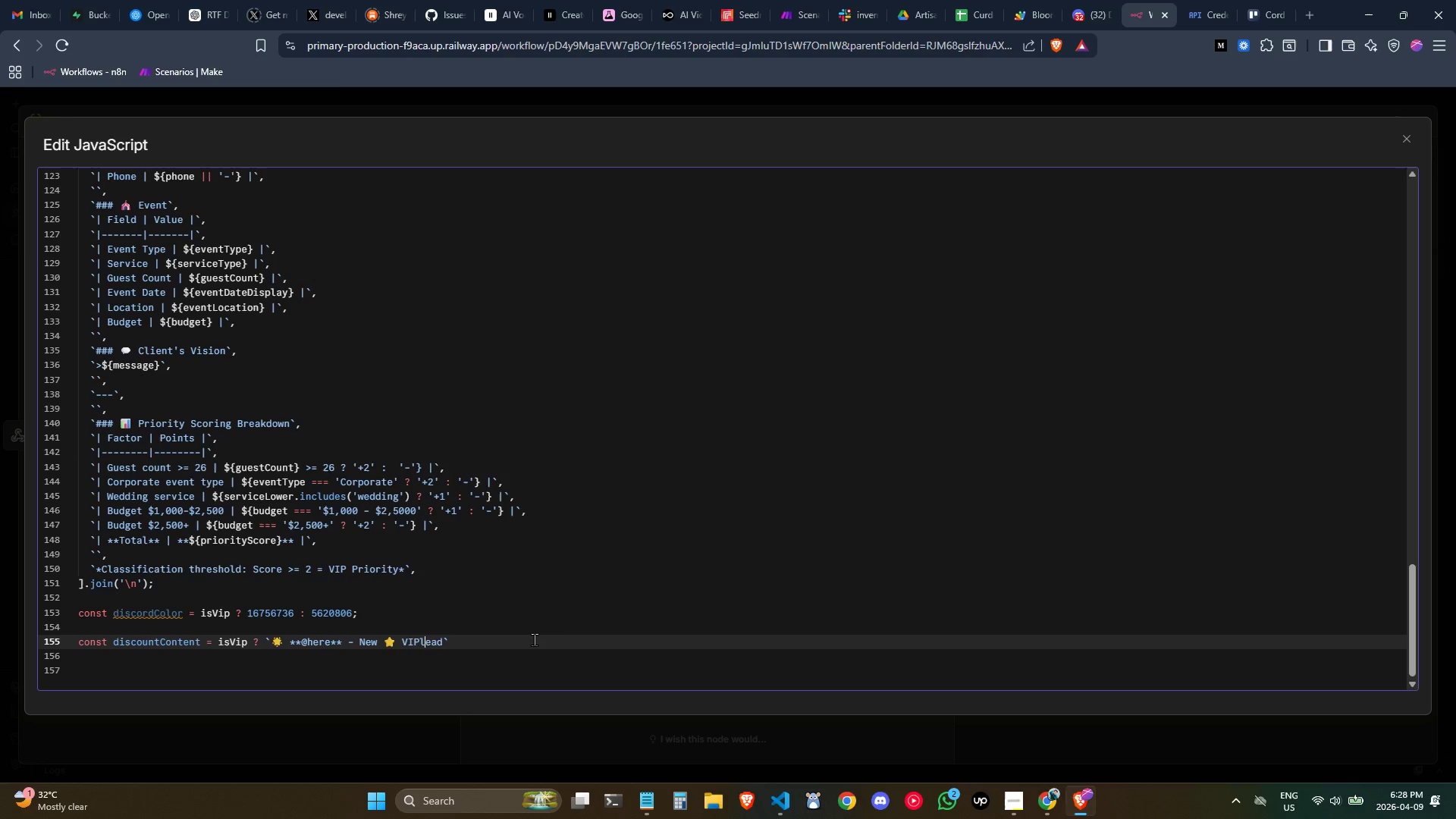 
key(ArrowLeft)
 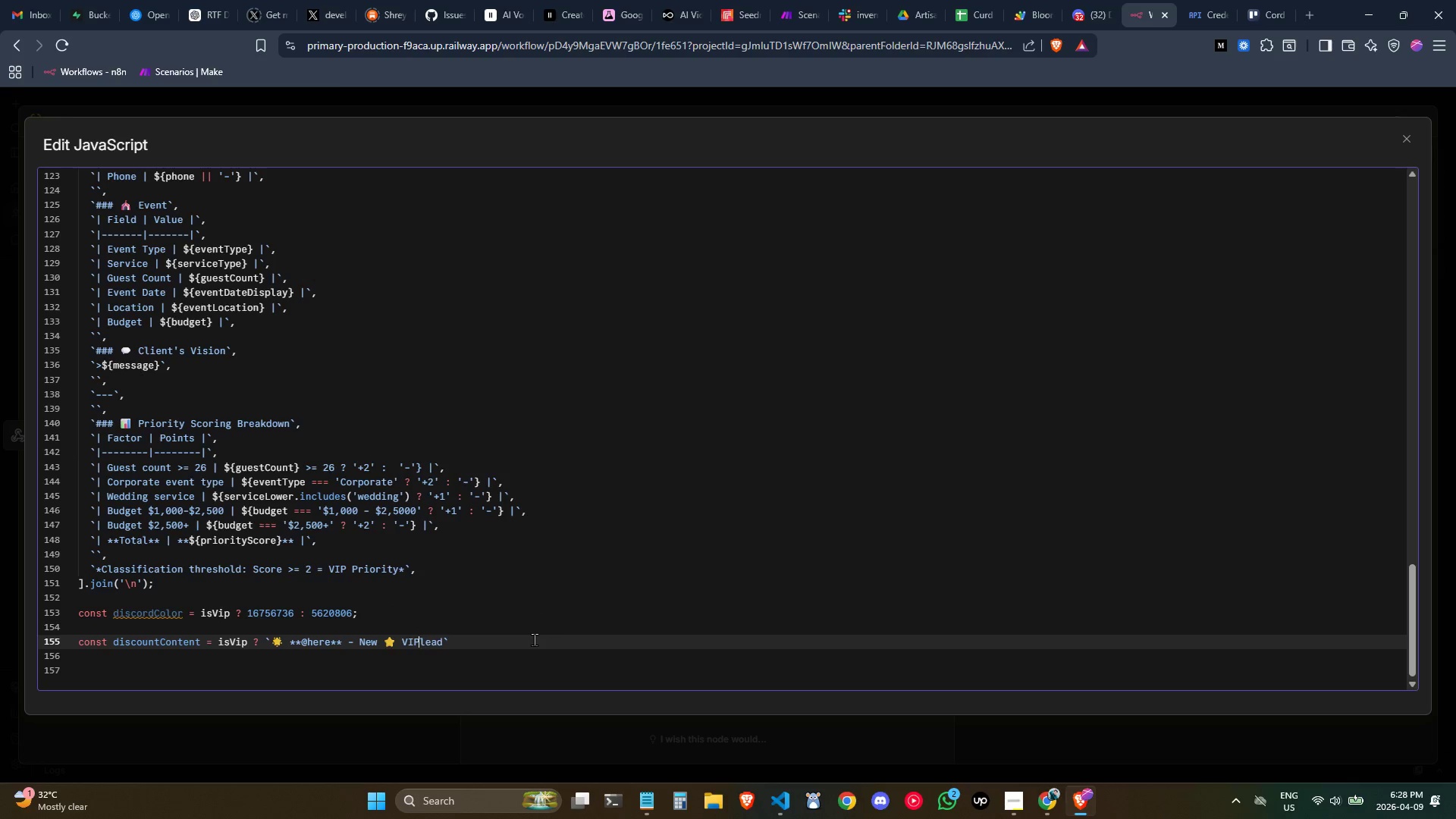 
key(ArrowLeft)
 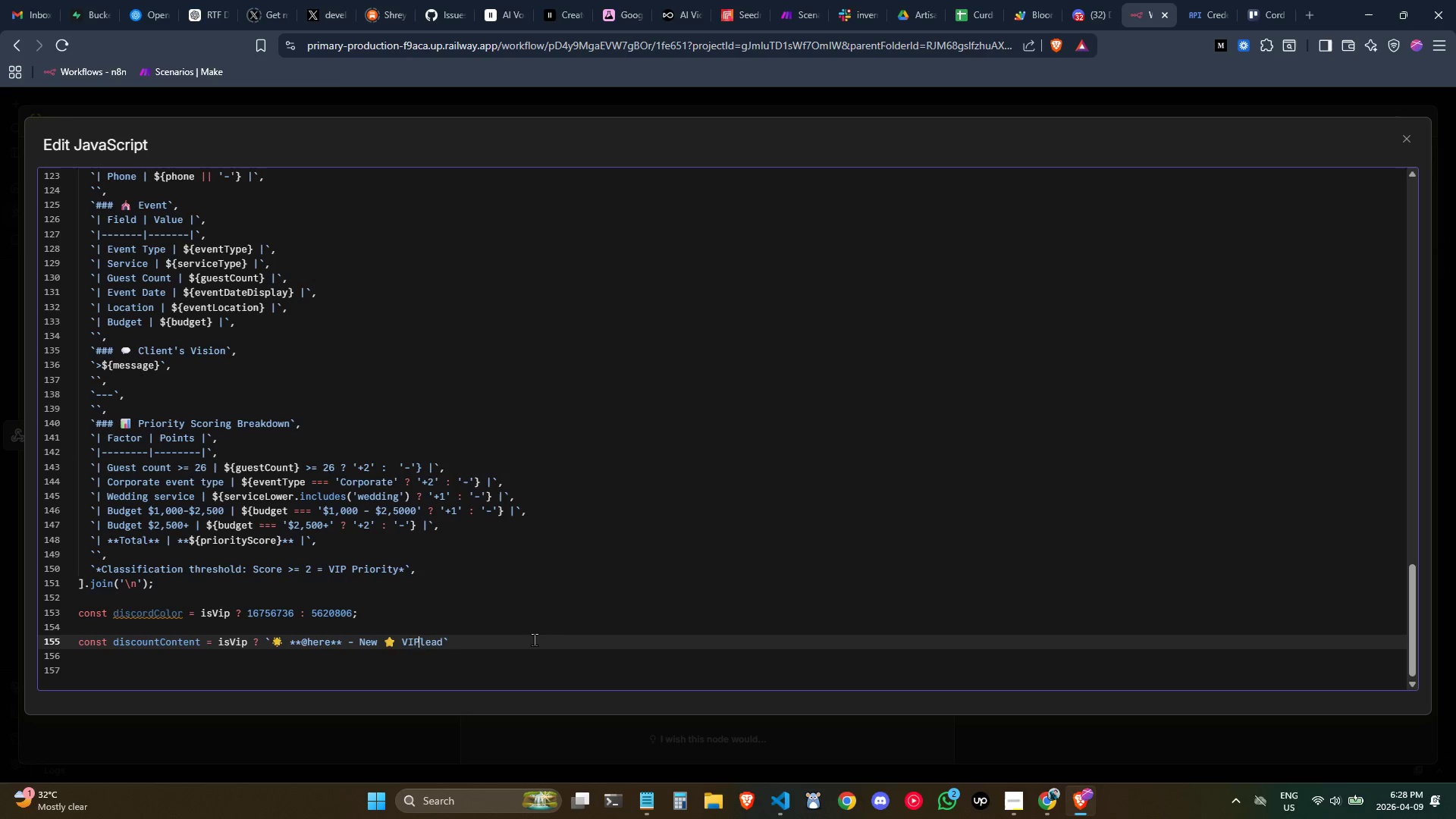 
key(Space)
 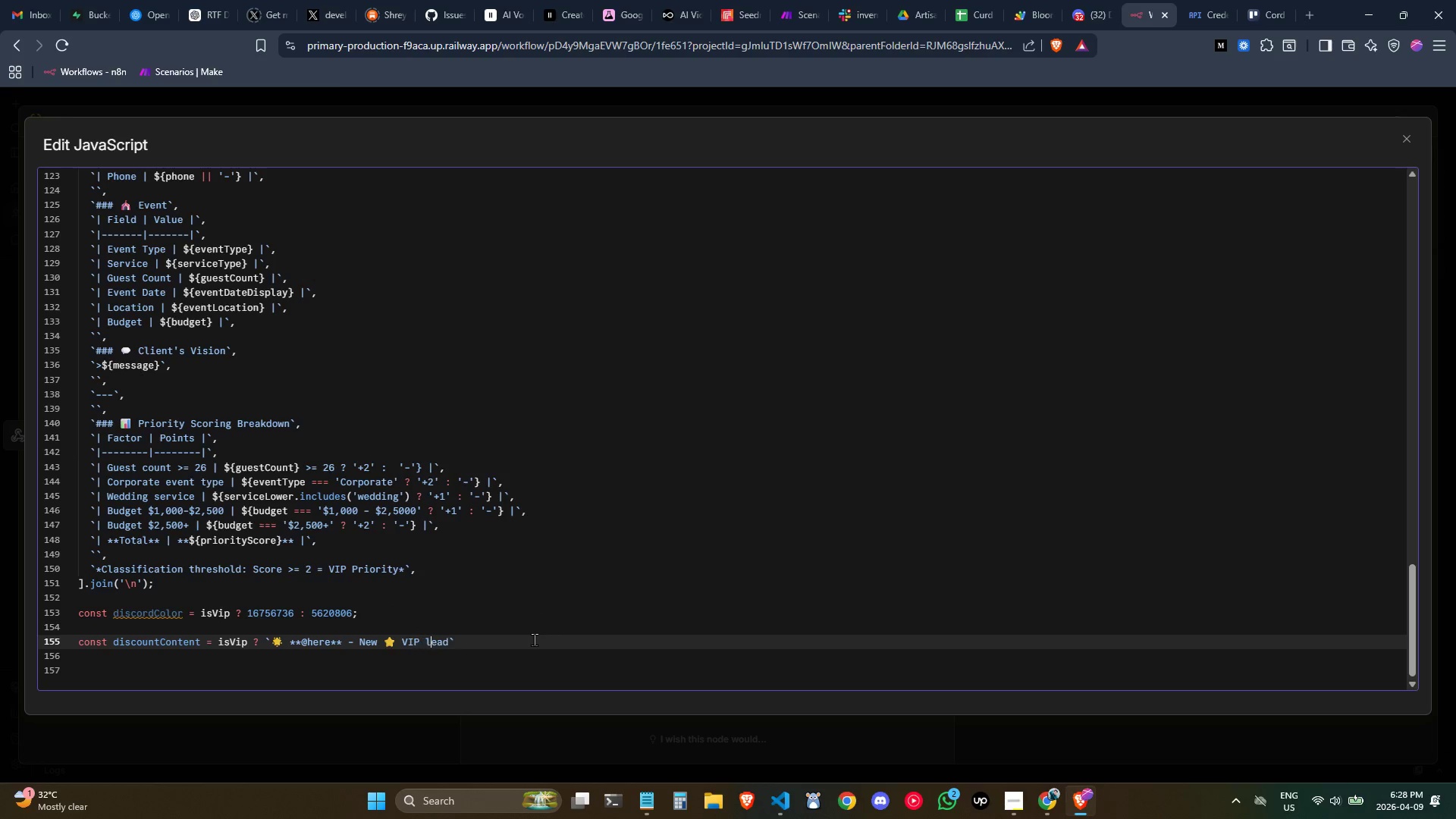 
key(ArrowRight)
 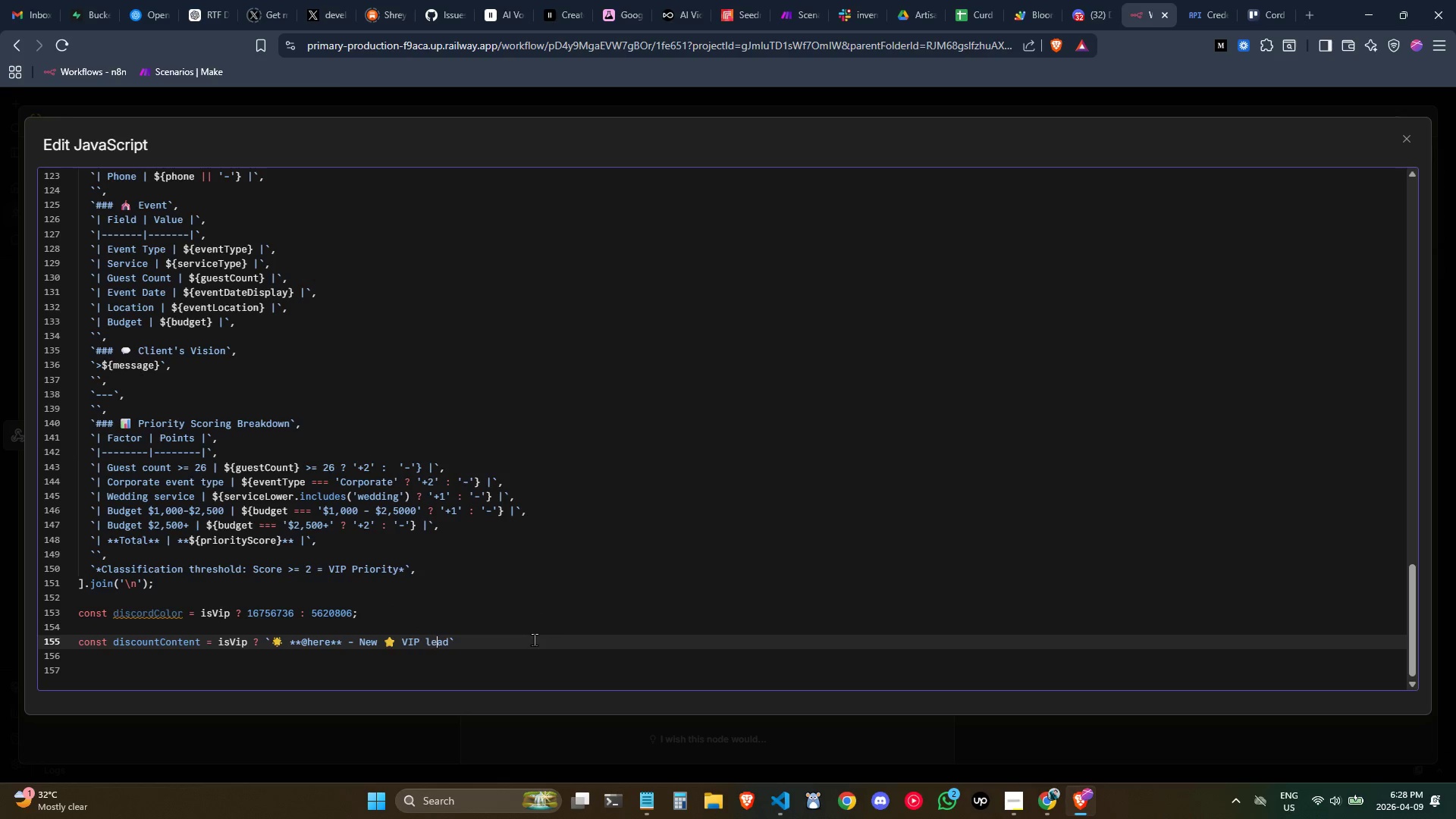 
key(ArrowRight)
 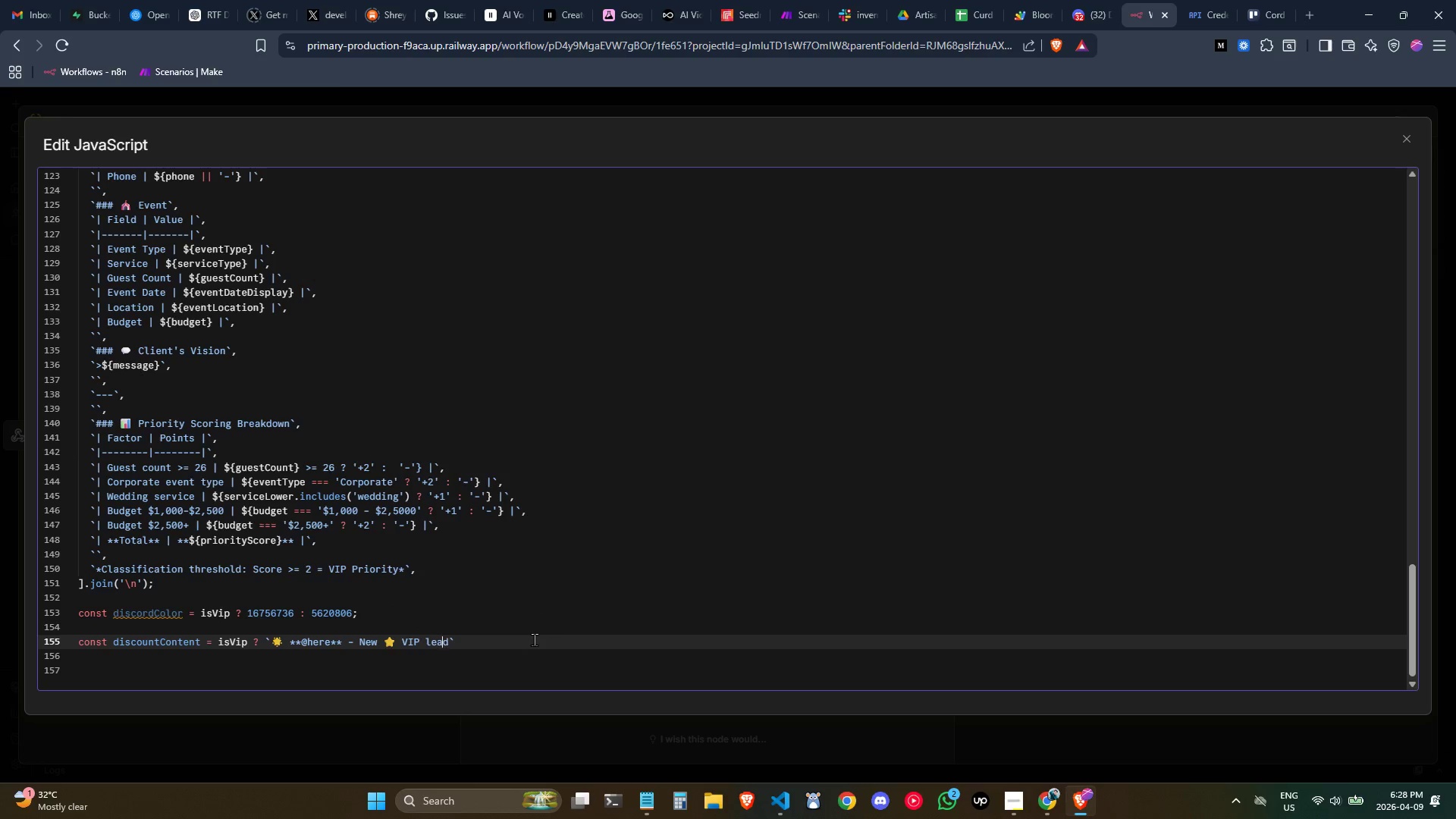 
key(ArrowRight)
 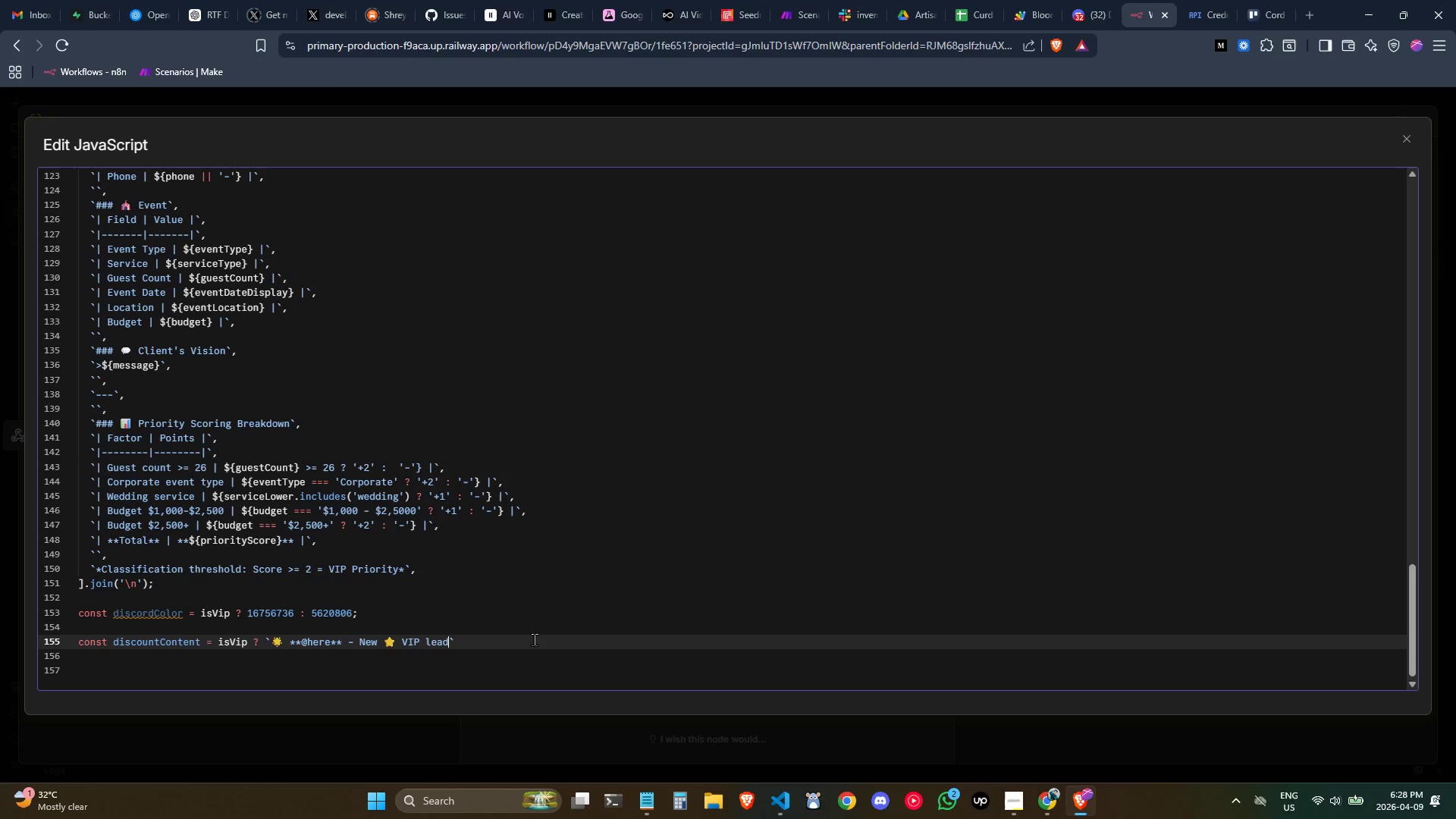 
key(ArrowRight)
 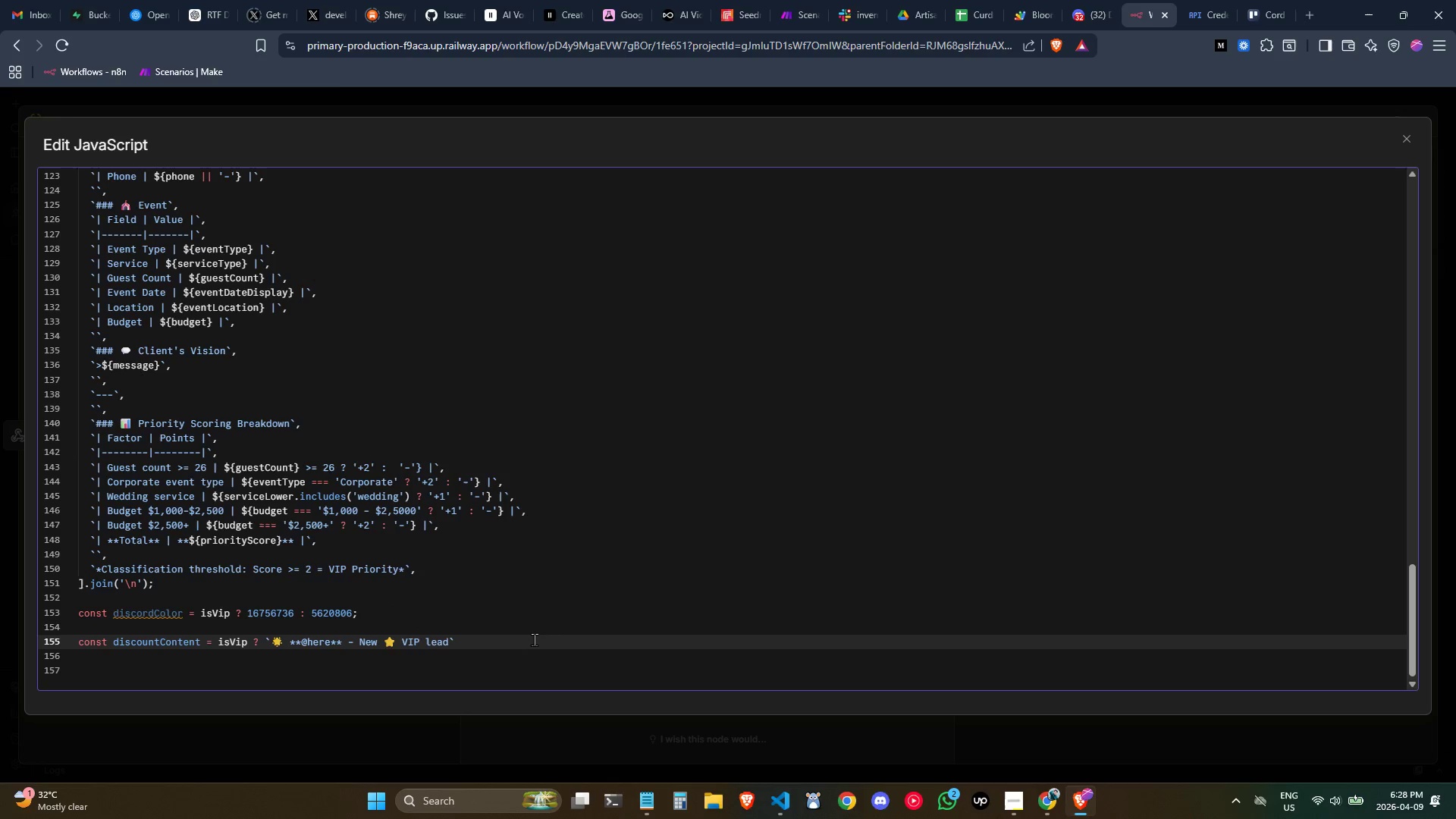 
type( submitted. Required)
key(Backspace)
type(s prompt folow)
 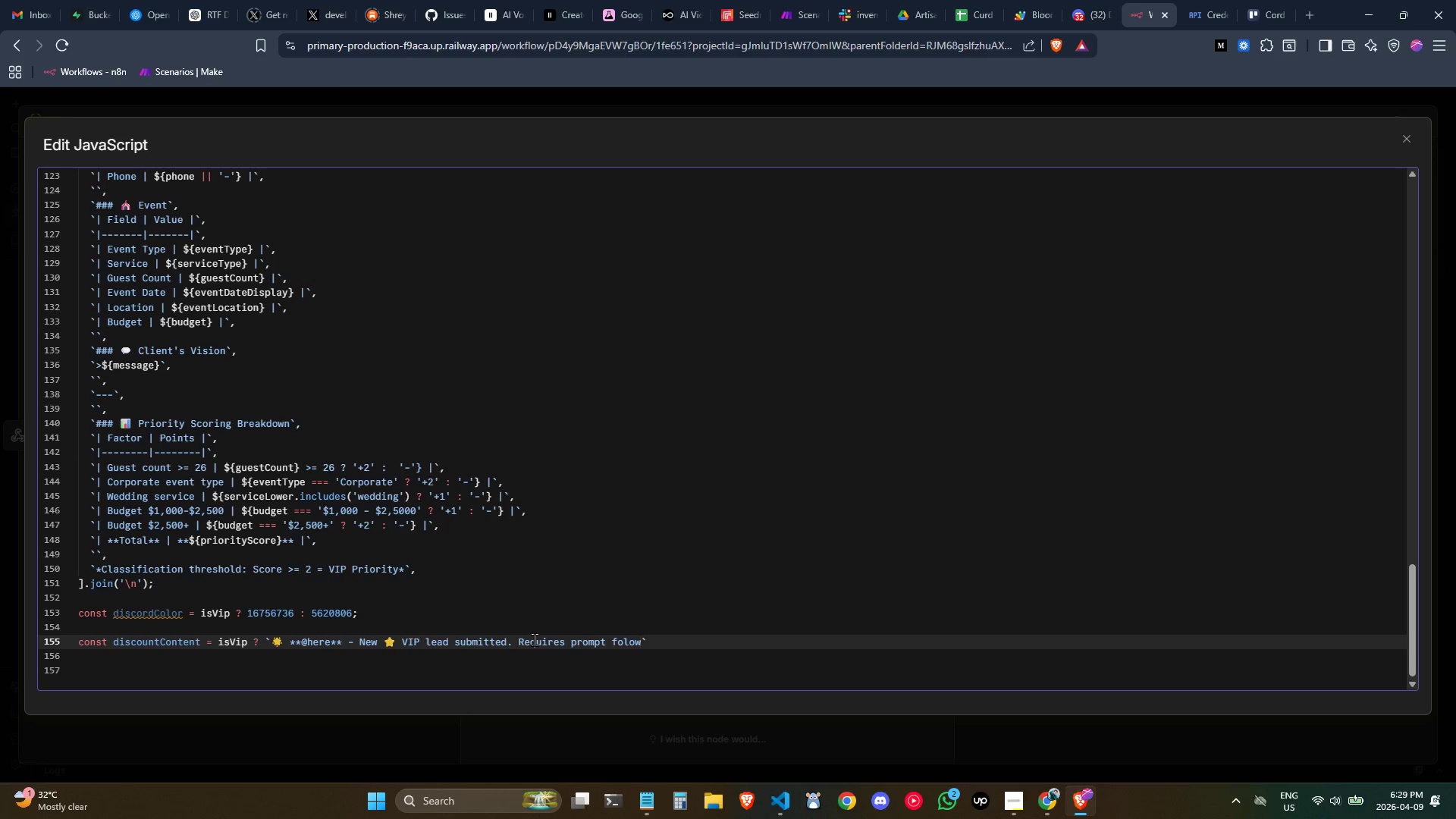 
key(Backspace)
key(Backspace)
type(low-up.)
 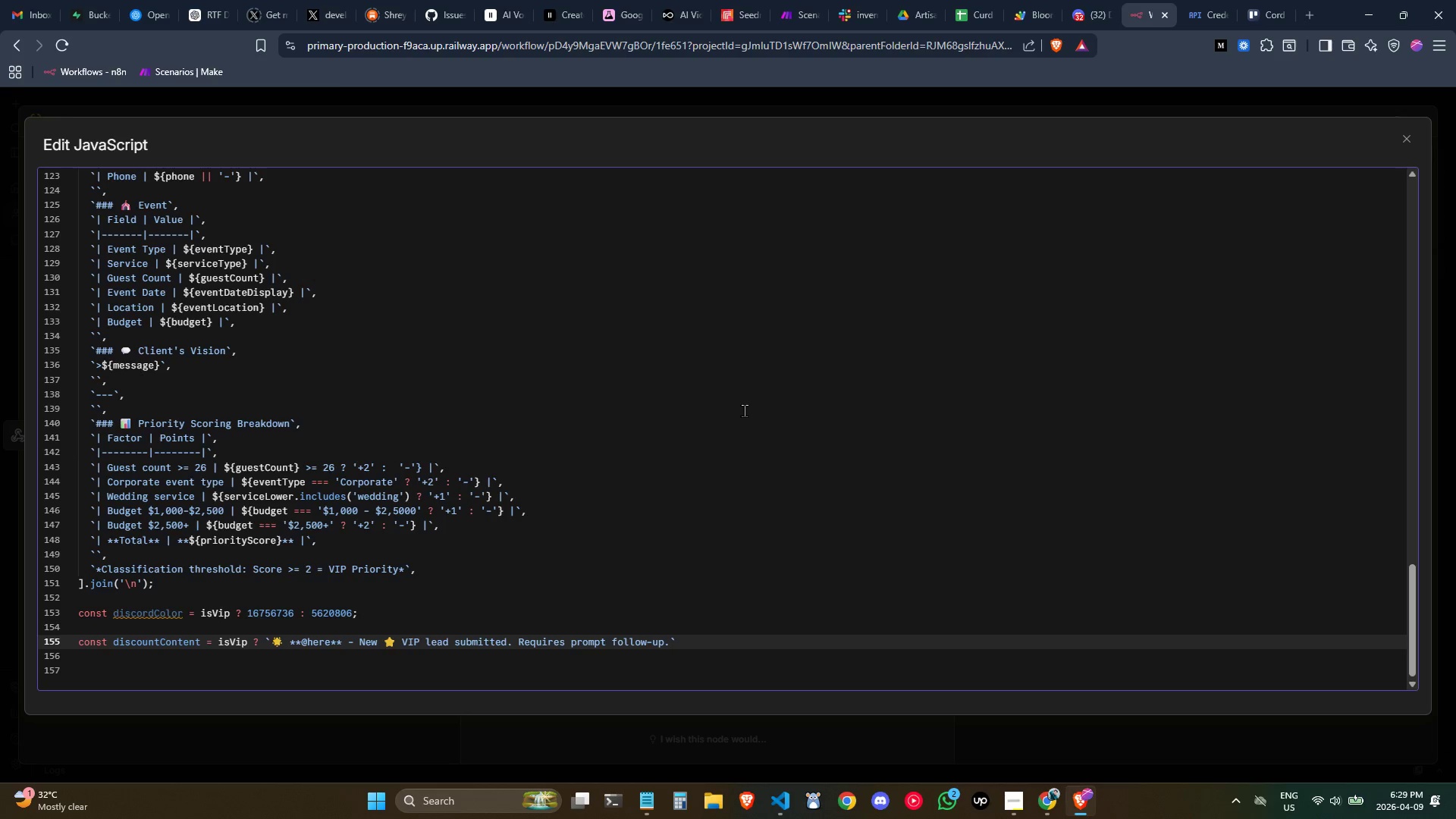 
key(ArrowRight)
 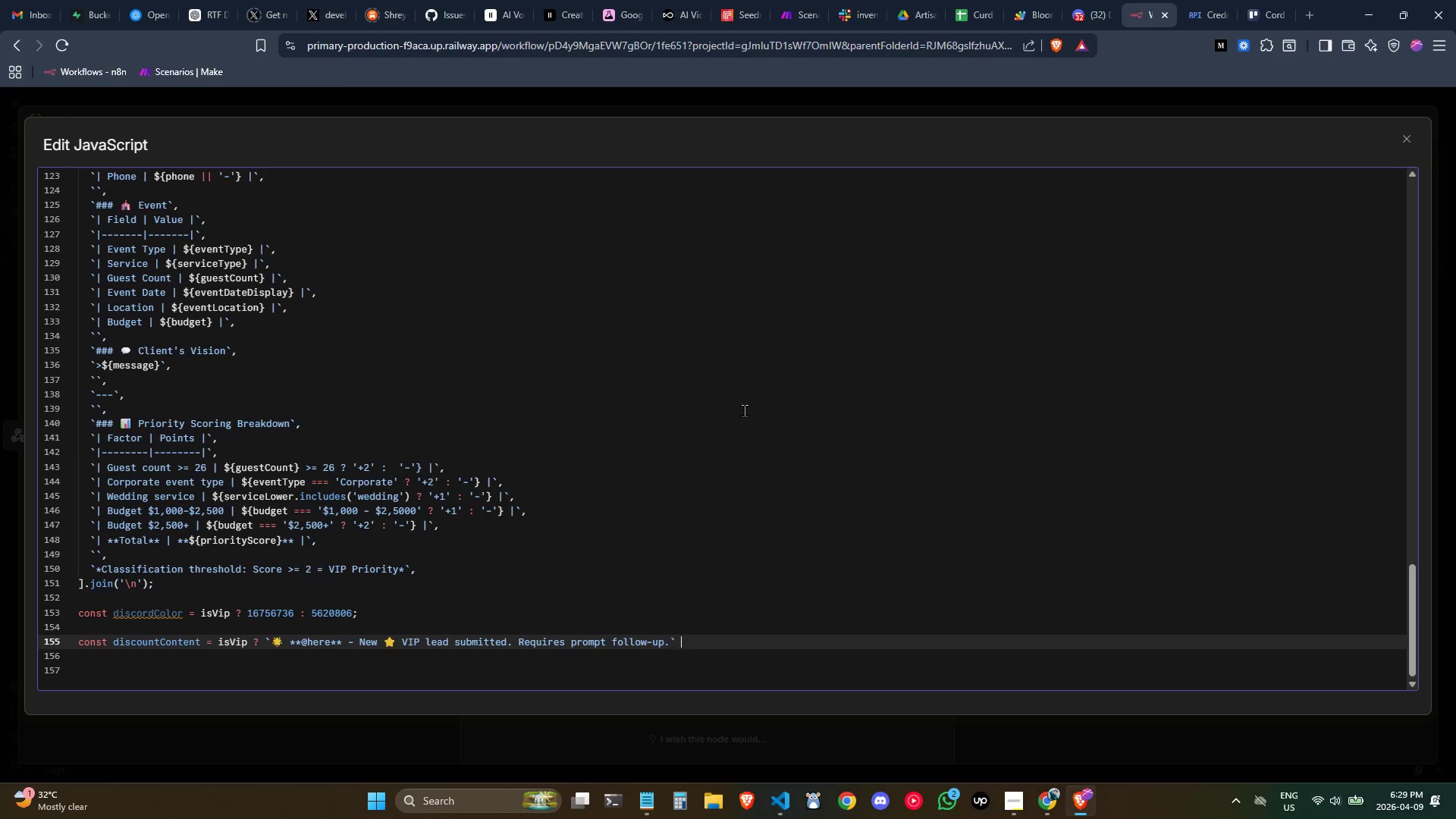 
type( : null)
 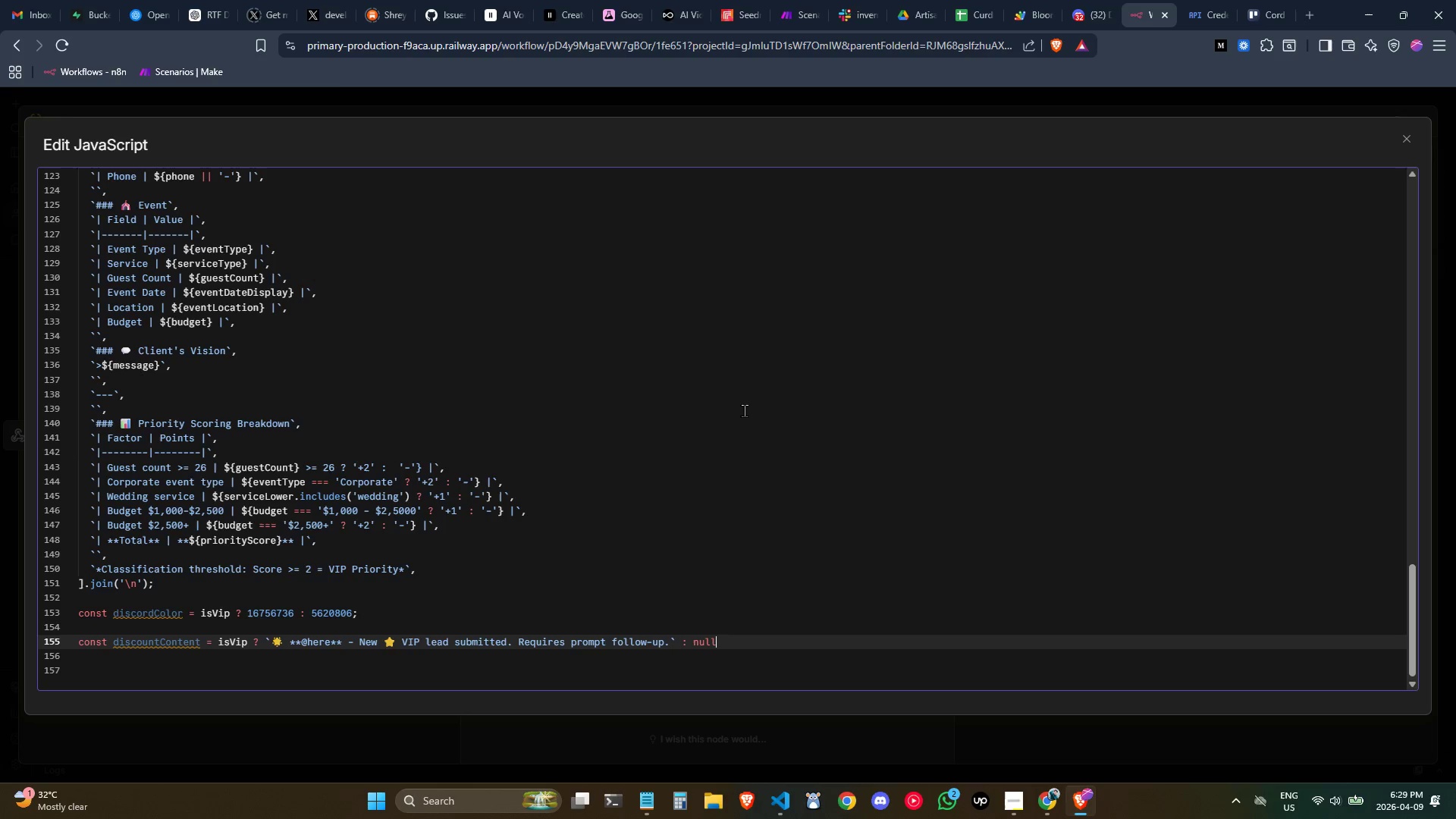 
wait(5.14)
 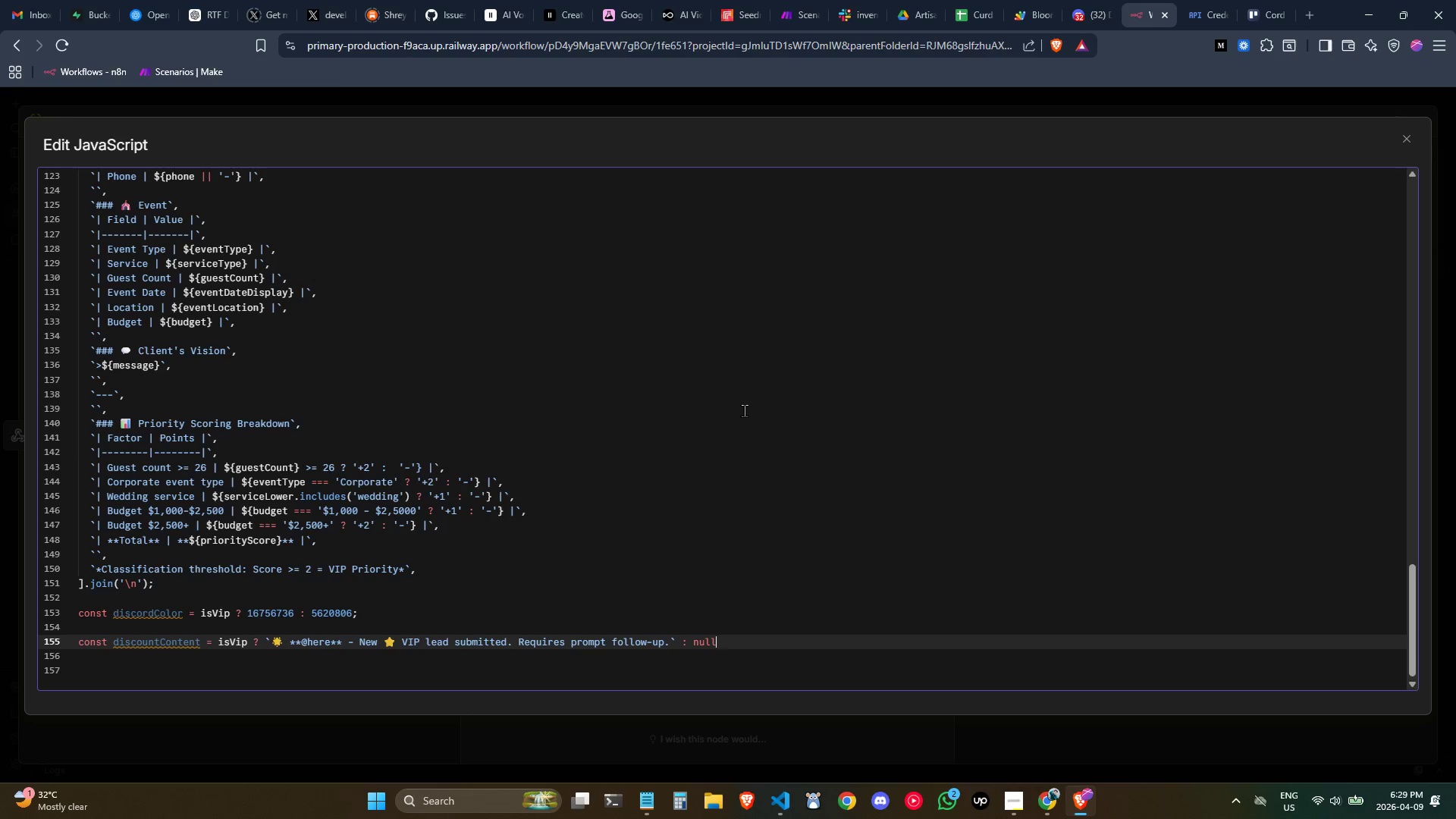 
key(Control+ArrowLeft)
 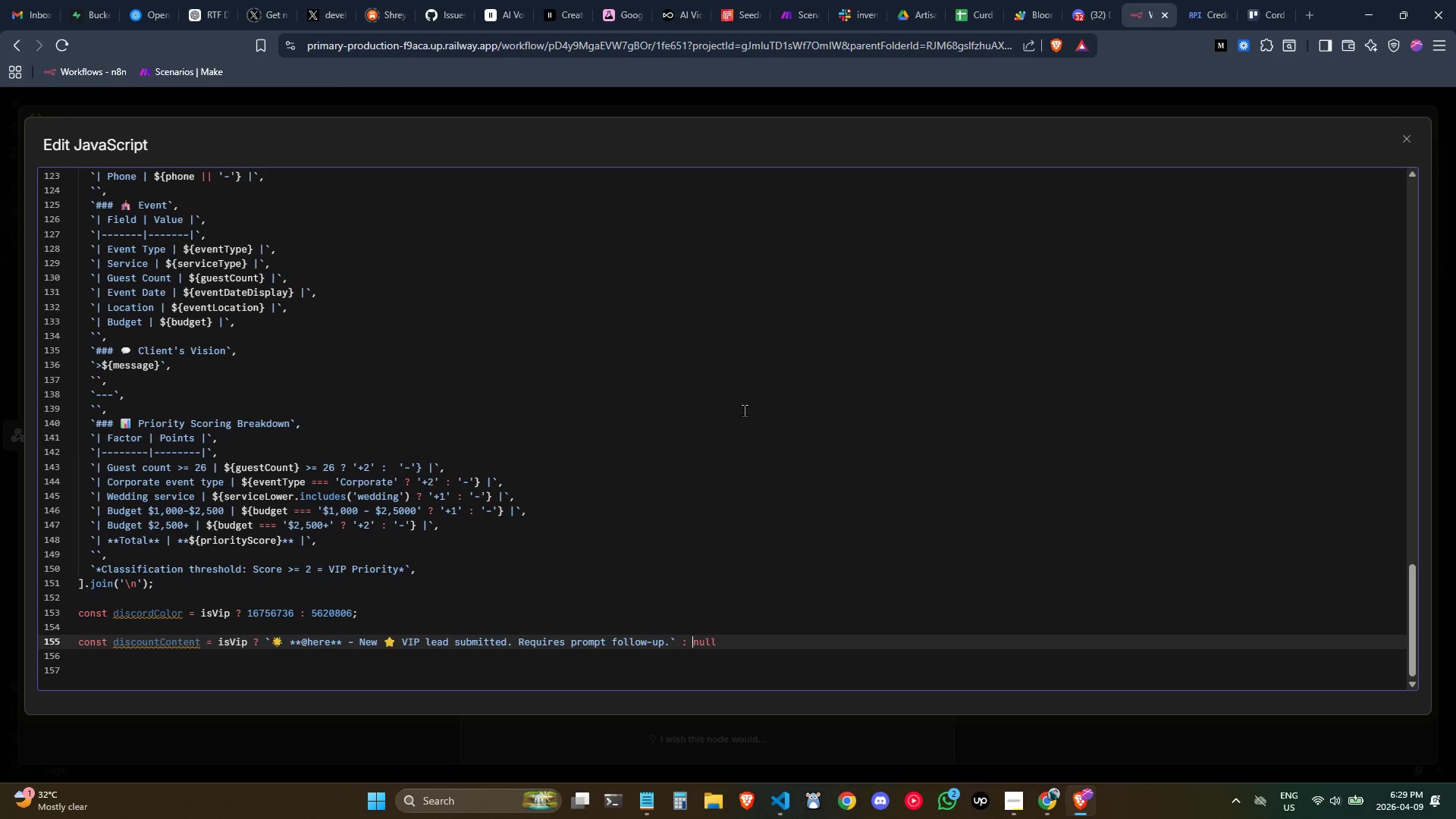 
key(Control+ArrowLeft)
 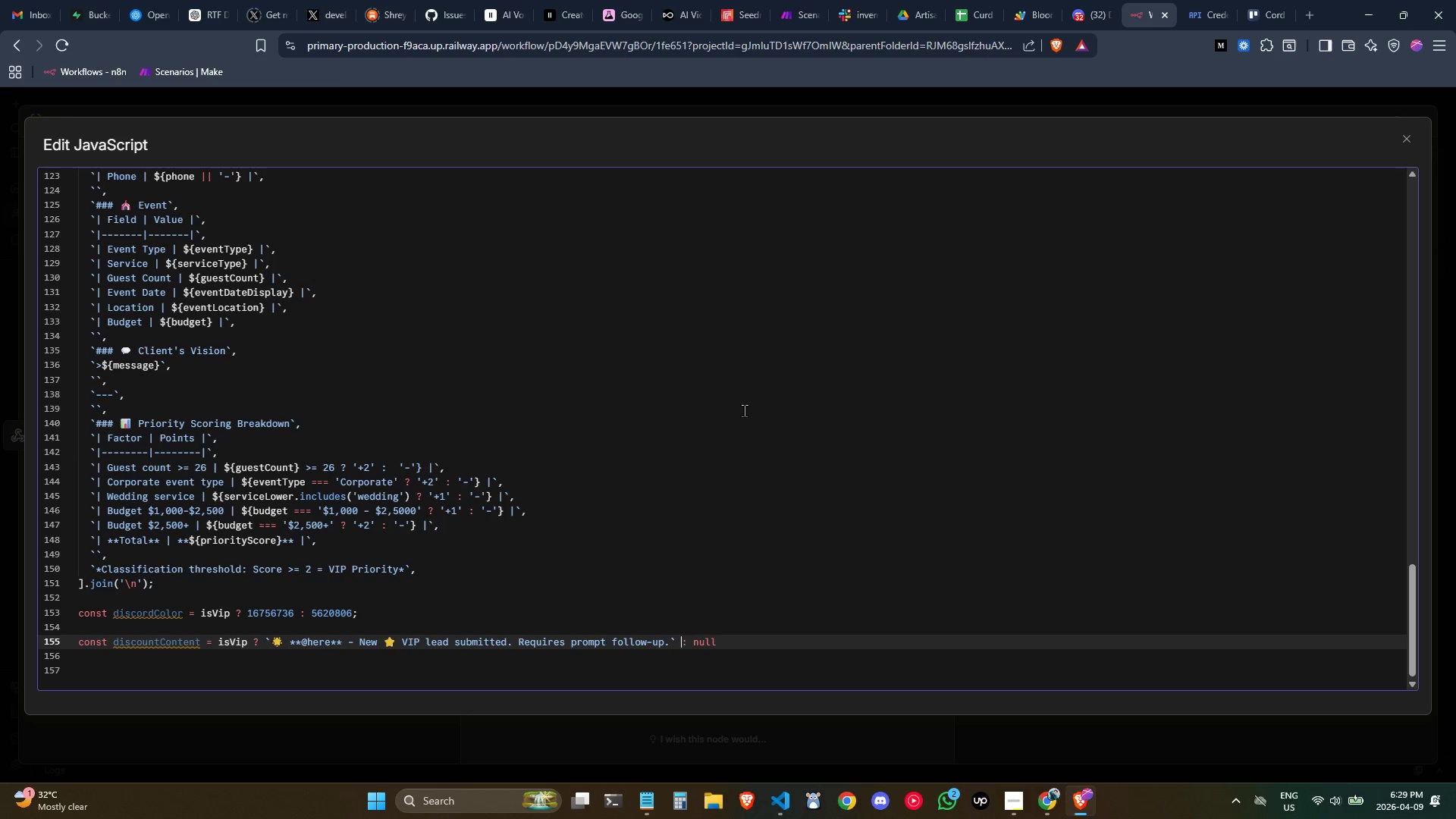 
key(Control+ArrowLeft)
 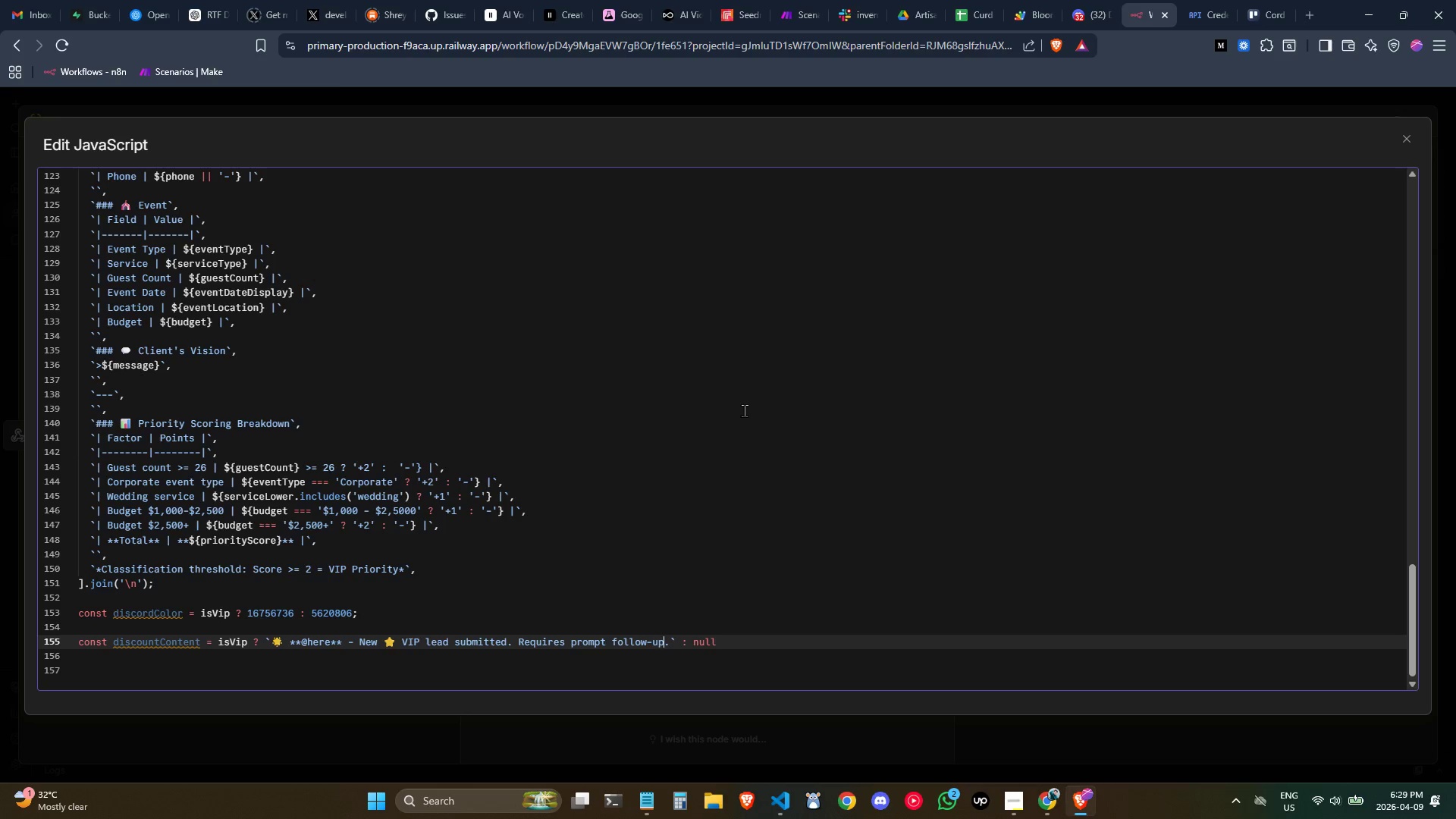 
key(Control+ArrowLeft)
 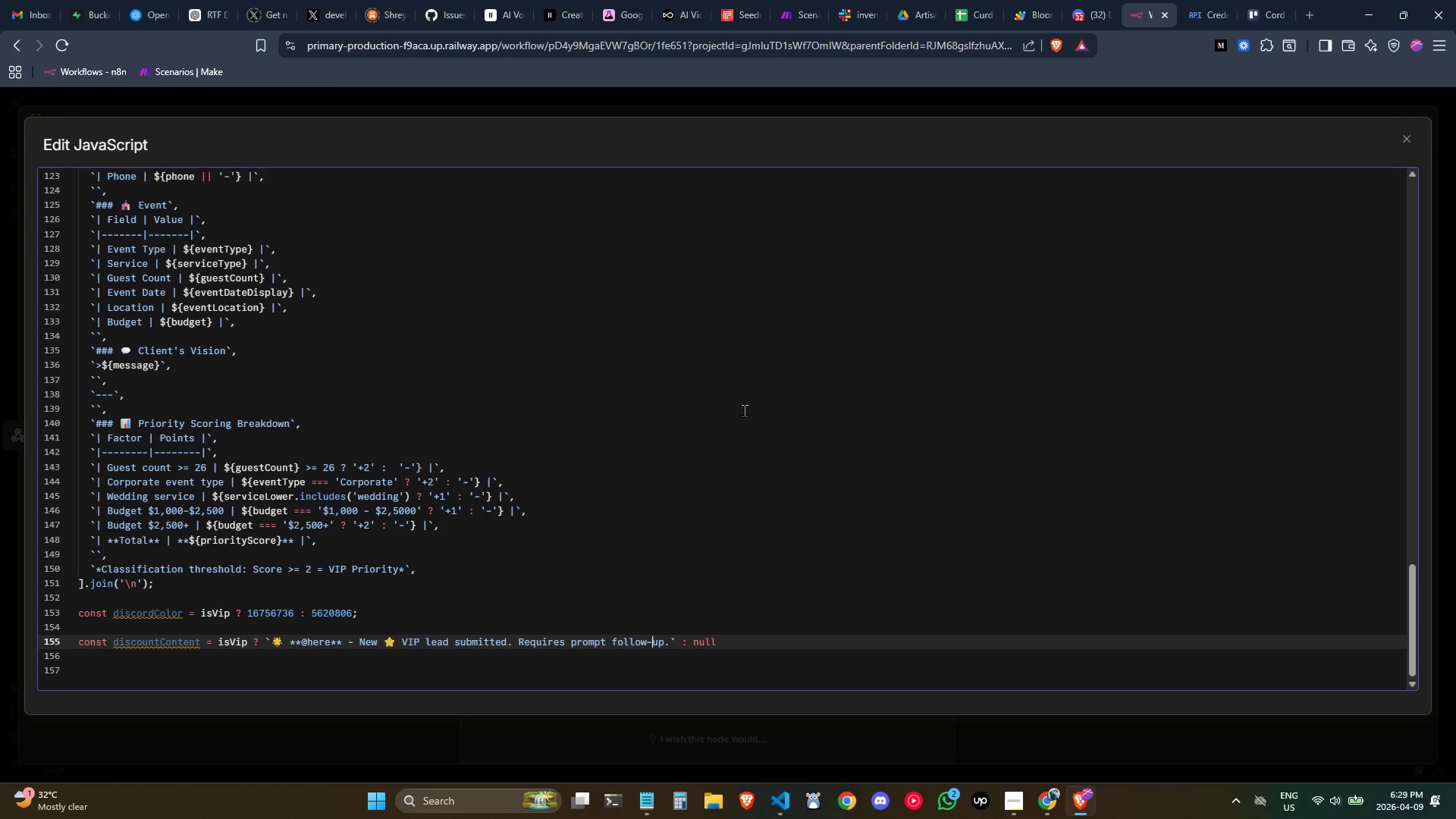 
key(Control+ArrowLeft)
 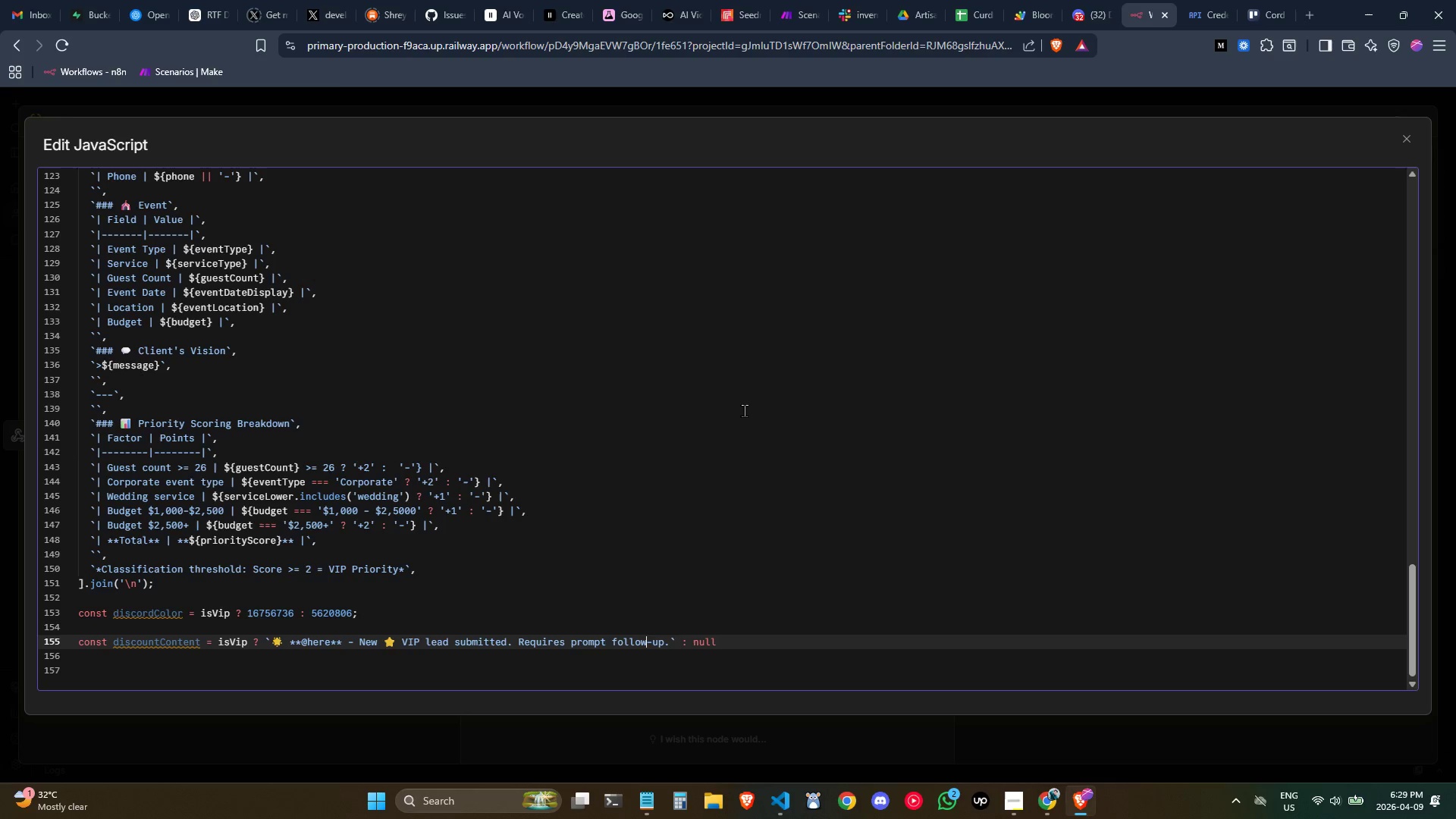 
key(Control+ArrowLeft)
 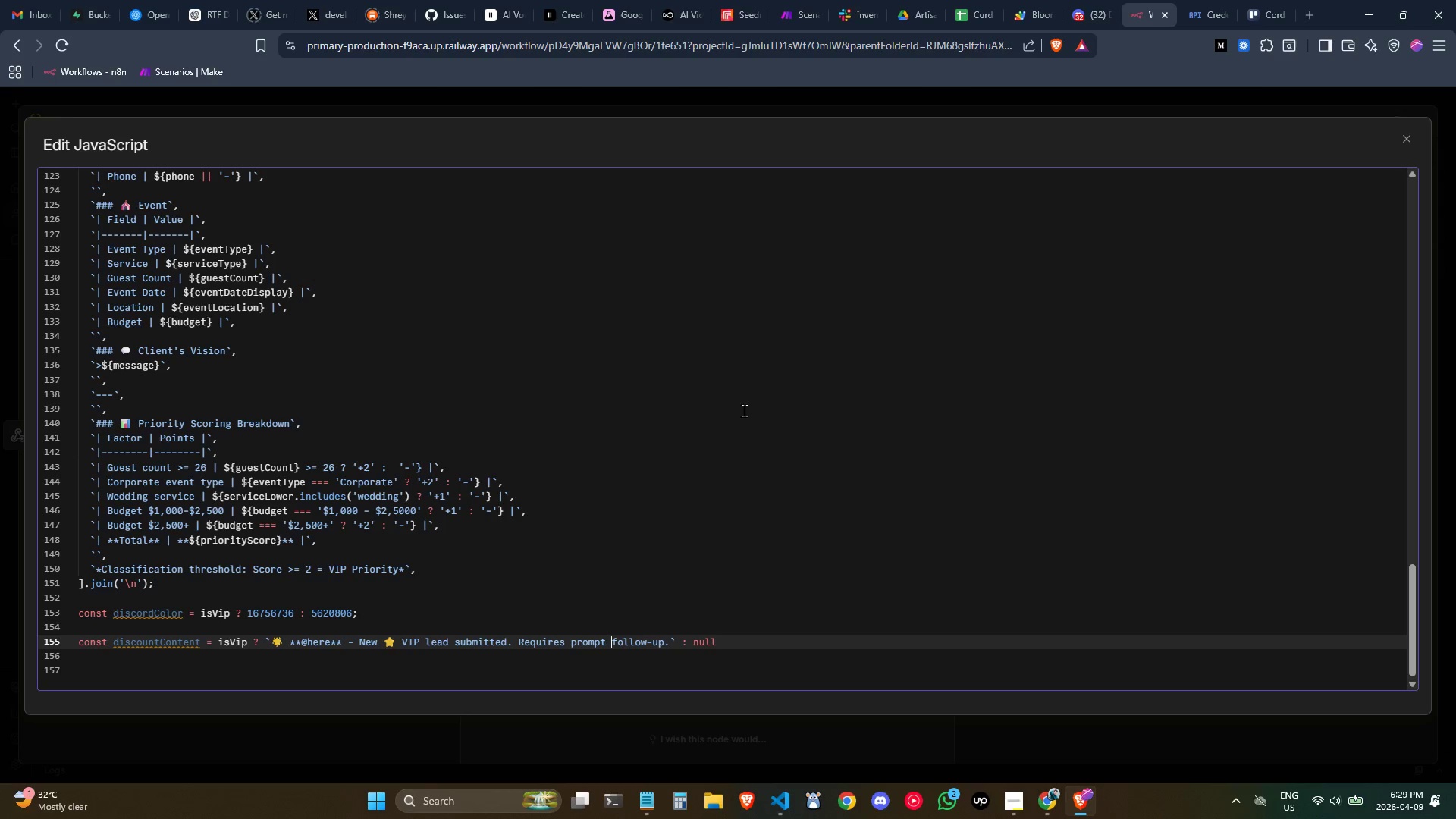 
hold_key(key=ArrowLeft, duration=1.27)
 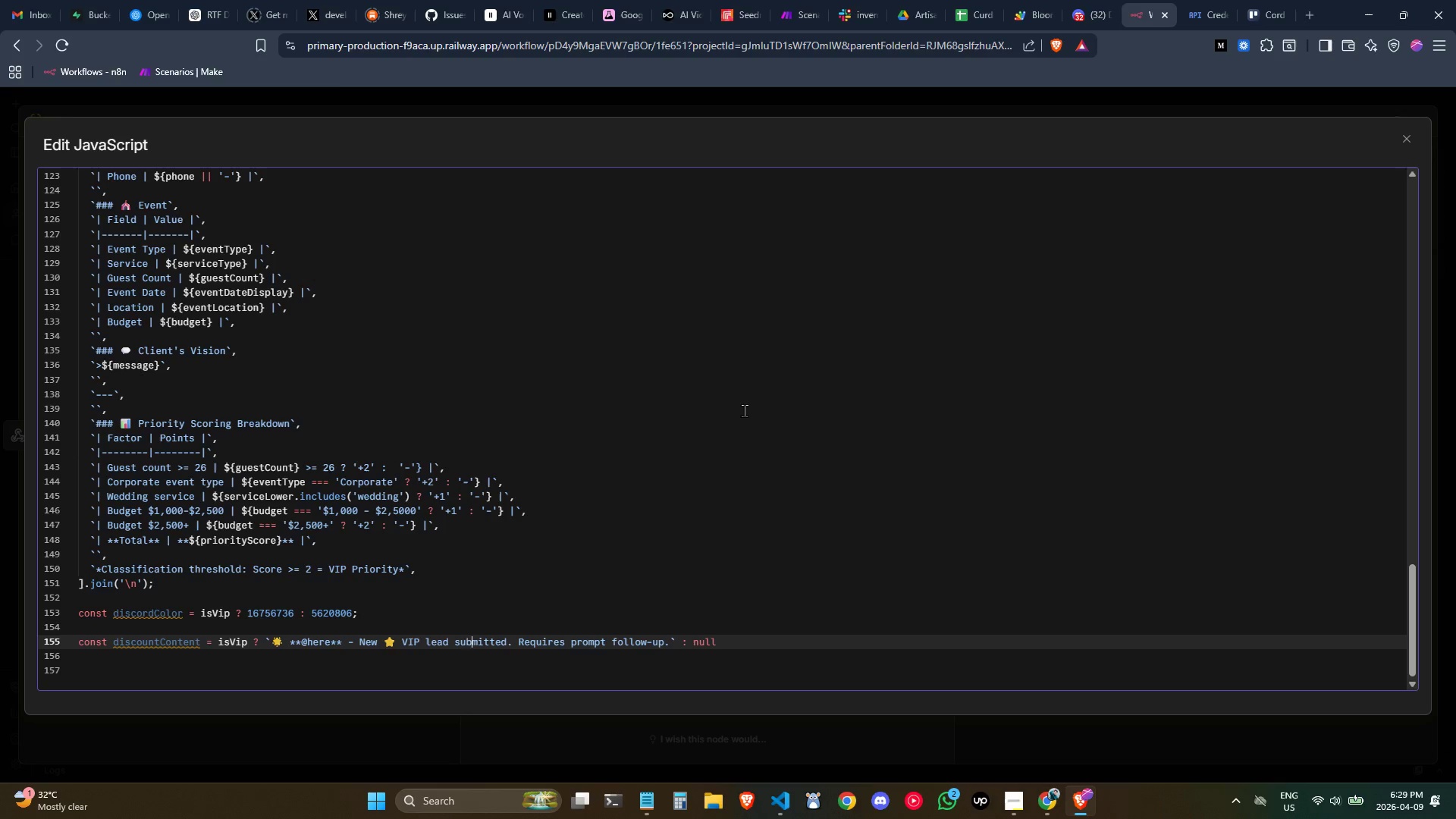 
hold_key(key=ArrowLeft, duration=1.5)
 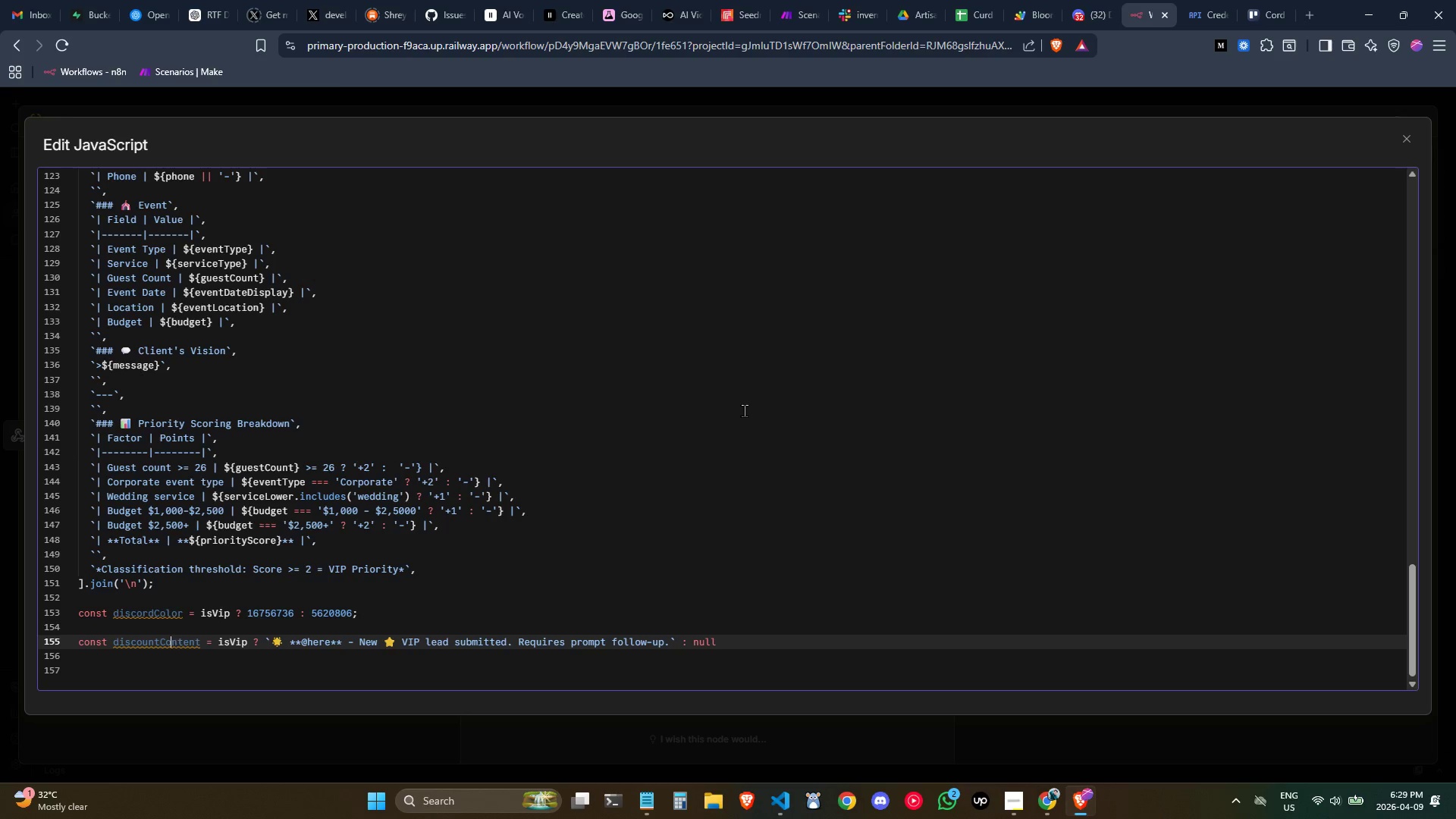 
hold_key(key=ArrowLeft, duration=0.52)
 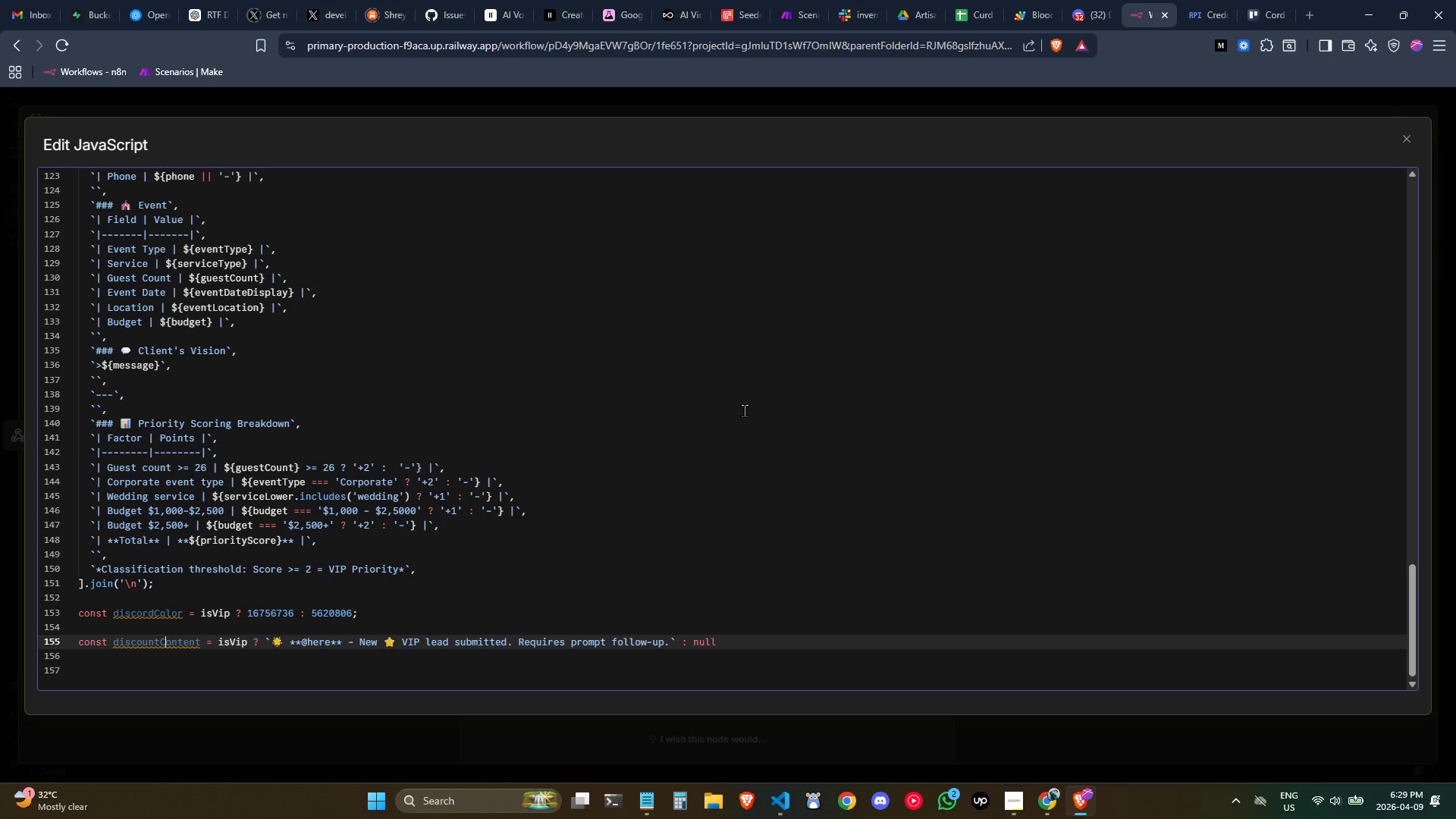 
key(ArrowLeft)
 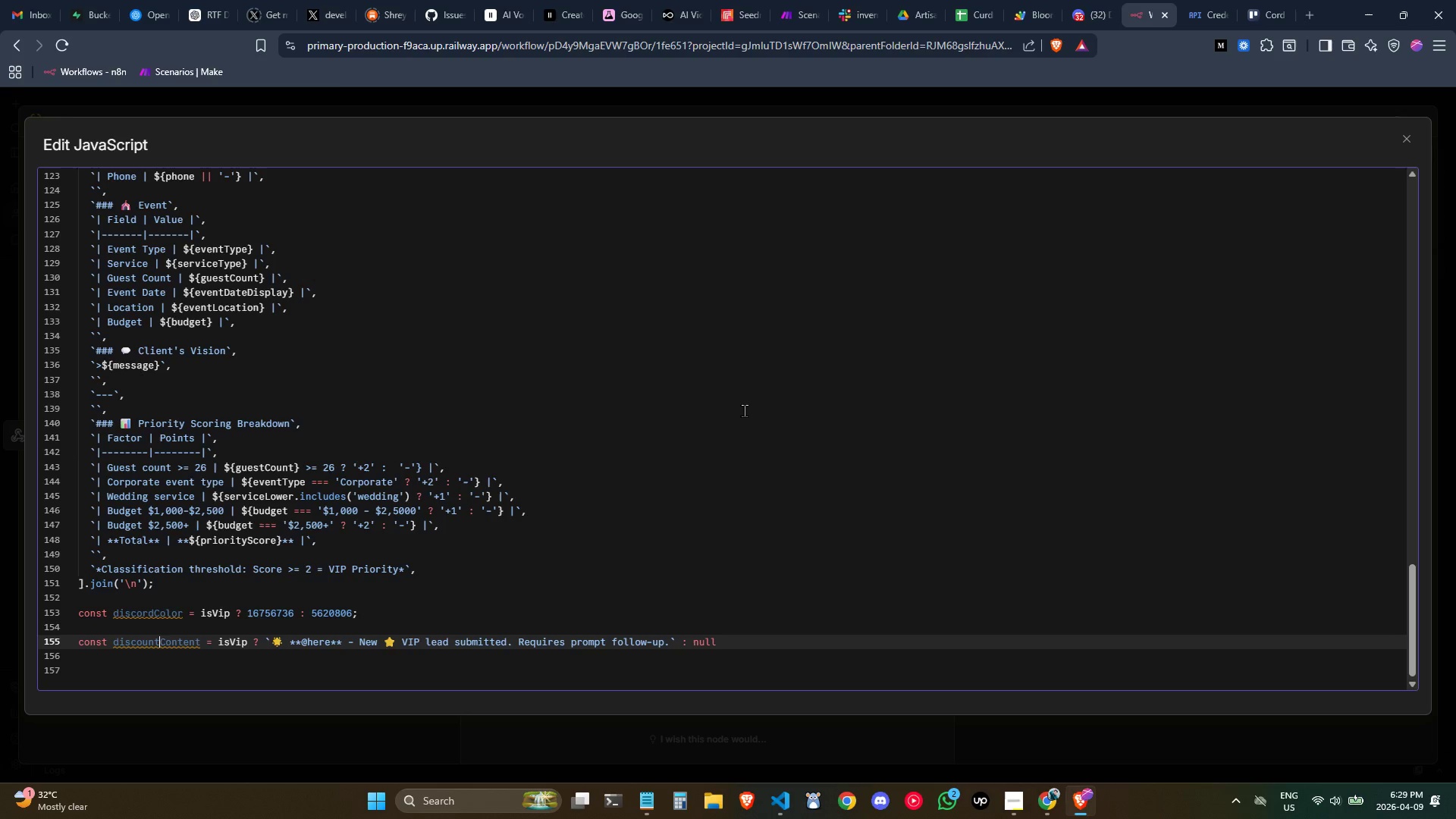 
key(ArrowLeft)
 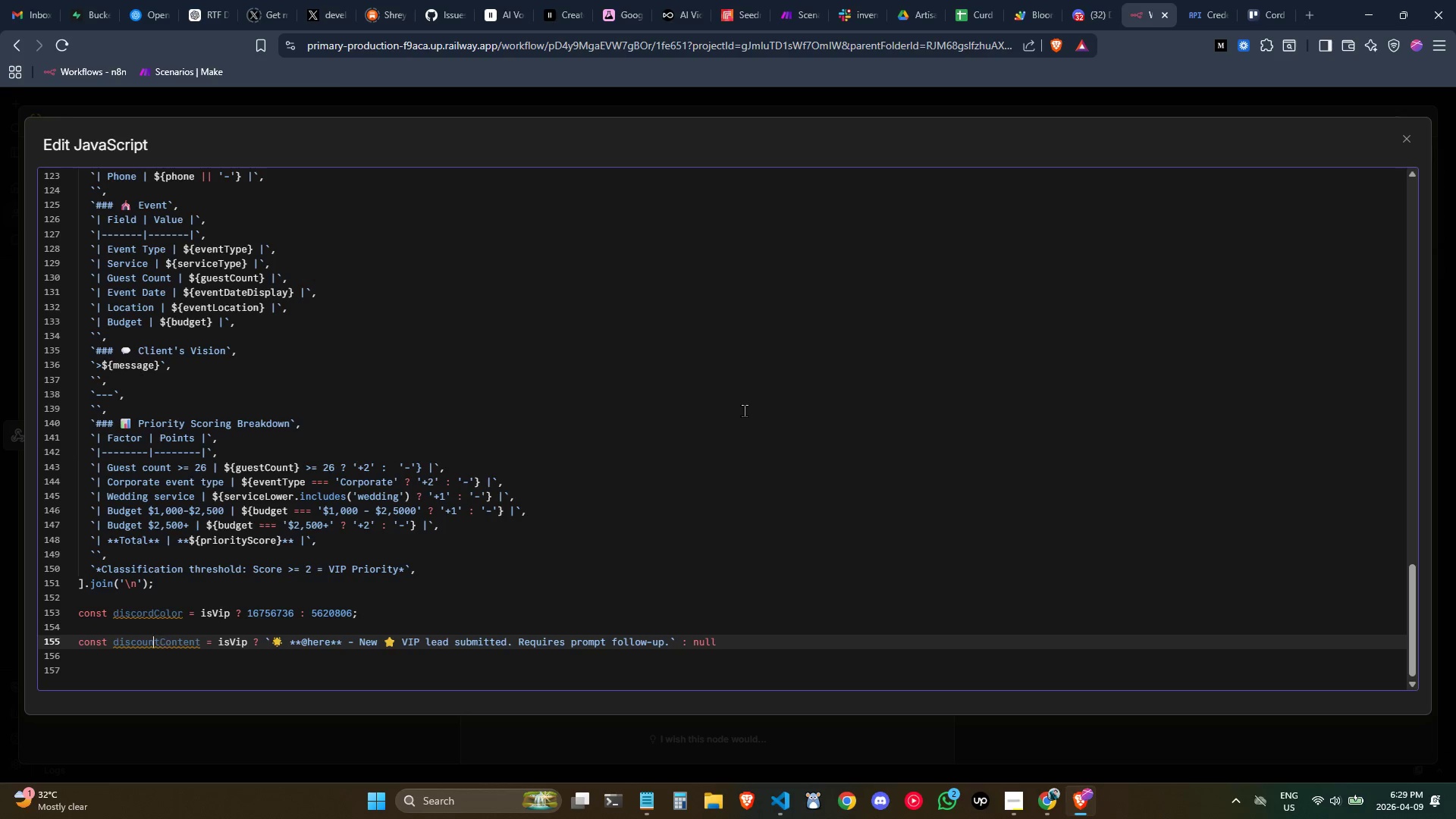 
key(ArrowLeft)
 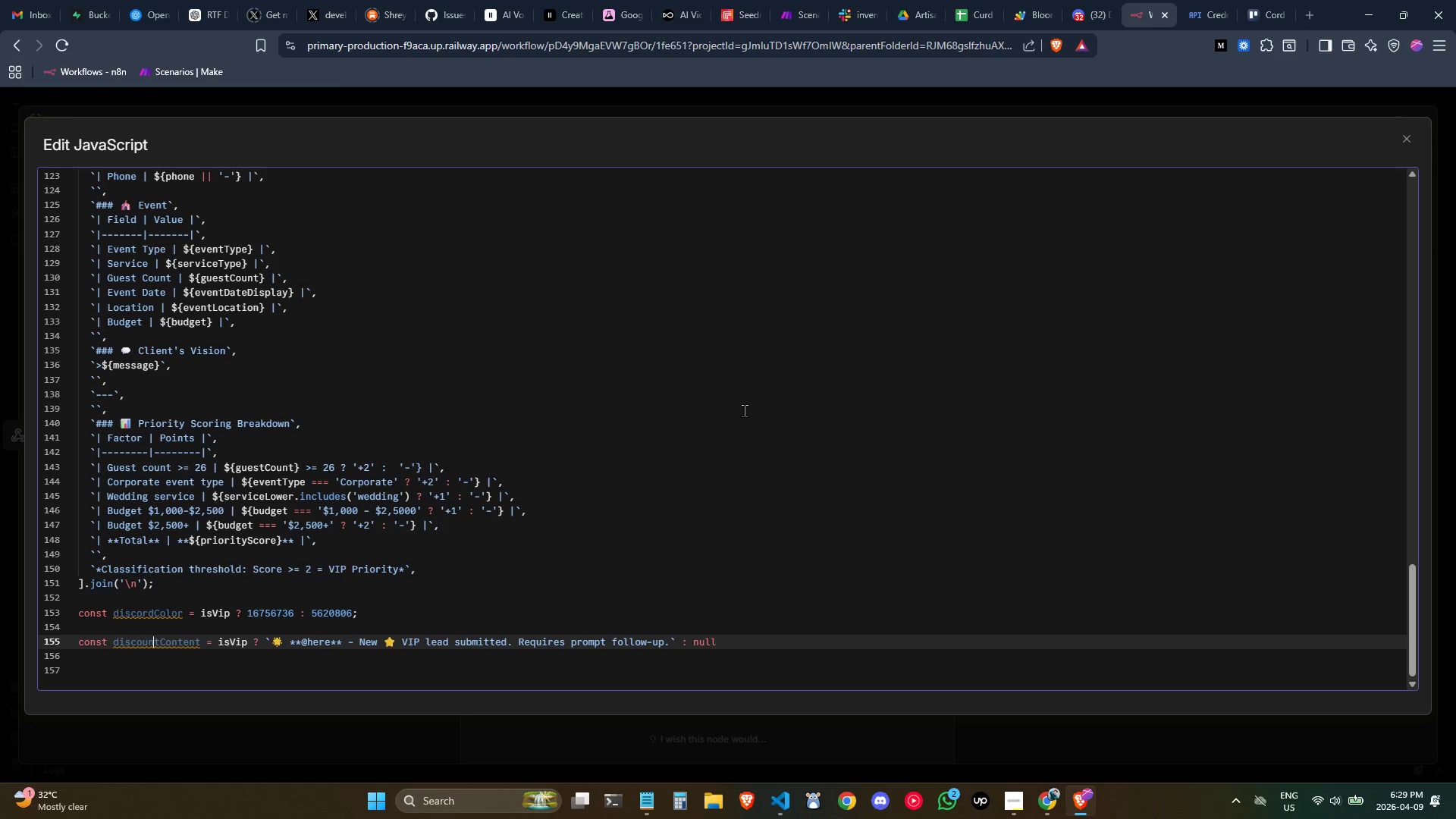 
key(ArrowRight)
 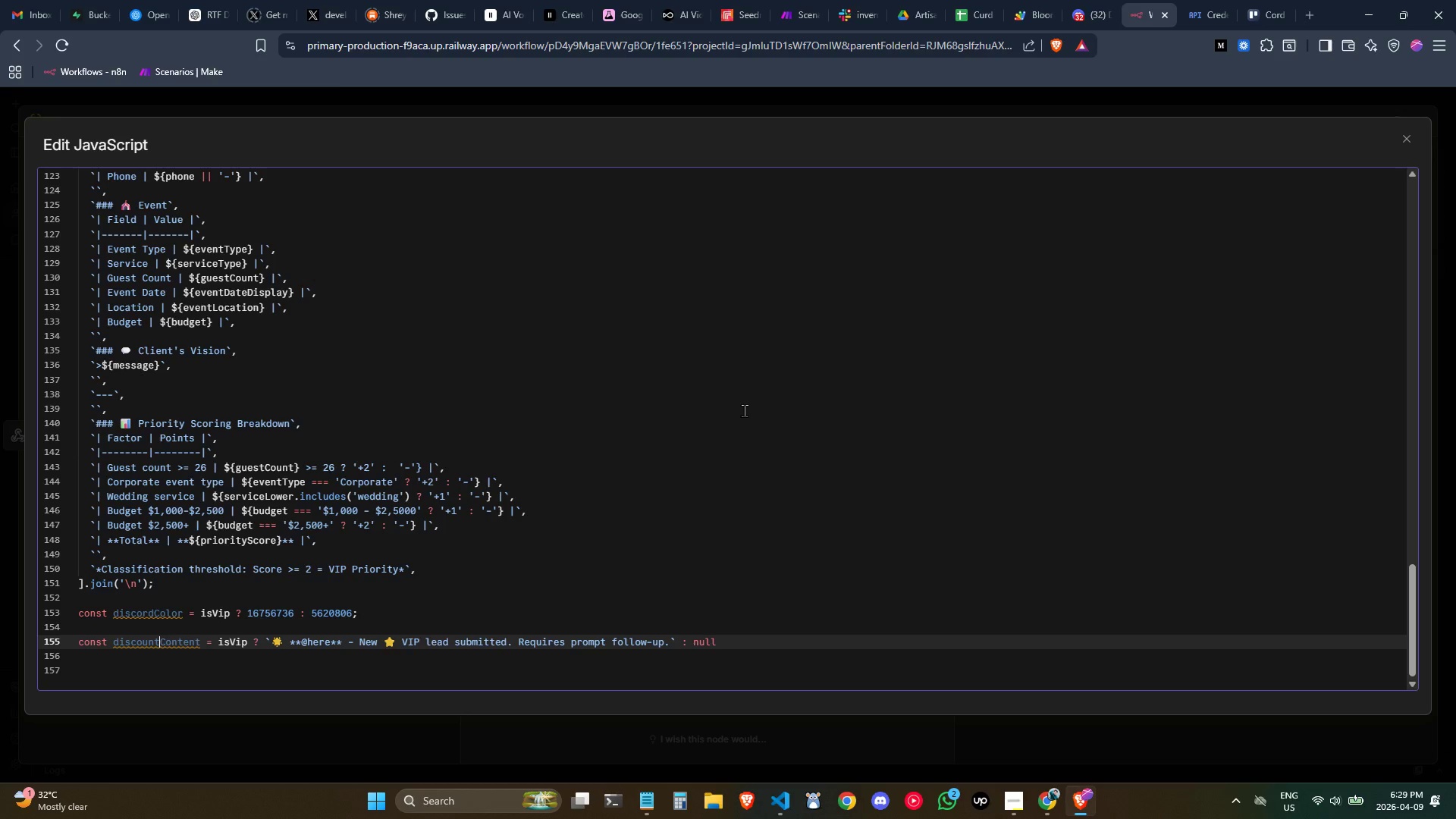 
key(Backspace)
key(Backspace)
key(Backspace)
key(Backspace)
type(ord)
 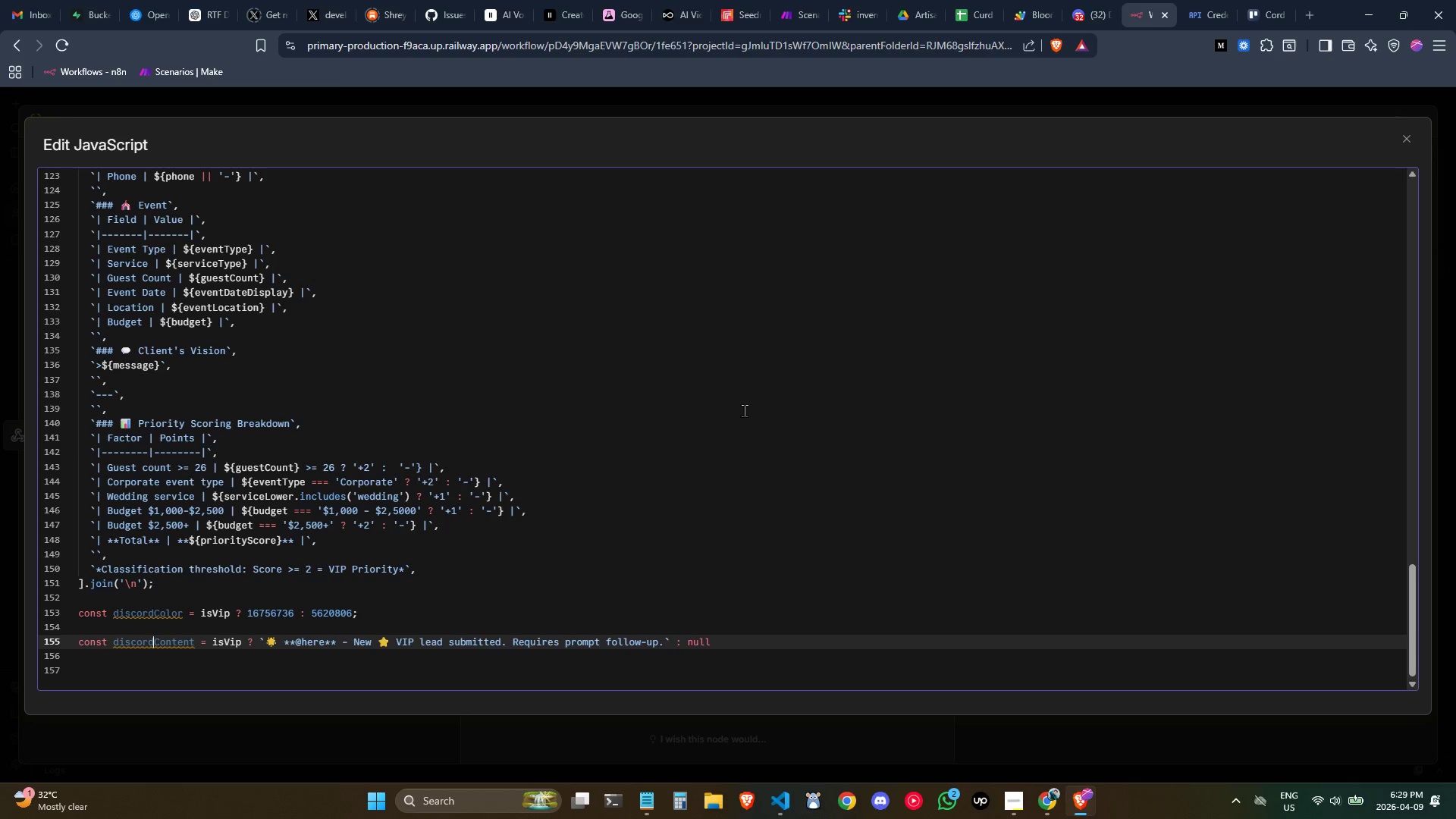 
key(ArrowRight)
 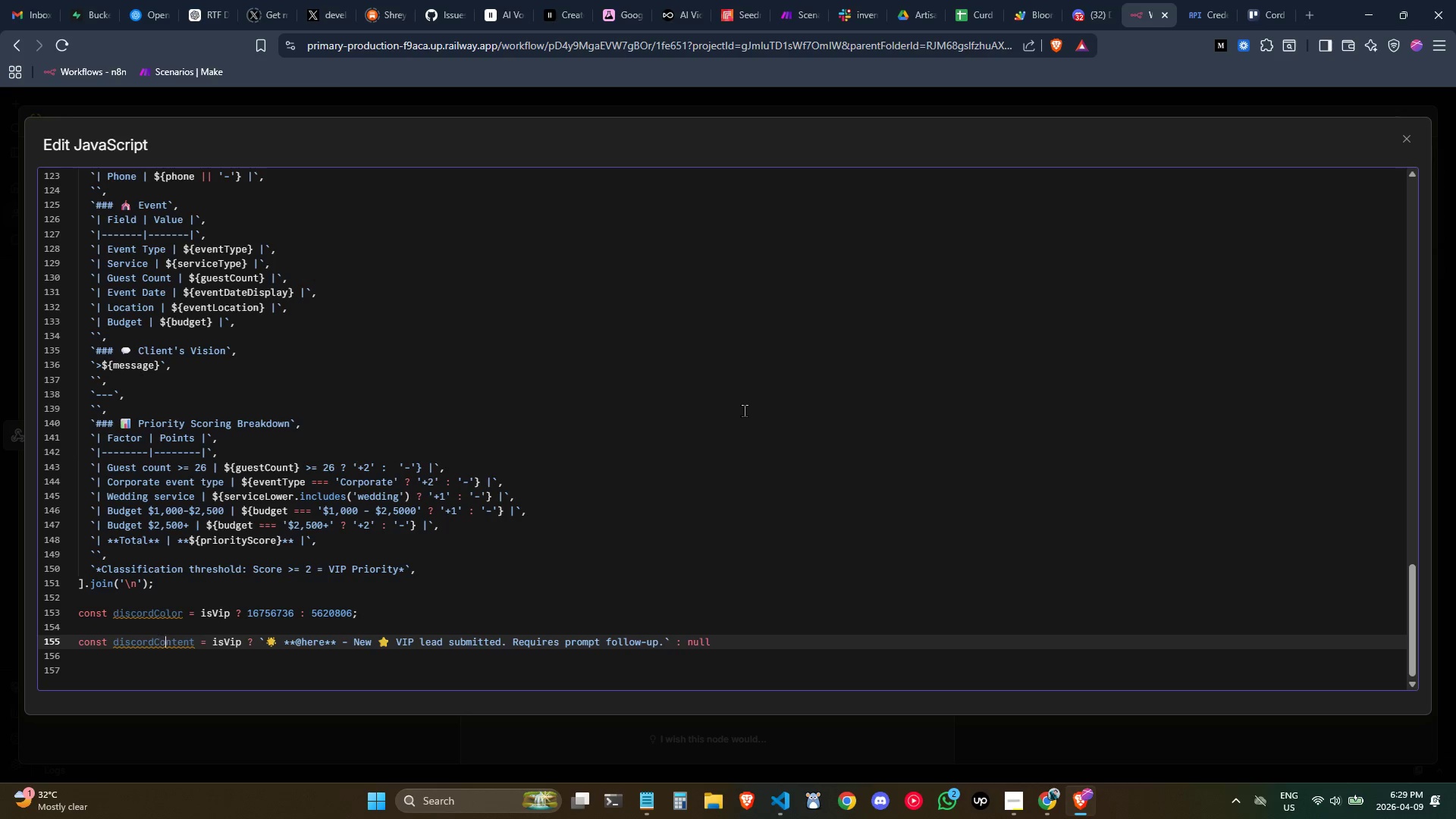 
key(ArrowRight)
 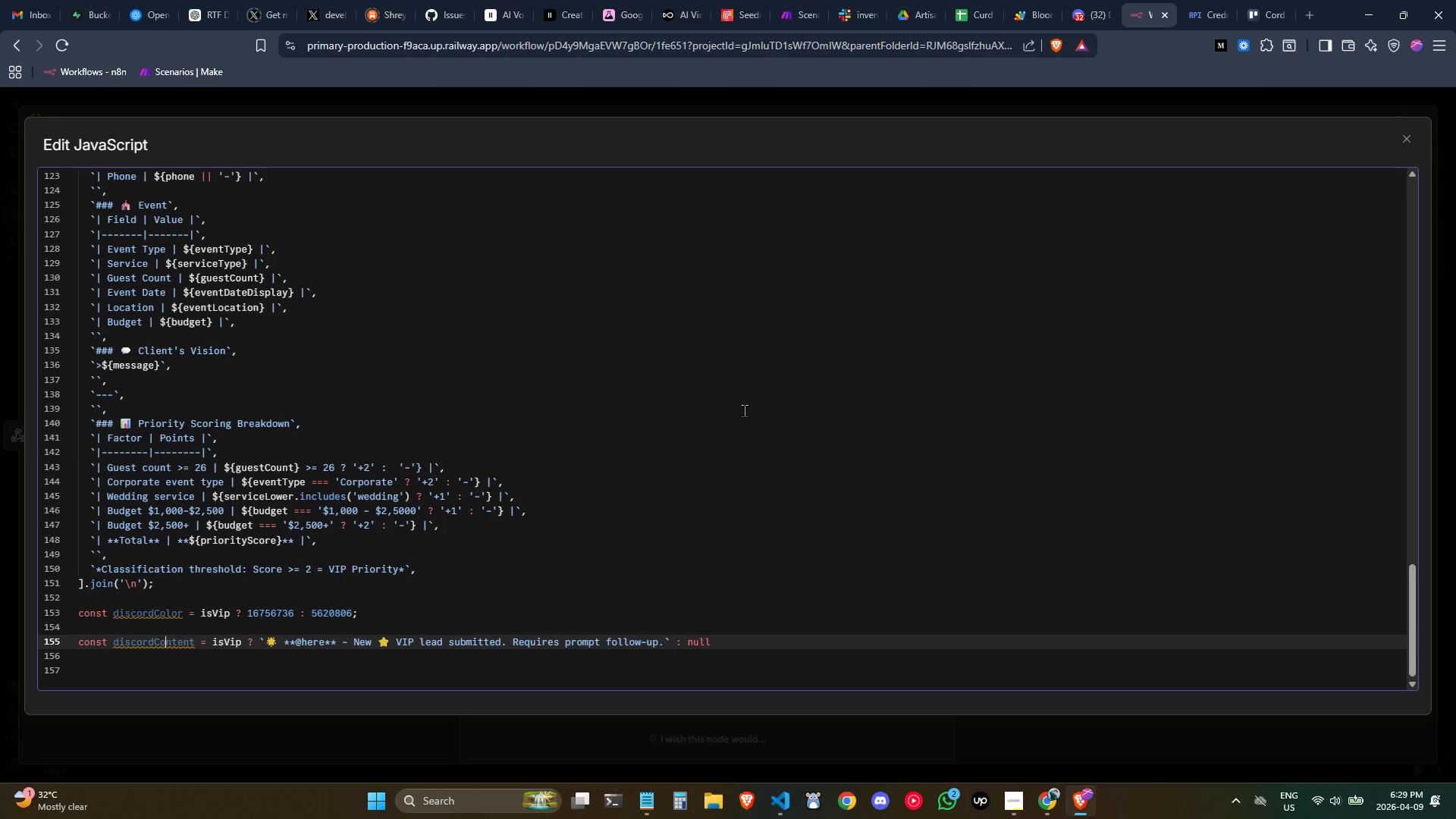 
key(Control+ArrowRight)
 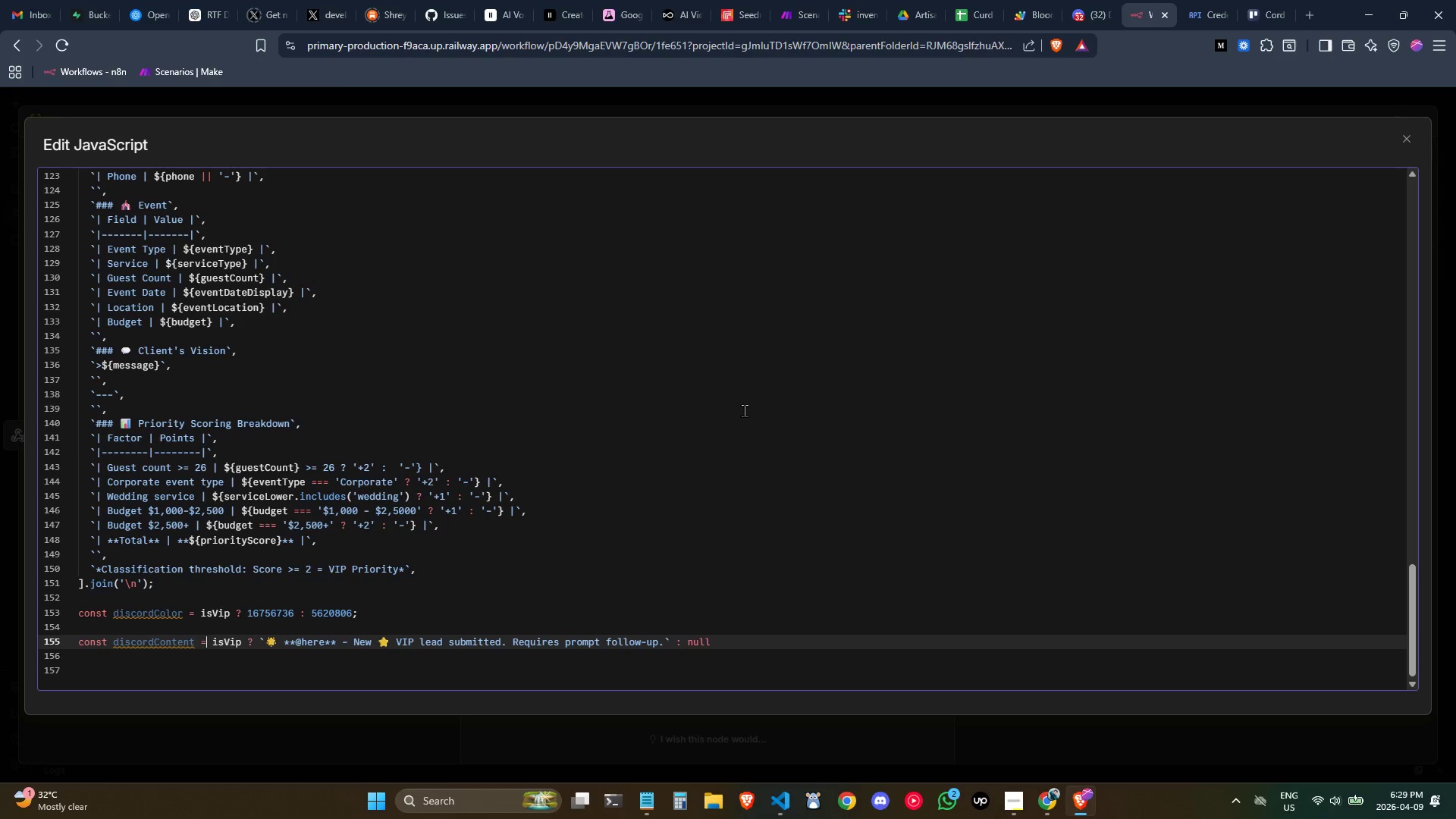 
key(Control+ArrowRight)
 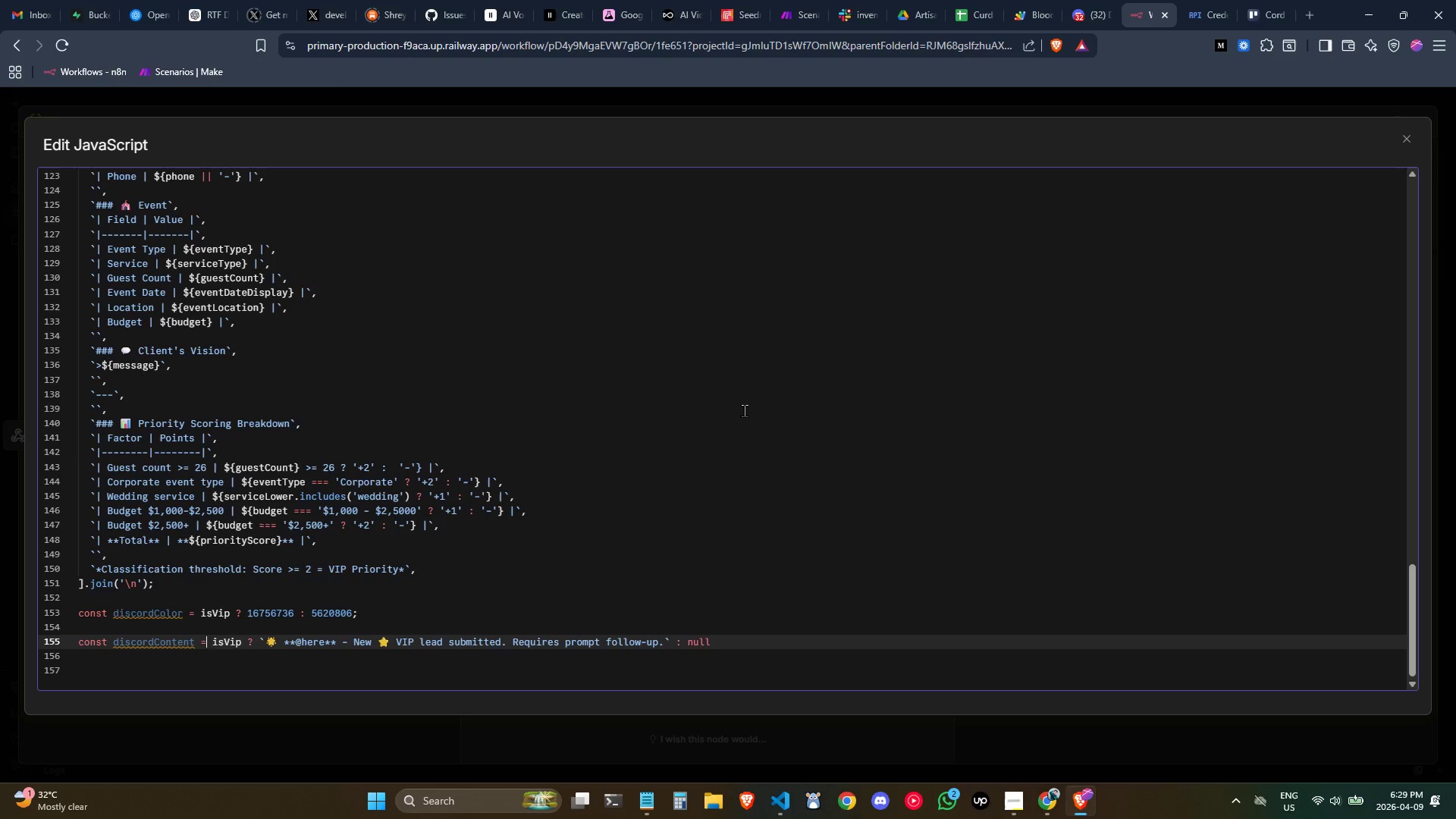 
key(Control+ArrowRight)
 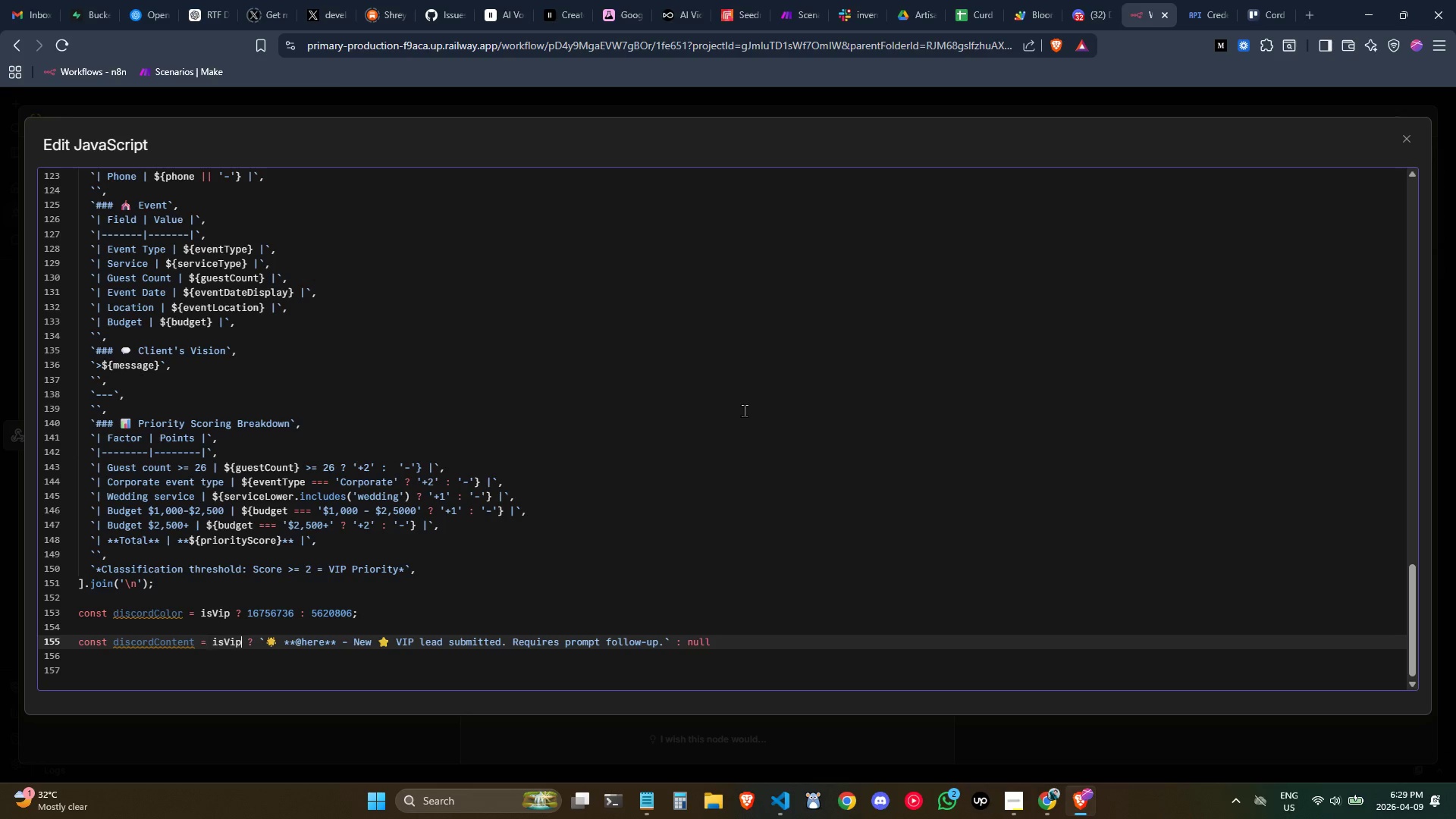 
key(Control+ArrowRight)
 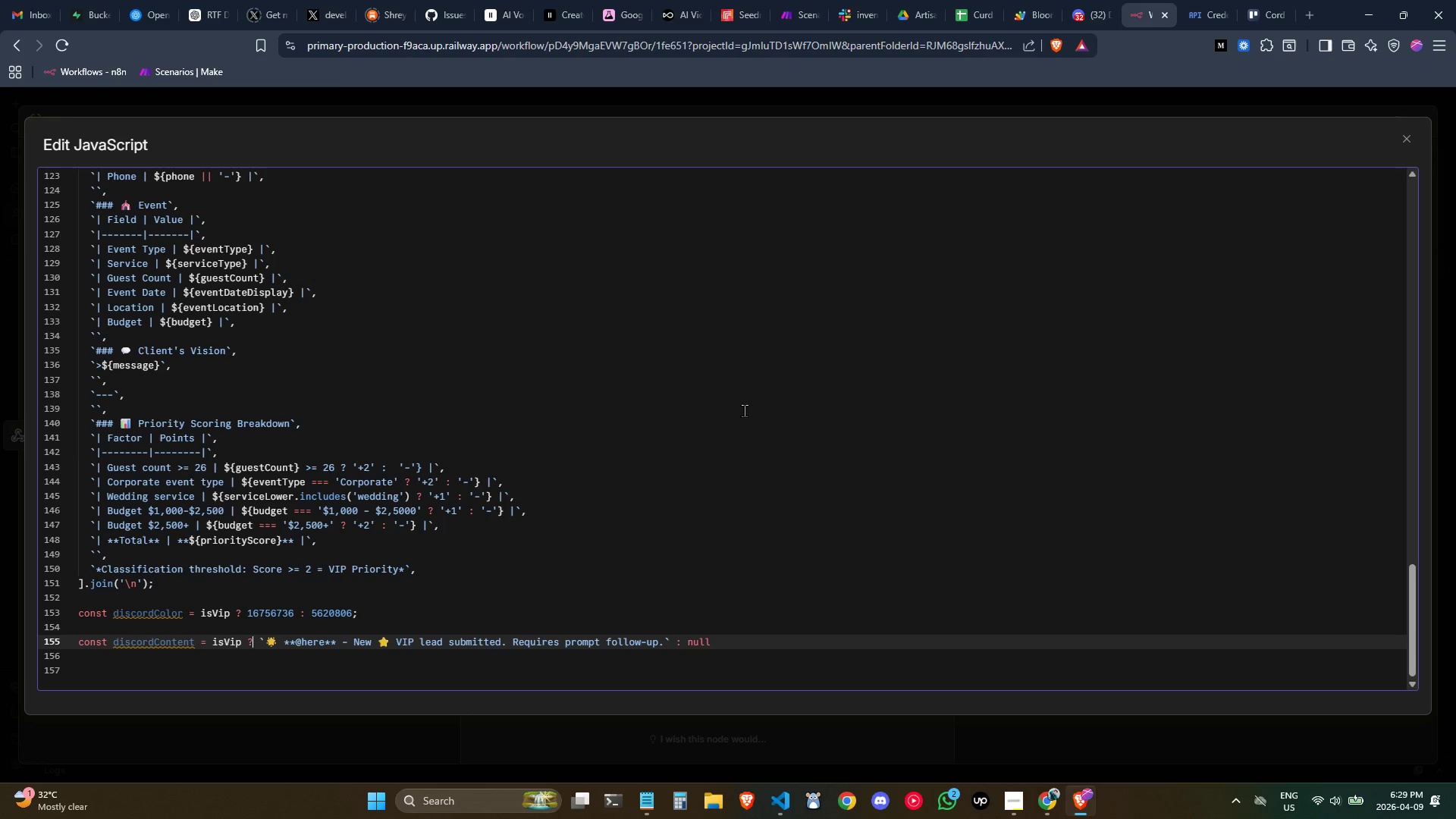 
key(Control+ArrowRight)
 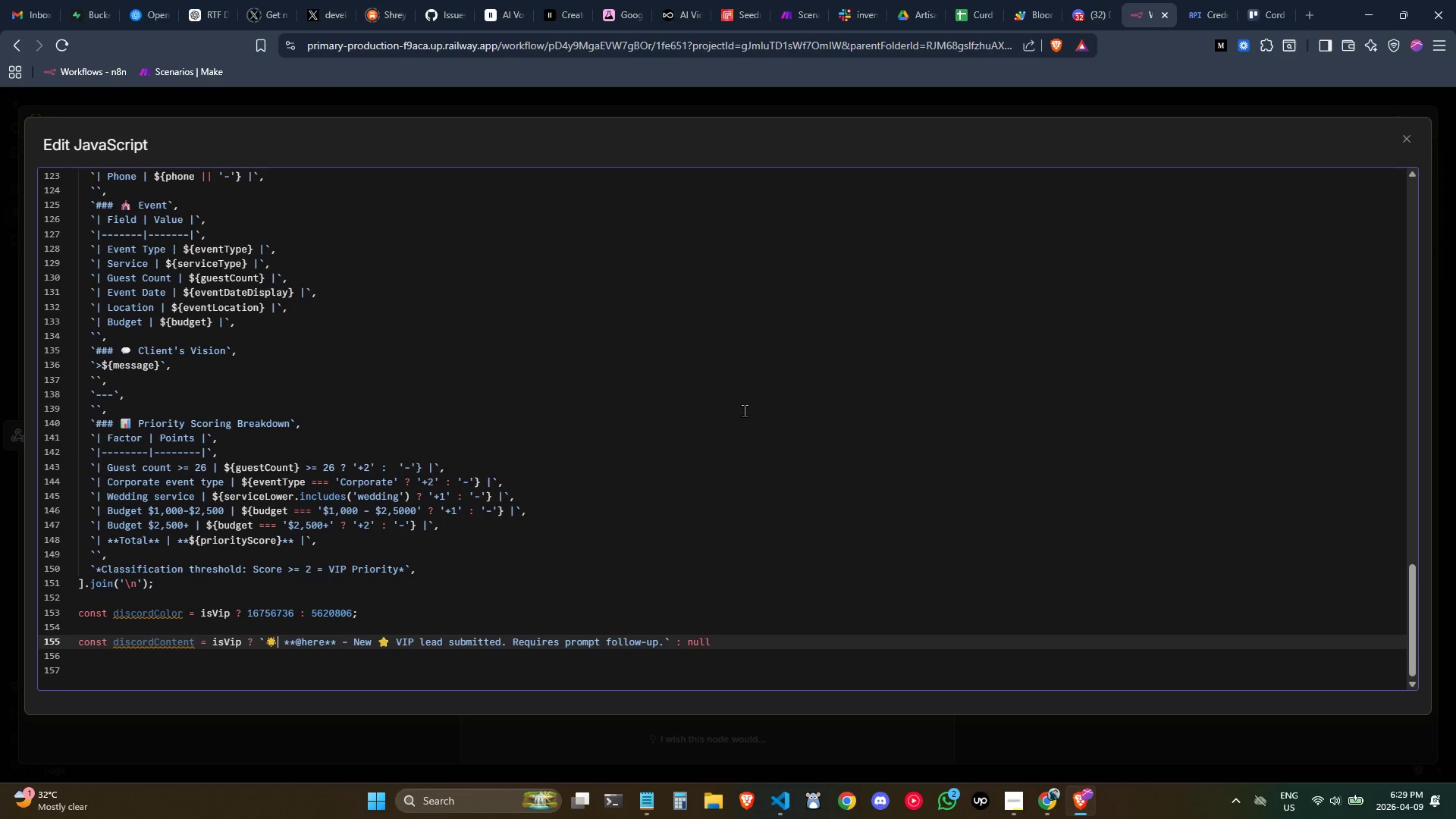 
key(Control+ArrowRight)
 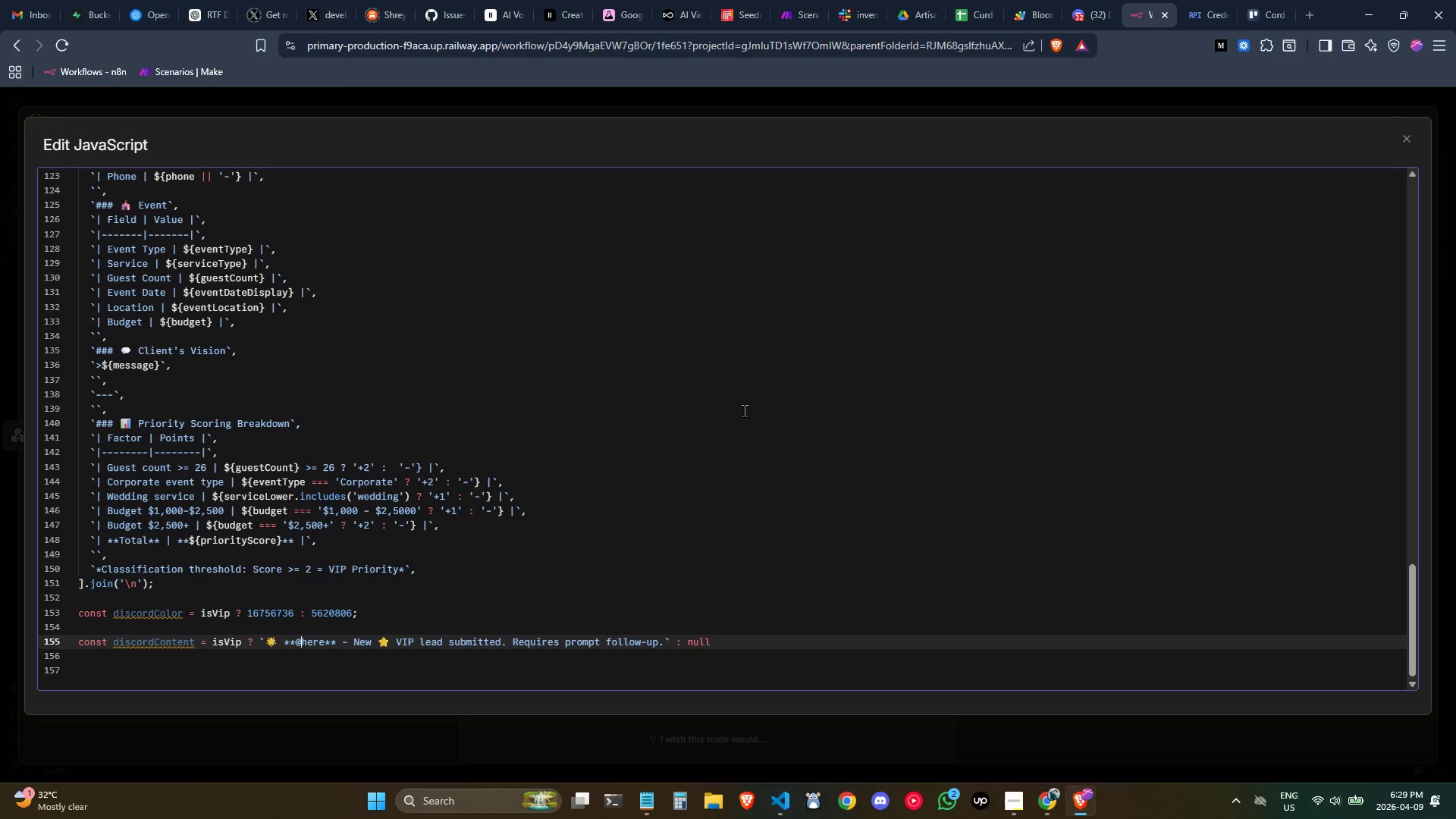 
key(Control+ArrowRight)
 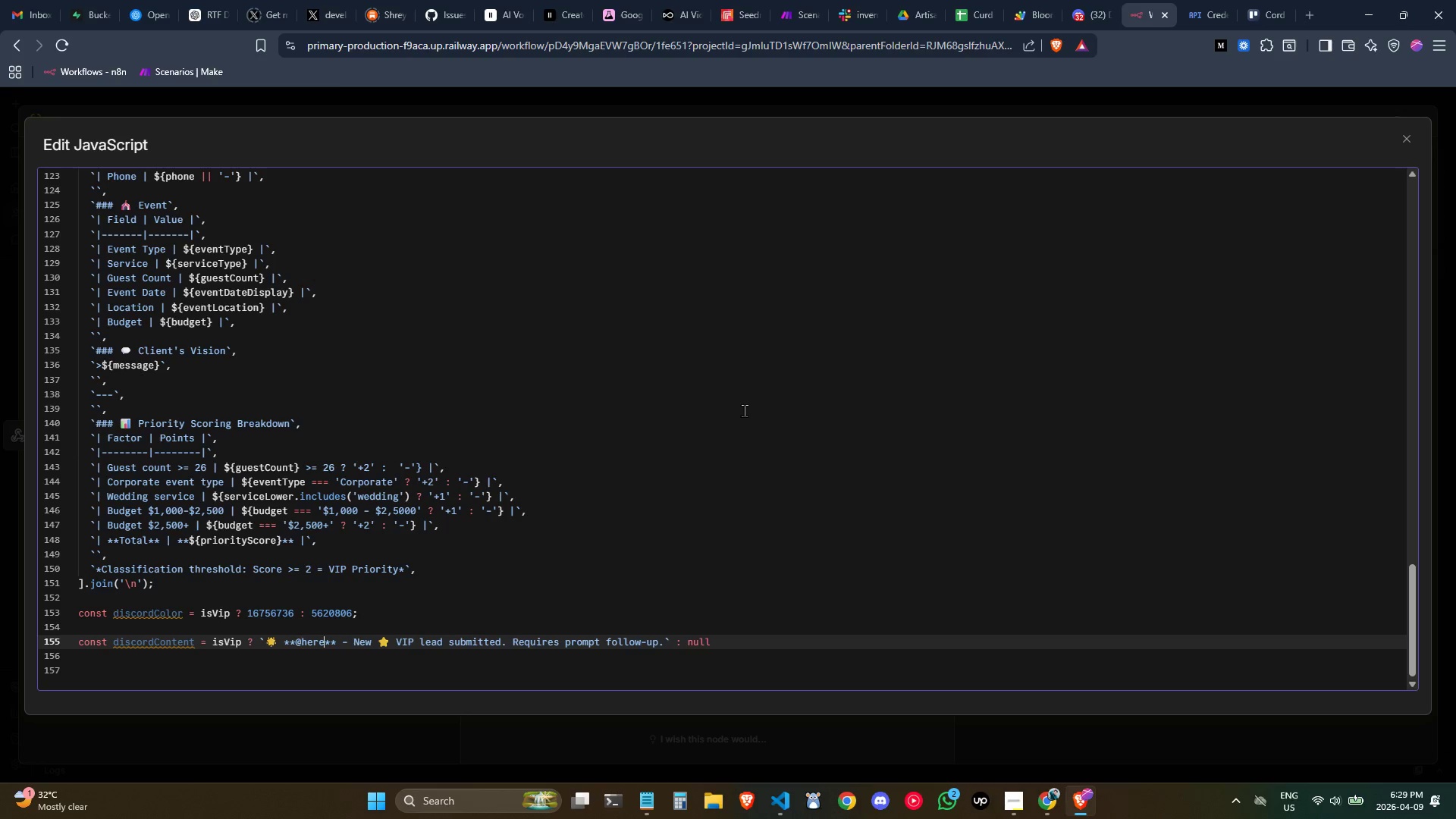 
key(Control+ArrowRight)
 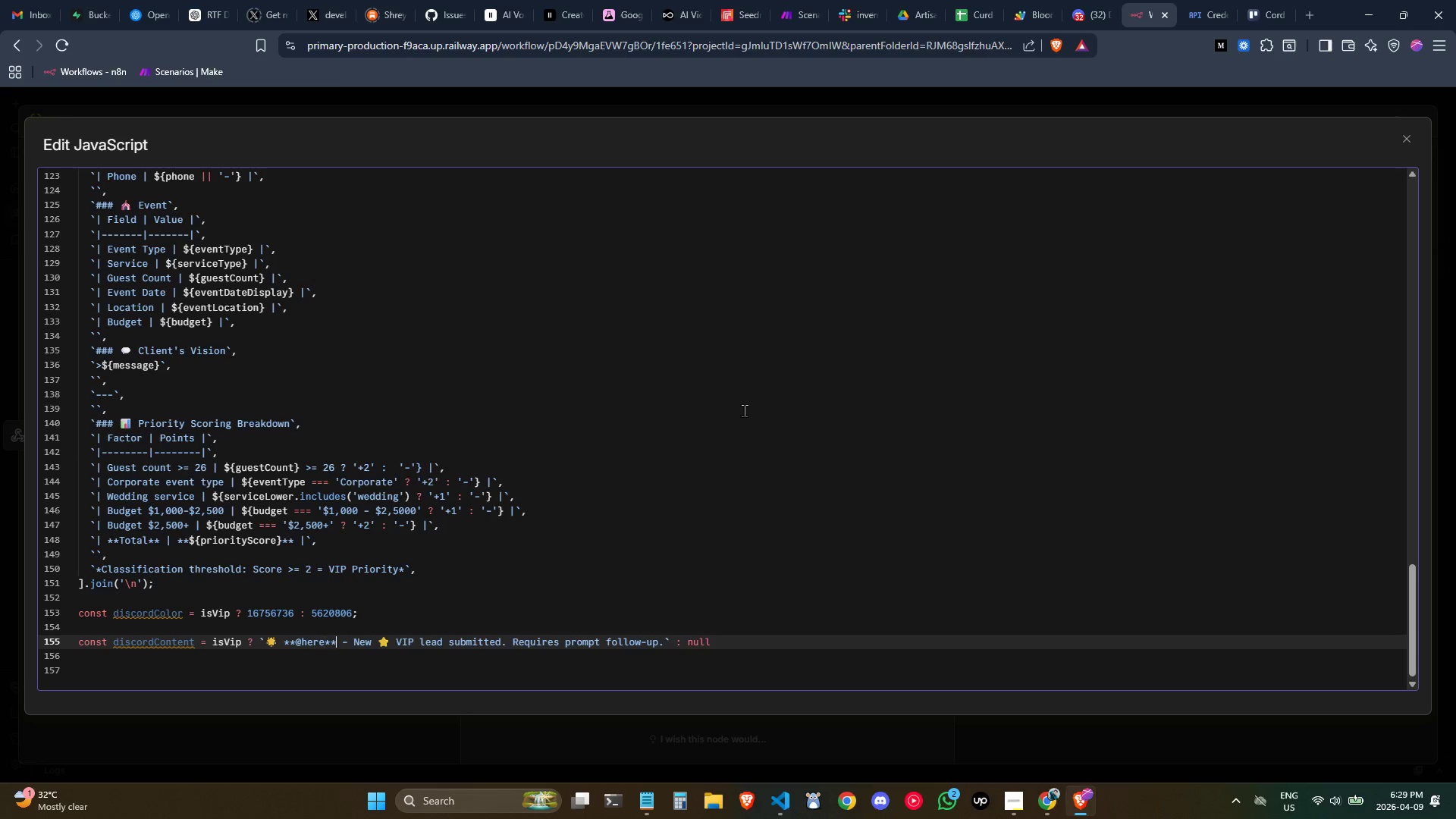 
key(Control+ArrowRight)
 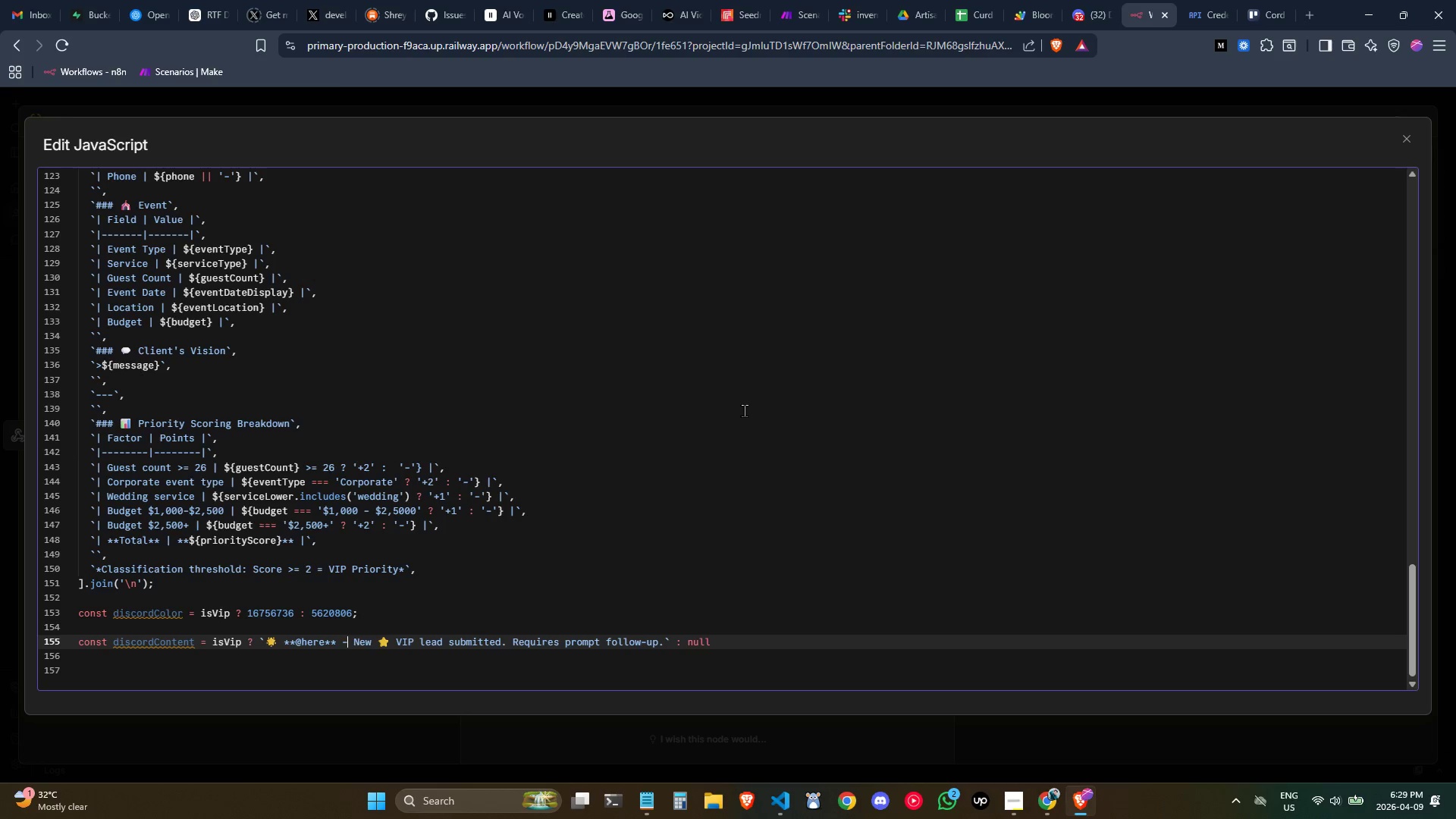 
key(Control+ArrowRight)
 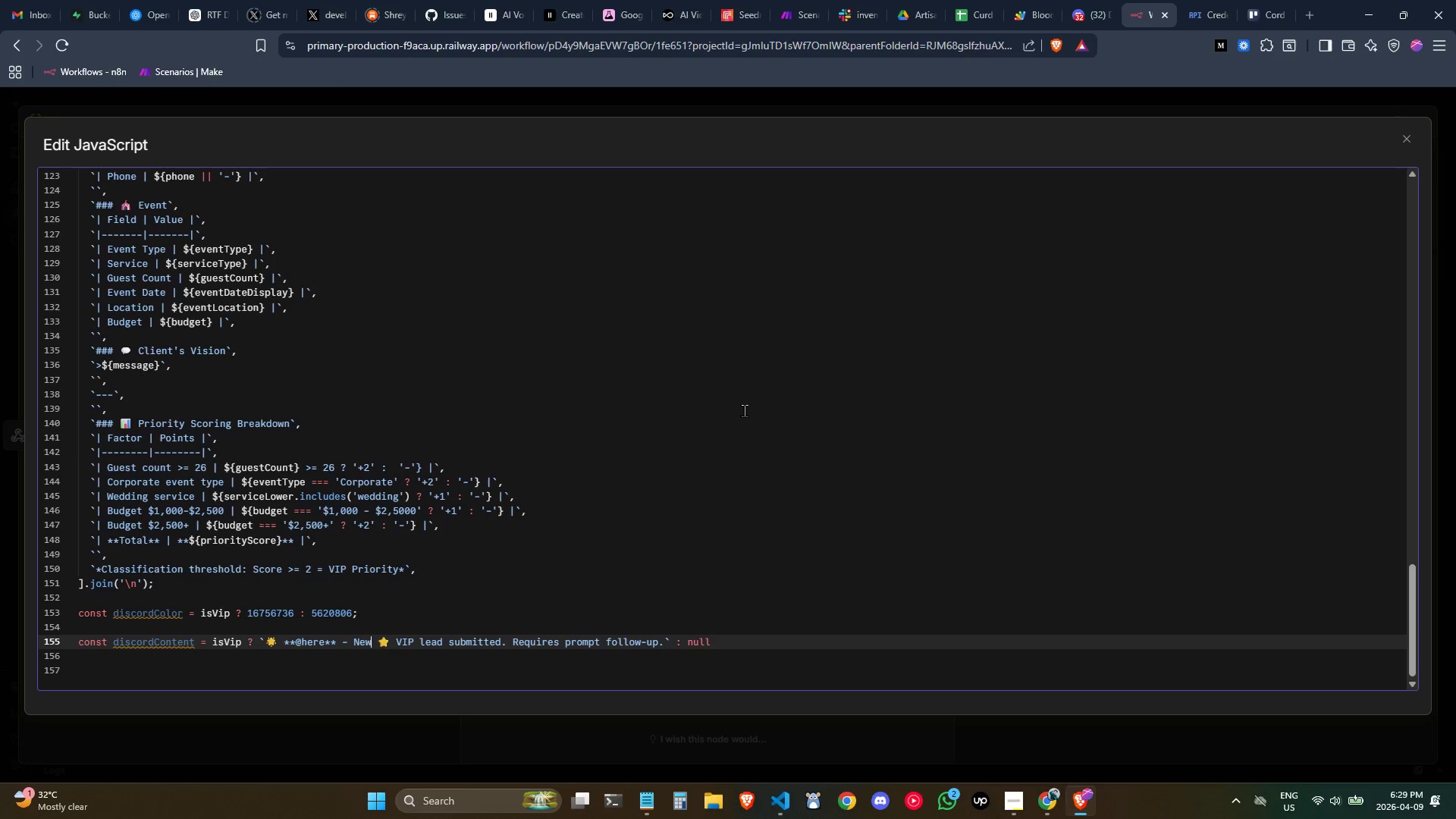 
hold_key(key=ArrowRight, duration=0.94)
 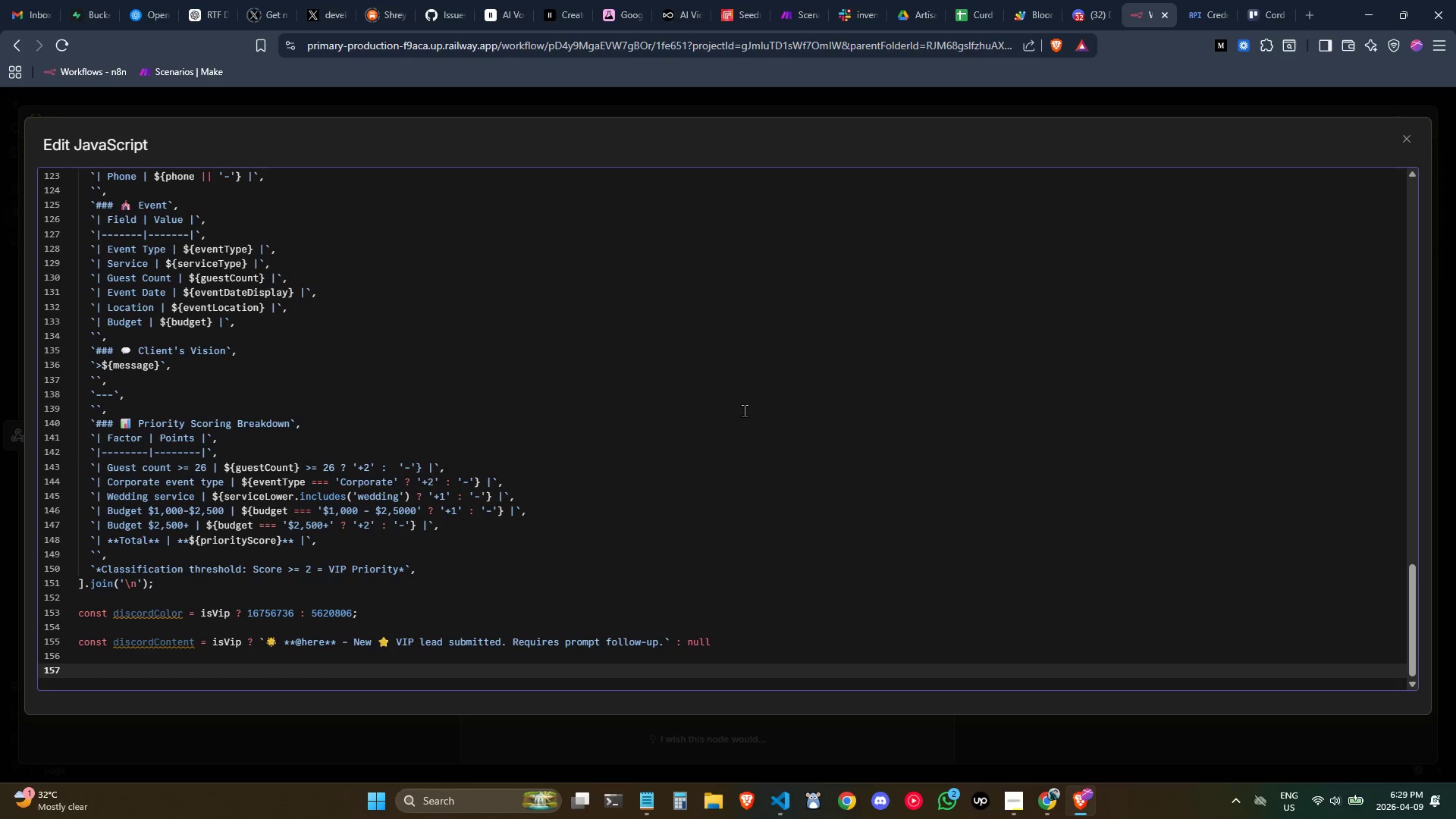 
key(ArrowLeft)
 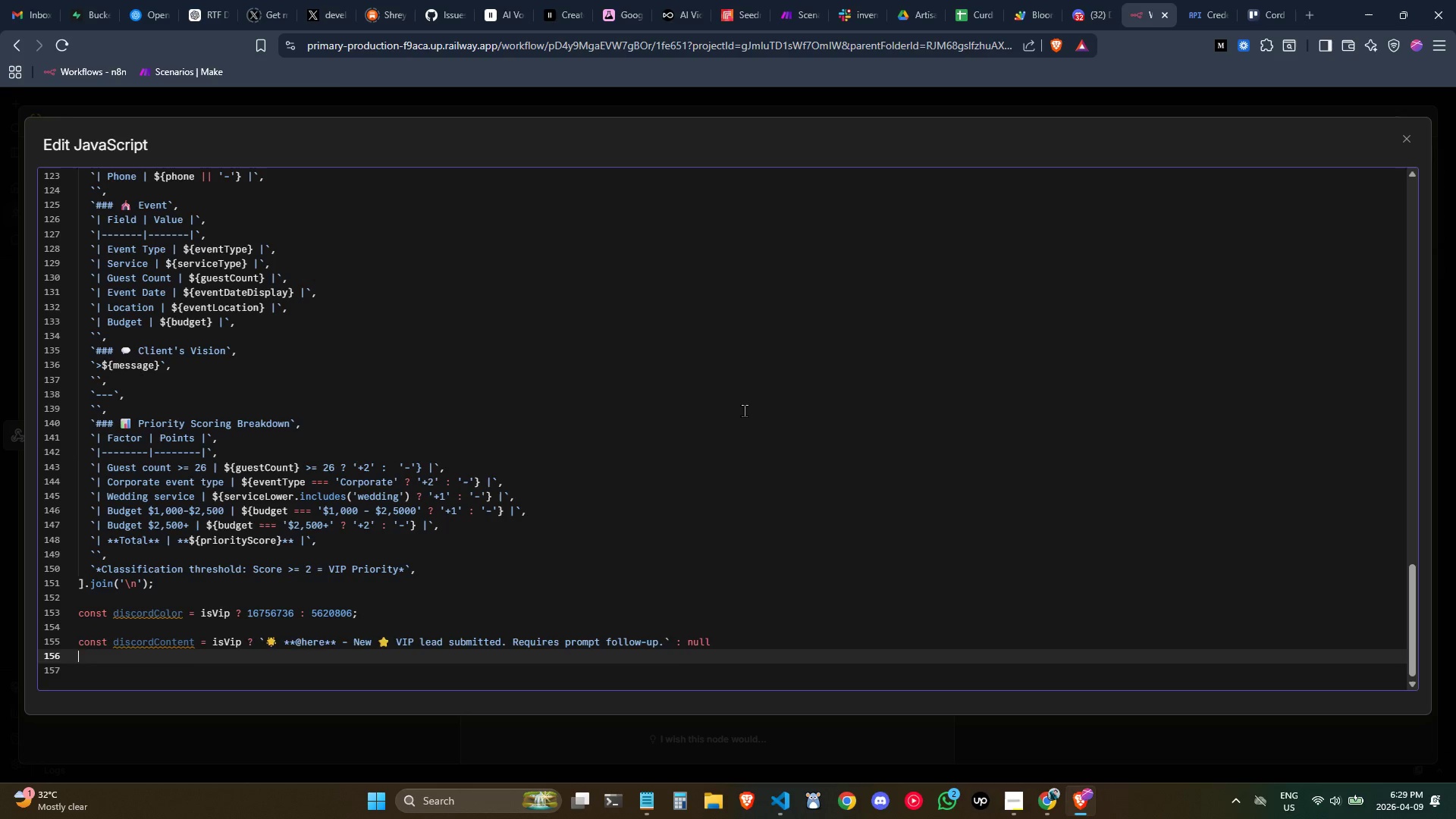 
key(ArrowLeft)
 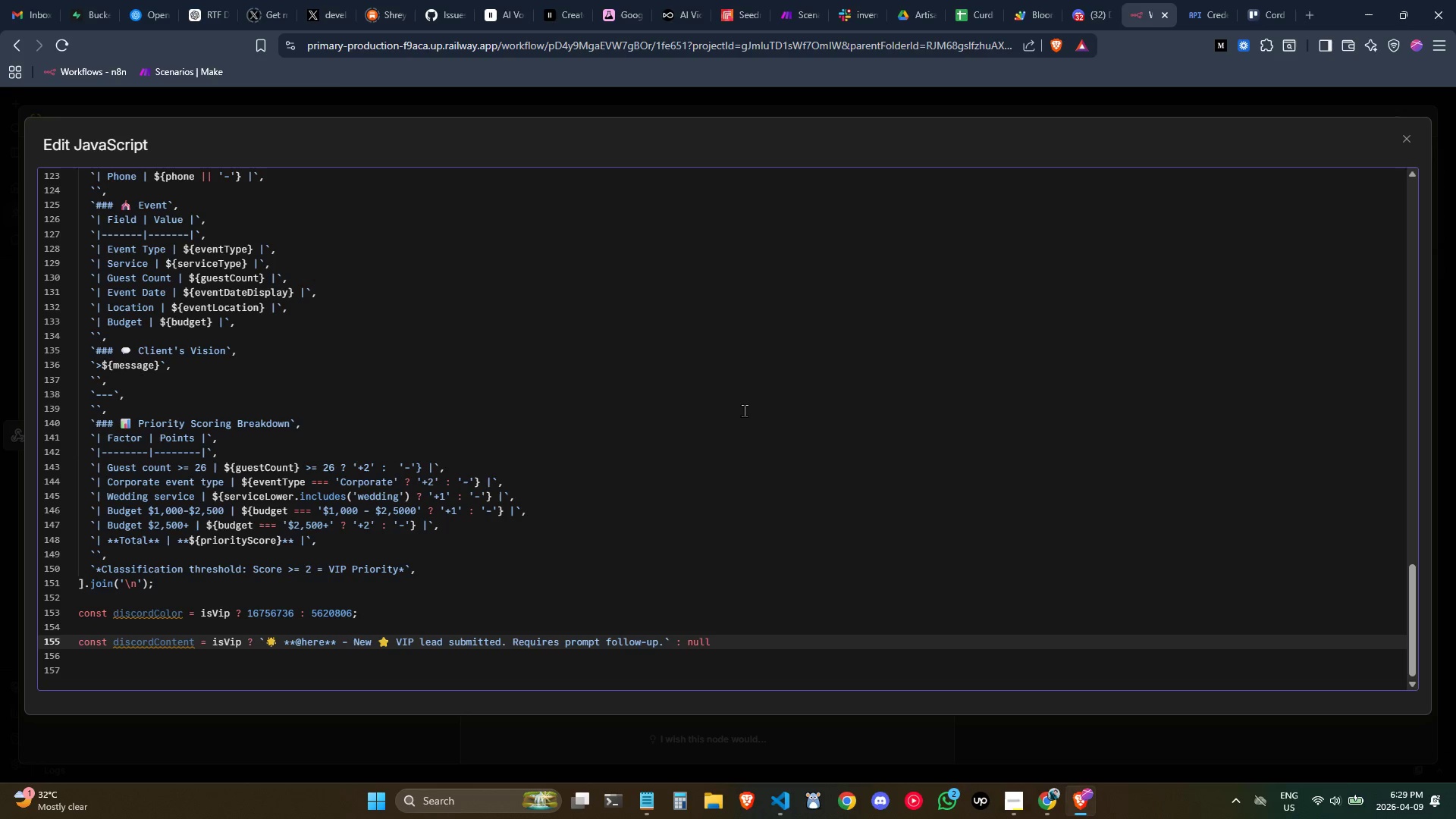 
key(Semicolon)
 